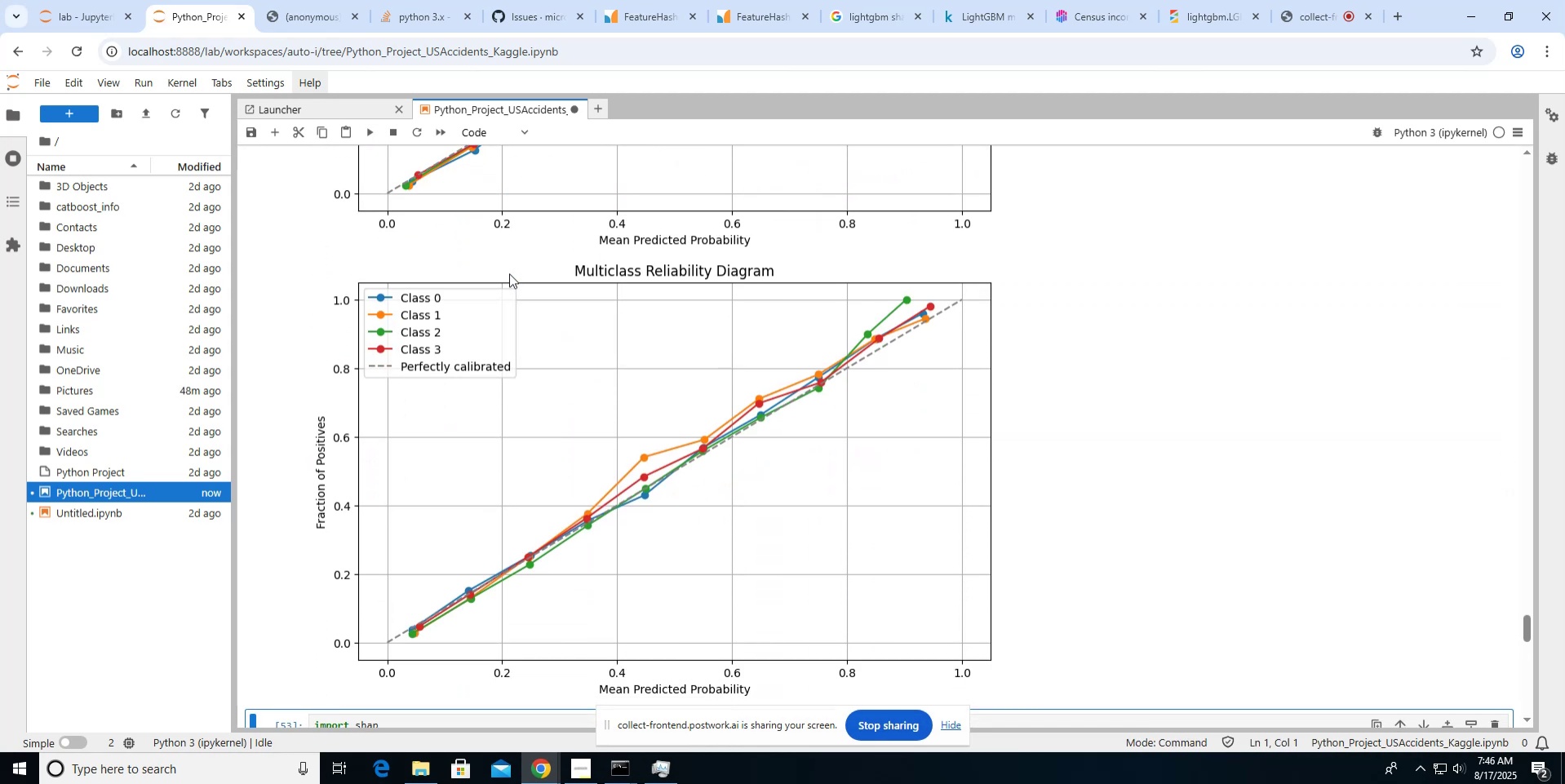 
scroll: coordinate [509, 273], scroll_direction: up, amount: 5.0
 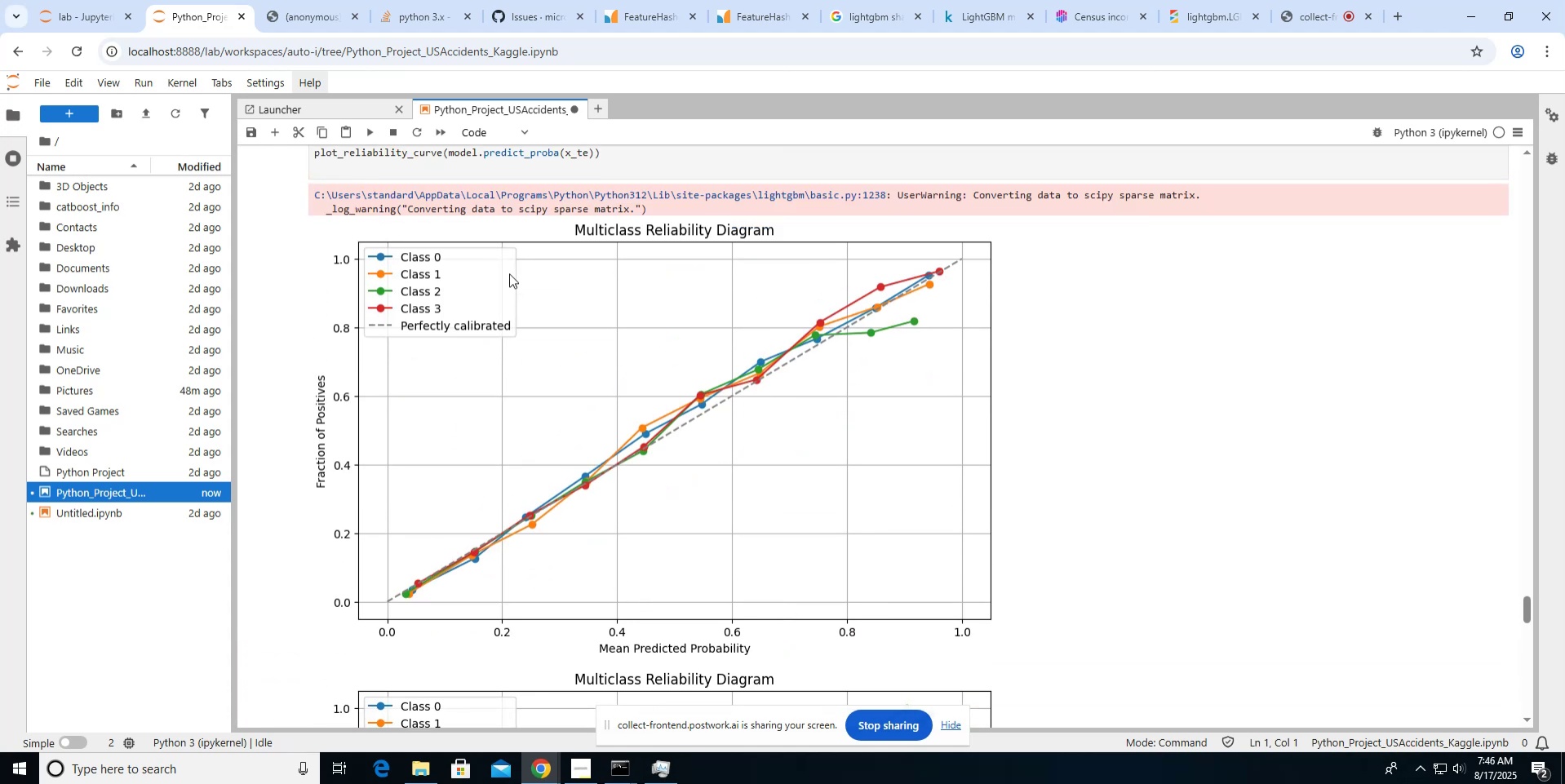 
scroll: coordinate [509, 273], scroll_direction: down, amount: 9.0
 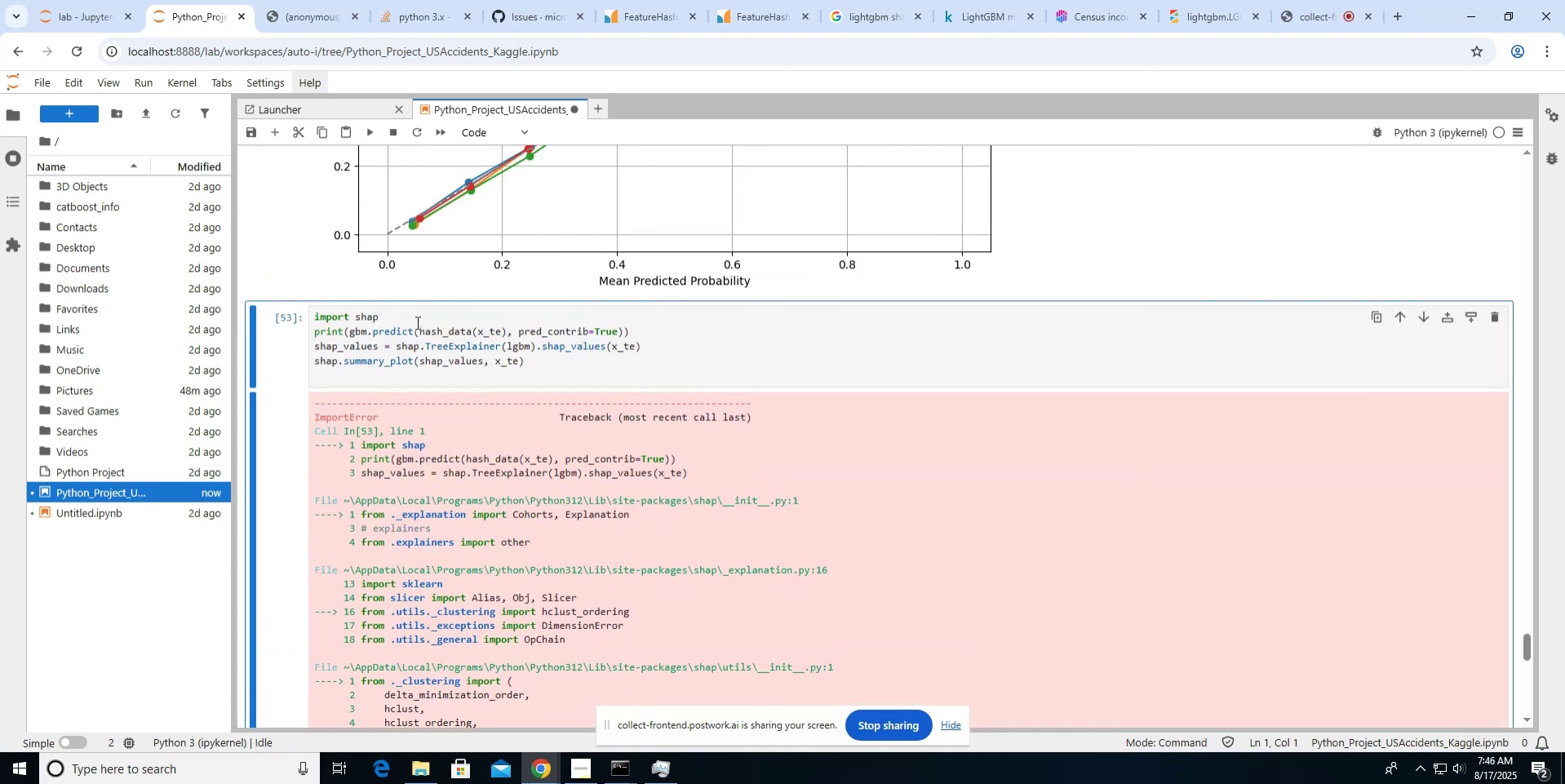 
left_click([415, 325])
 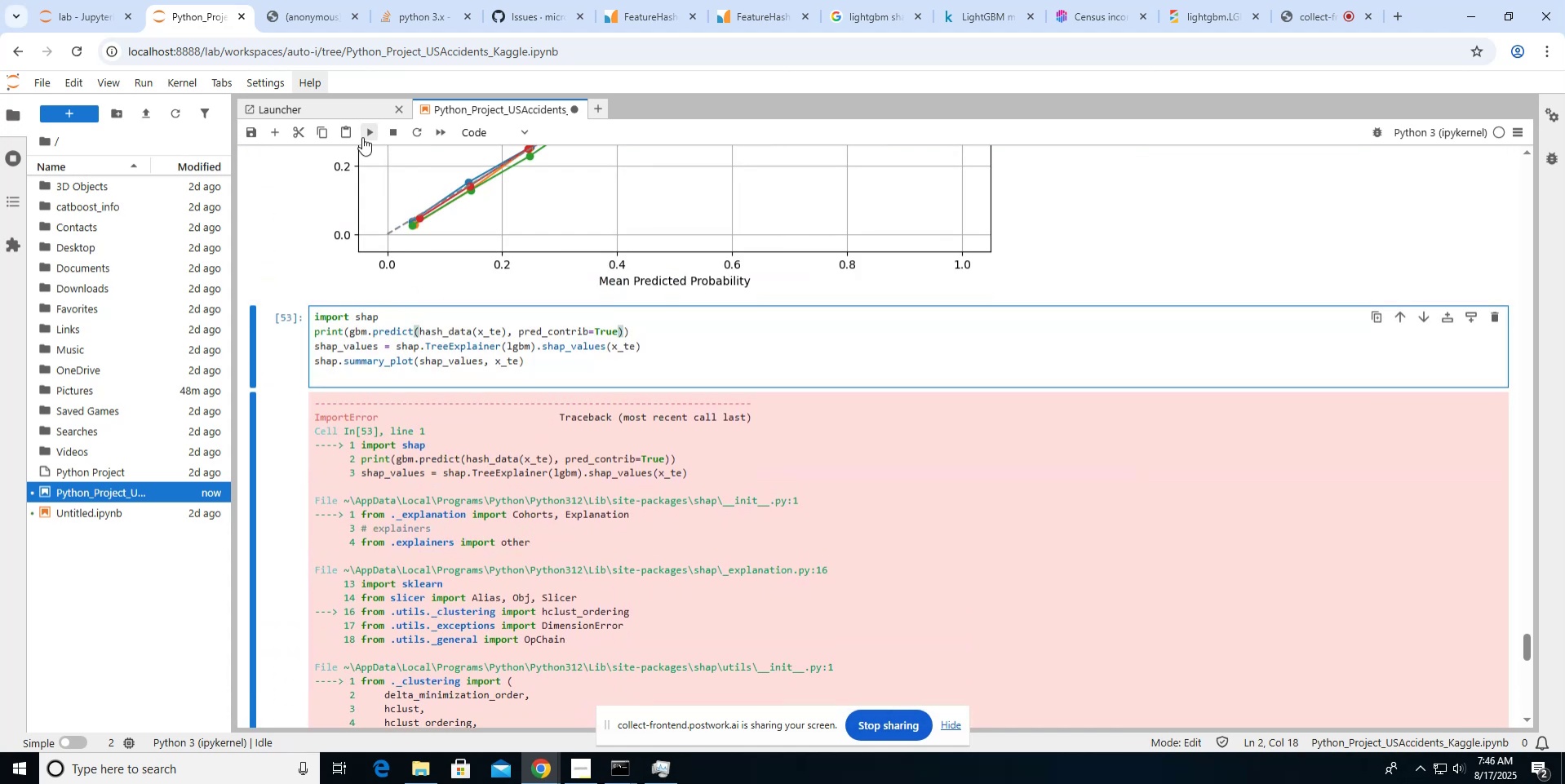 
left_click([363, 136])
 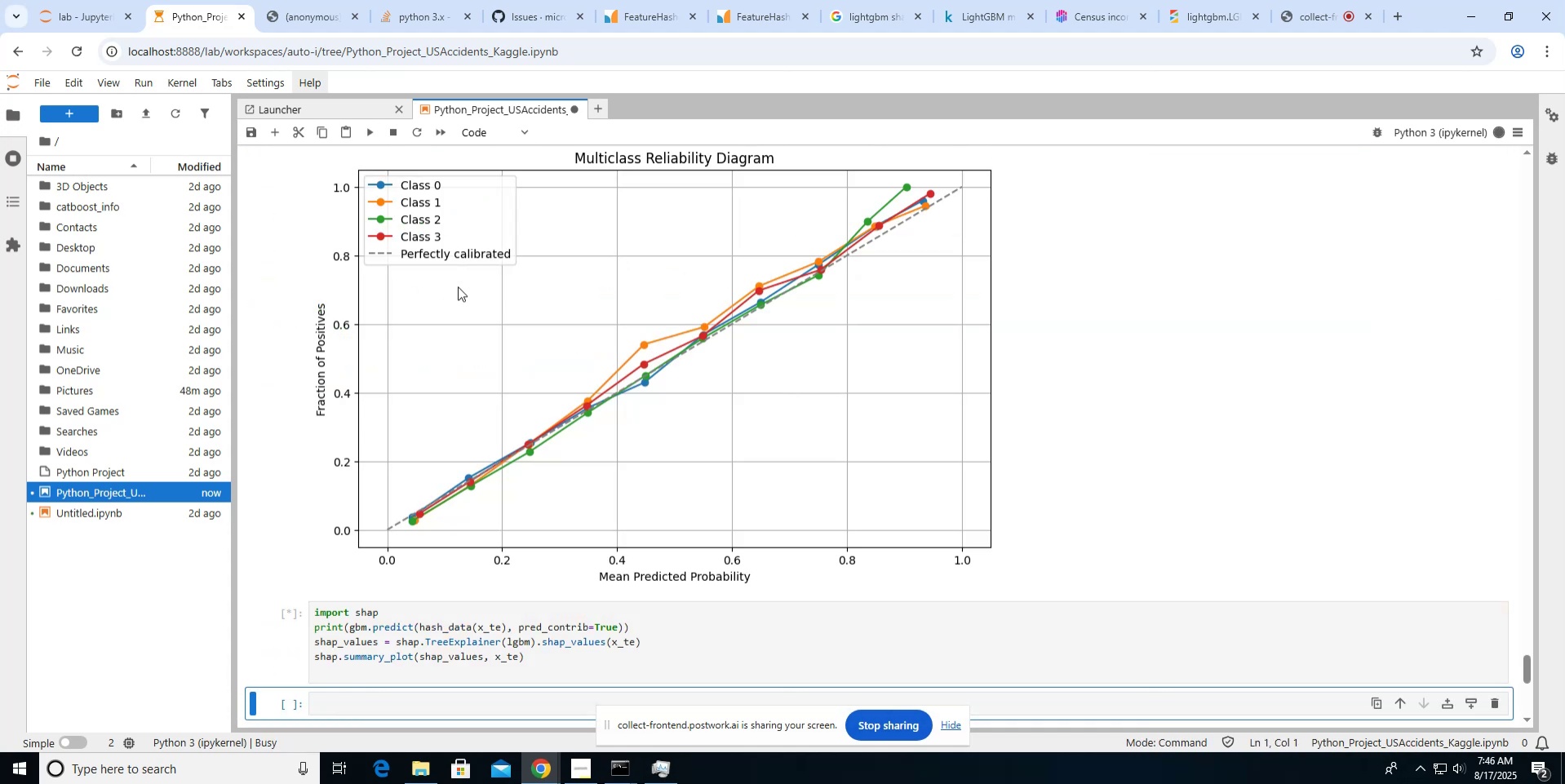 
scroll: coordinate [458, 286], scroll_direction: down, amount: 2.0
 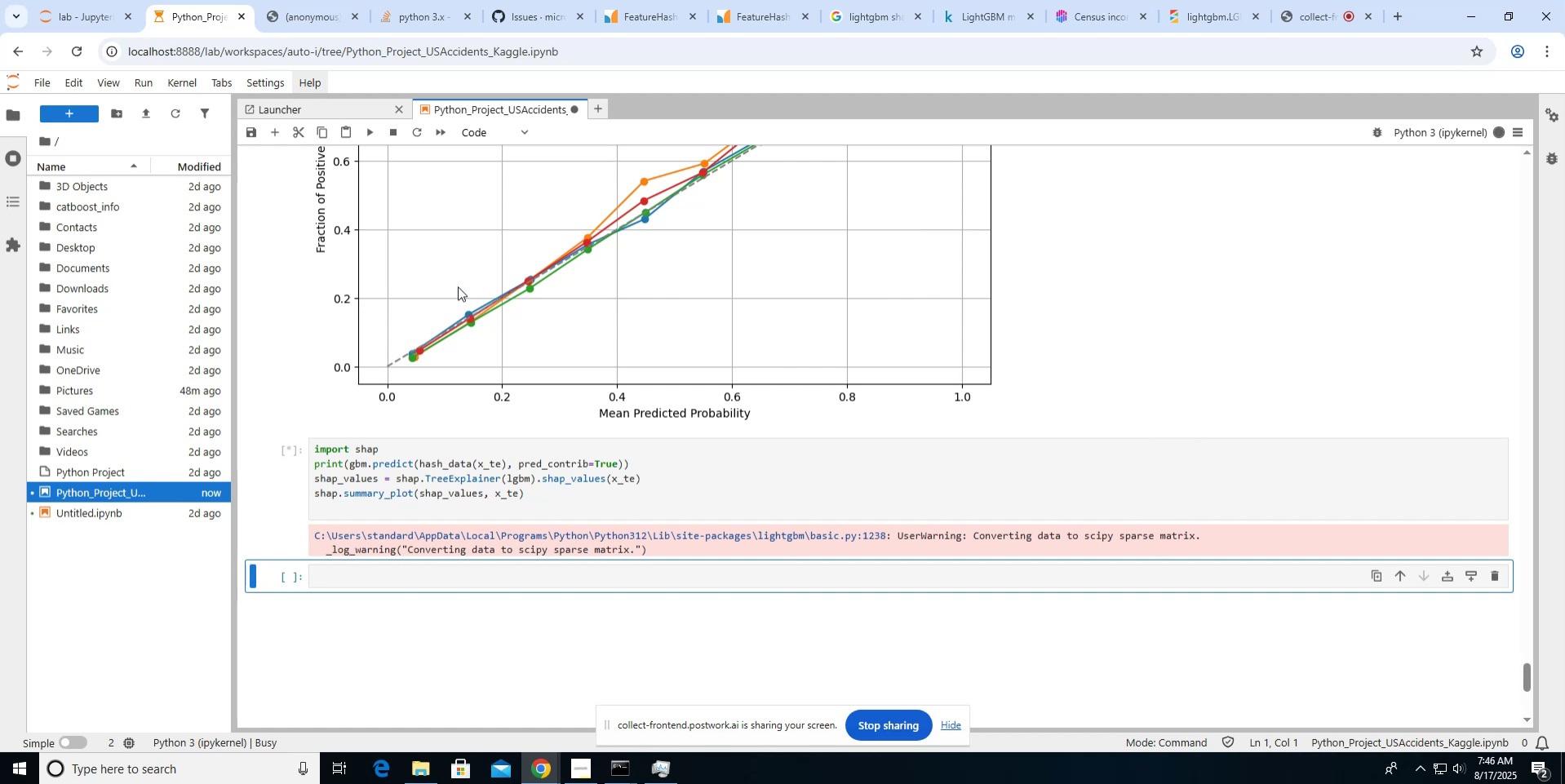 
wait(35.28)
 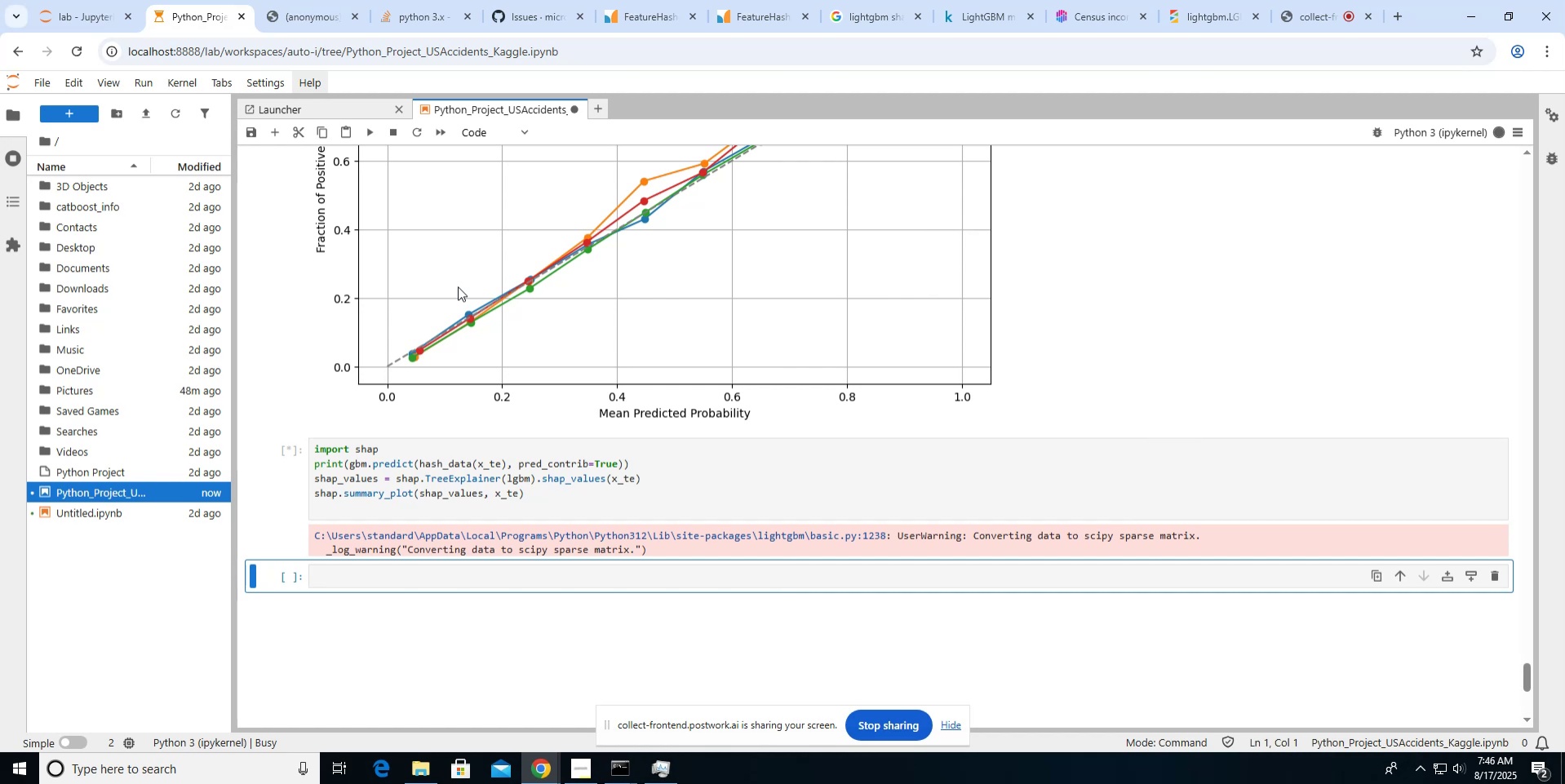 
left_click([666, 777])
 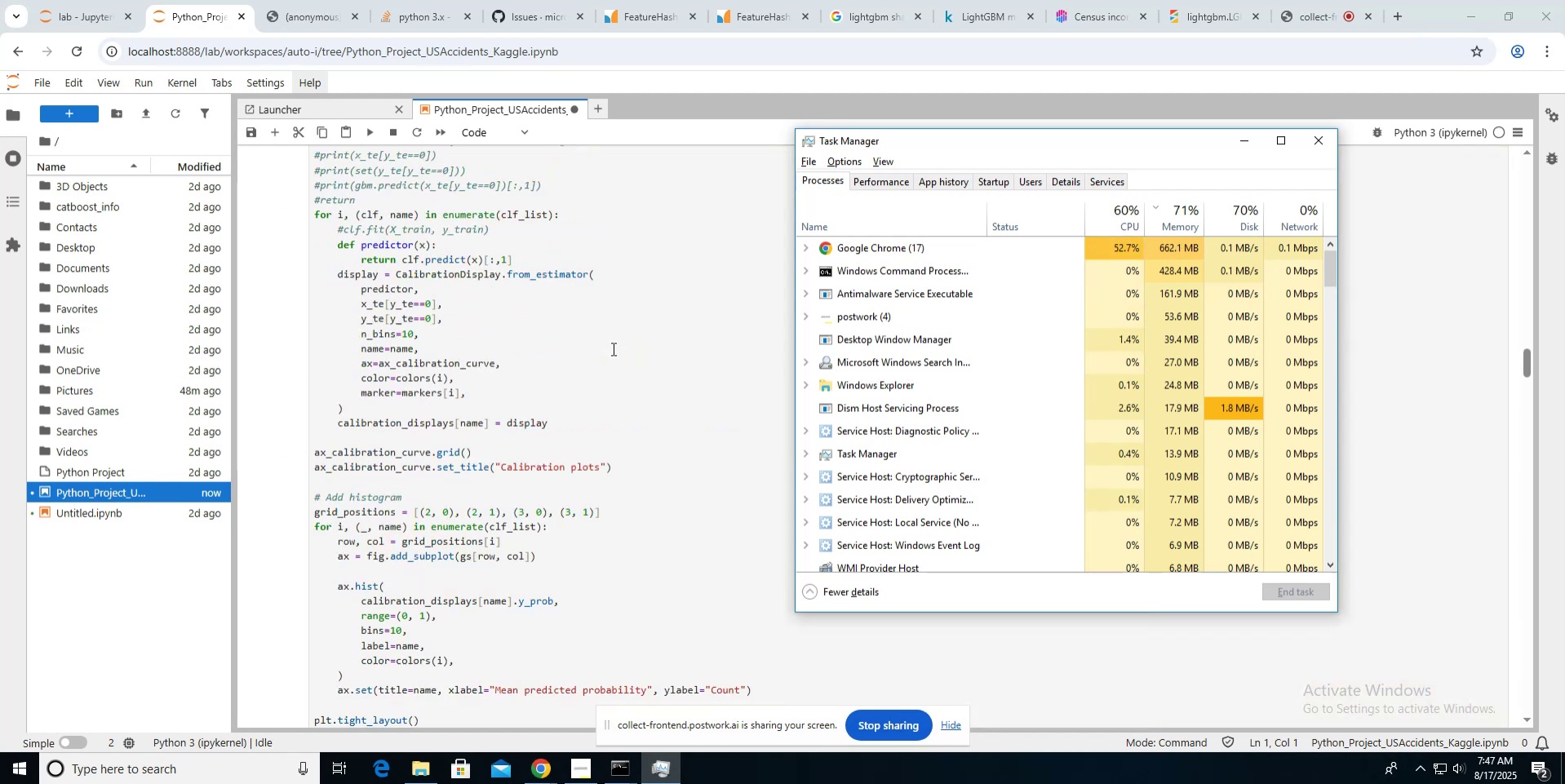 
wait(35.5)
 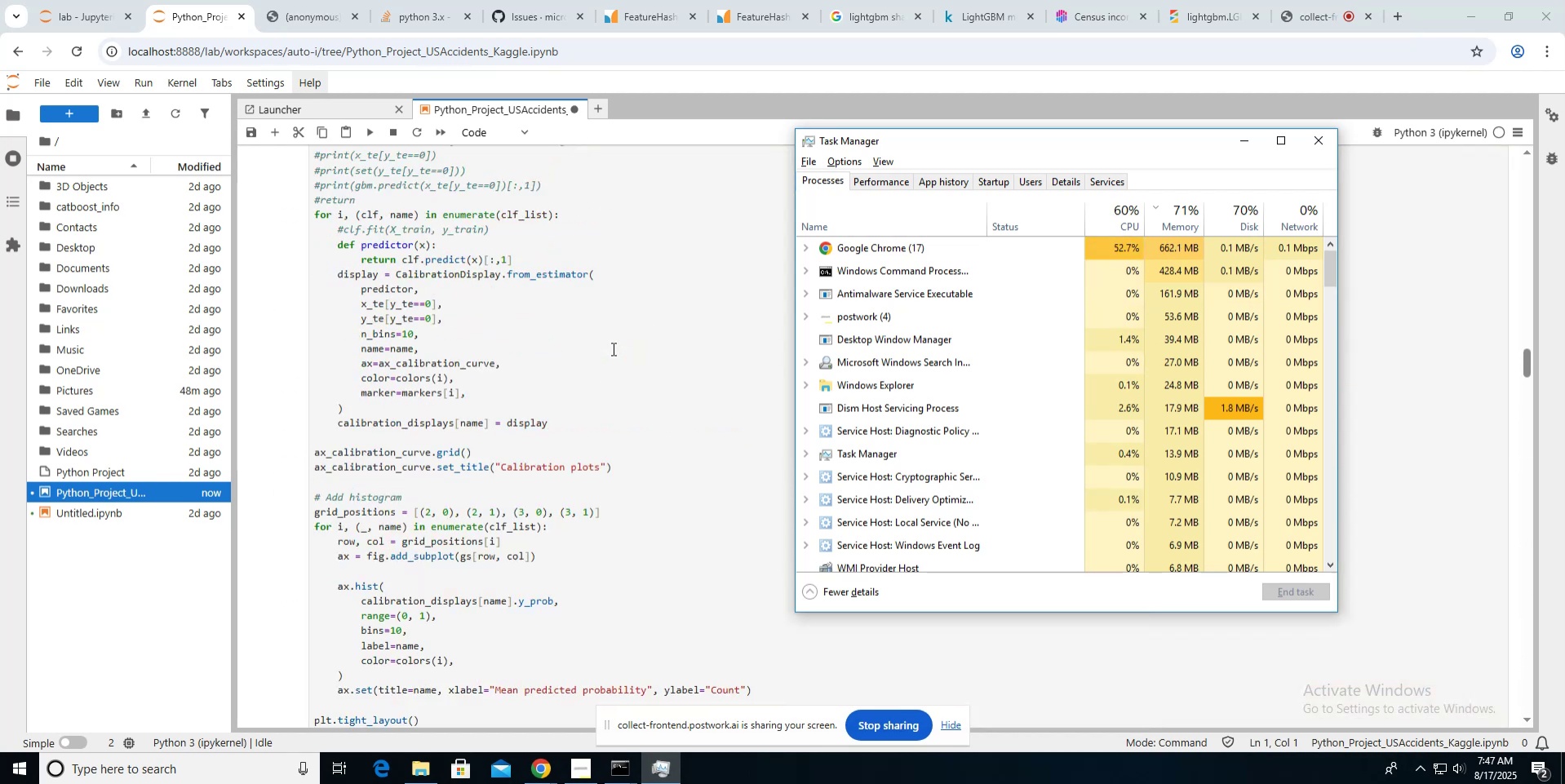 
left_click([1208, 7])
 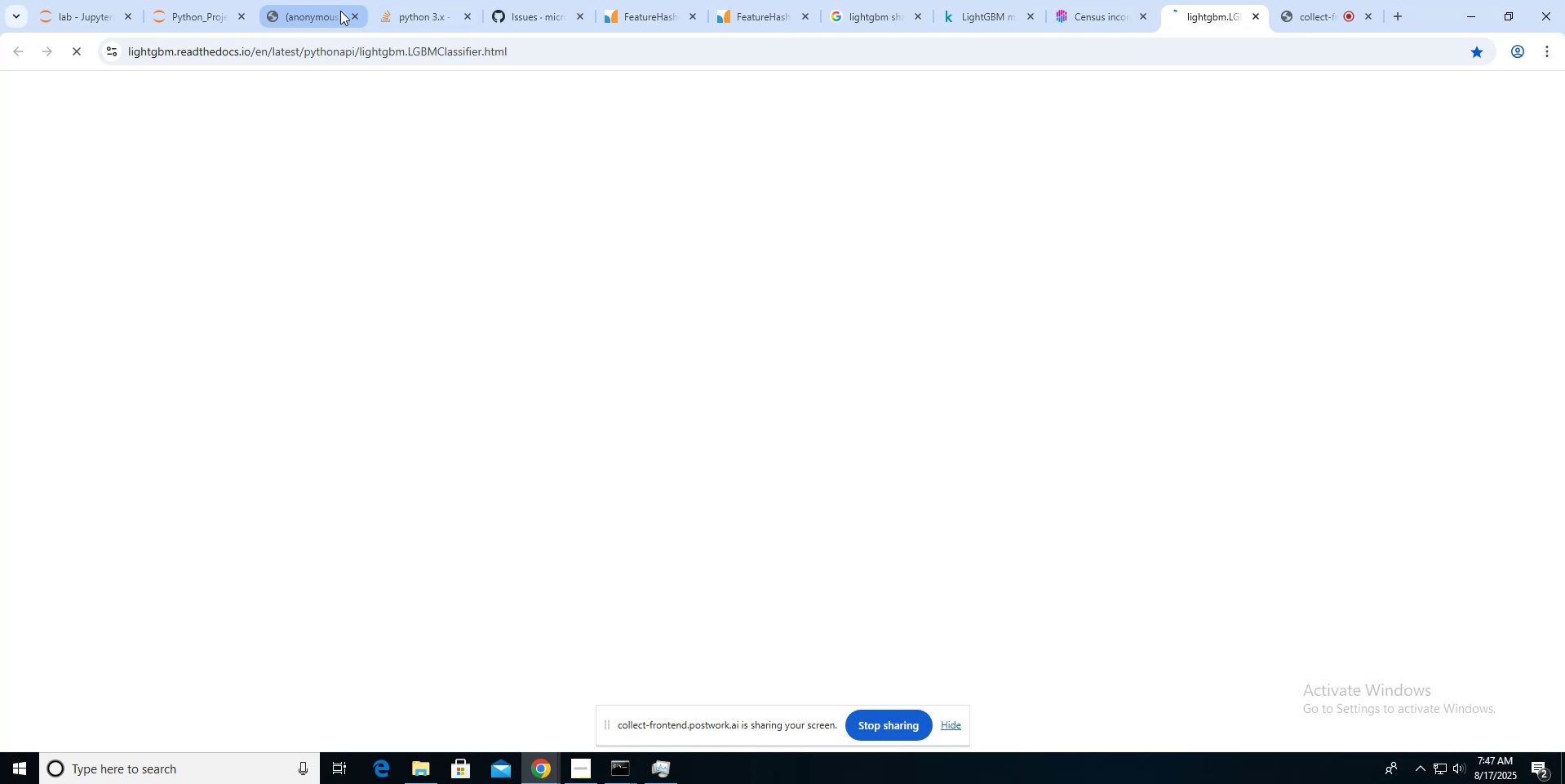 
left_click([340, 11])
 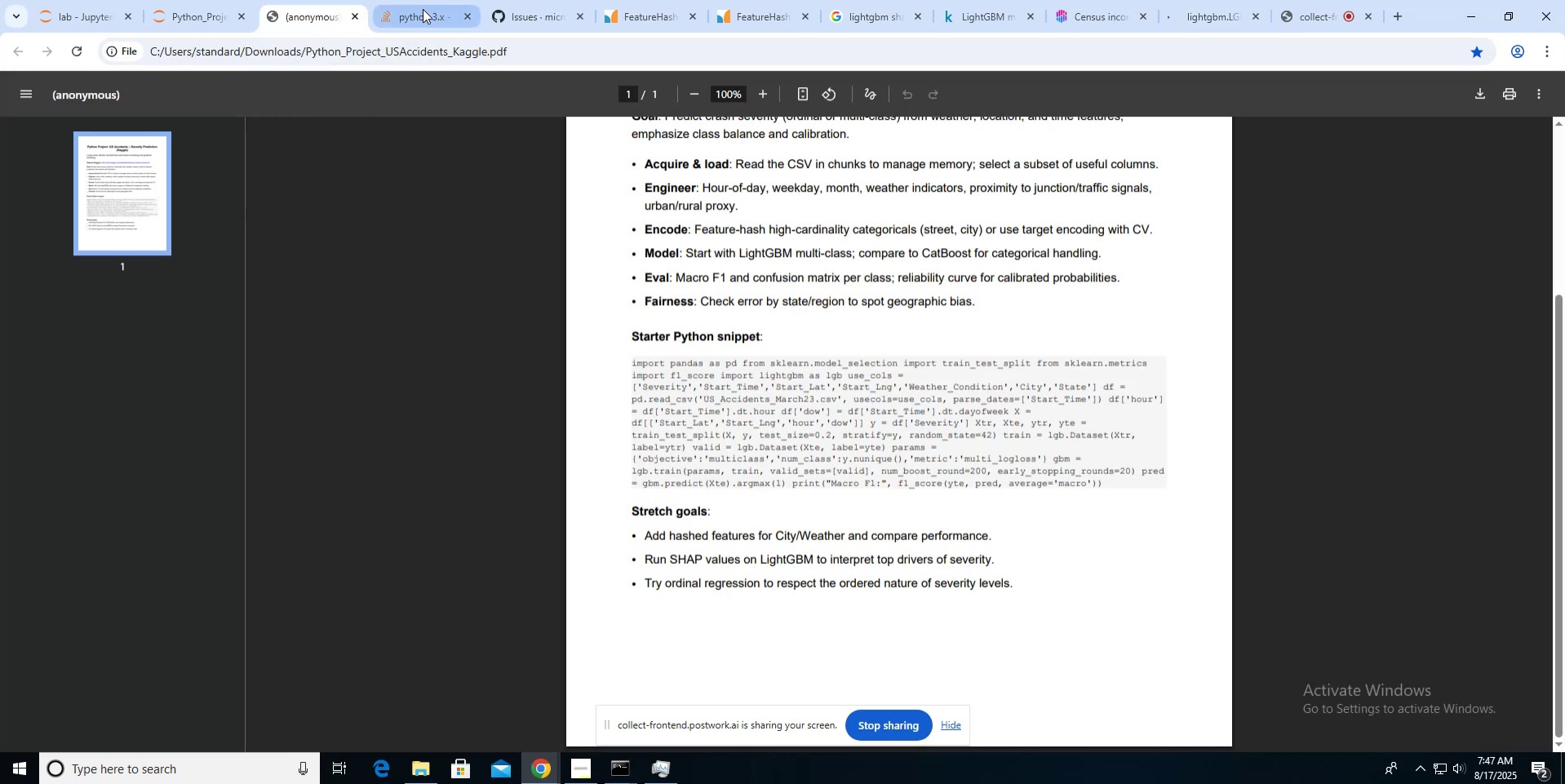 
left_click([423, 9])
 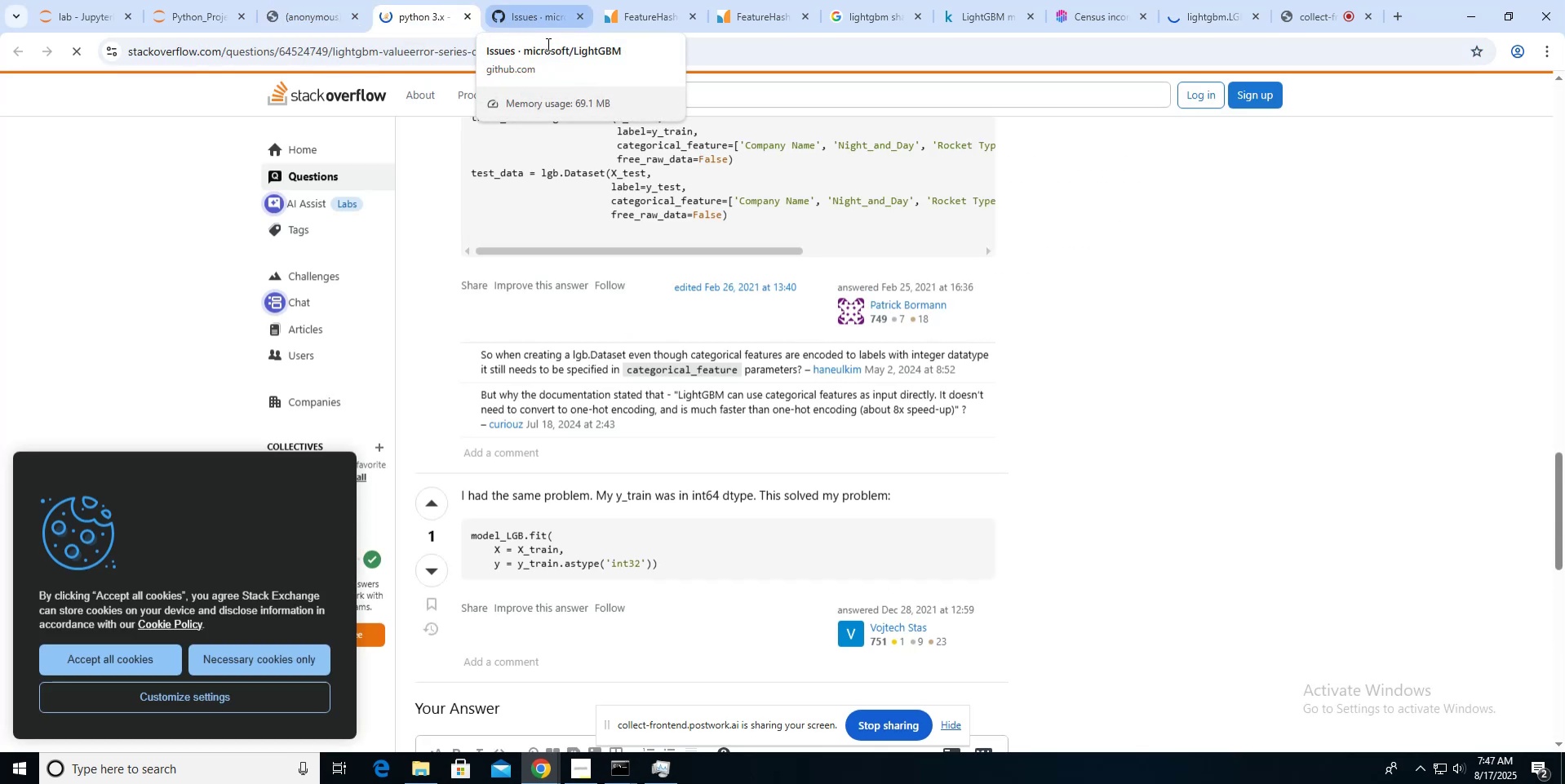 
scroll: coordinate [575, 142], scroll_direction: up, amount: 4.0
 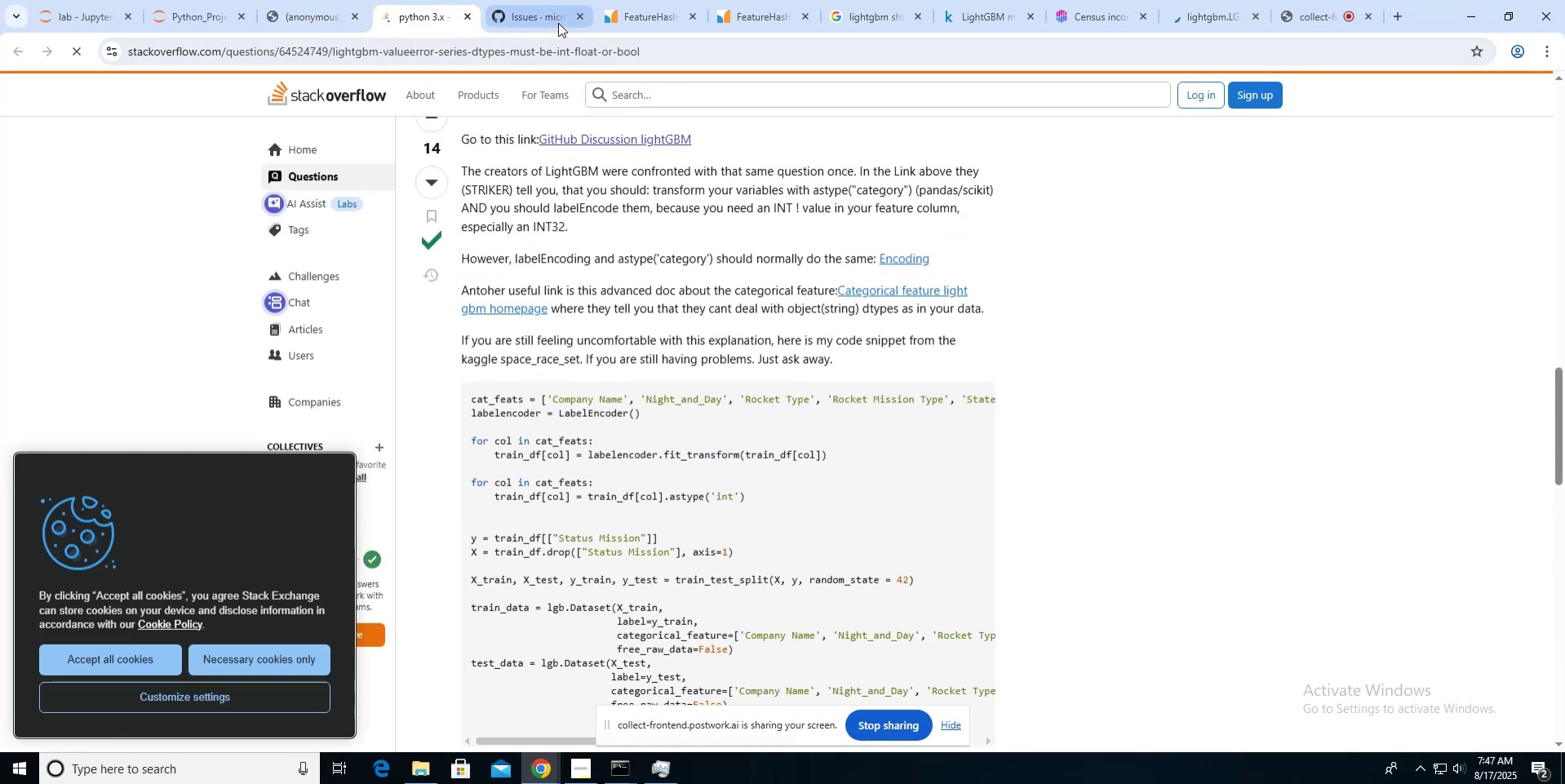 
left_click([556, 23])
 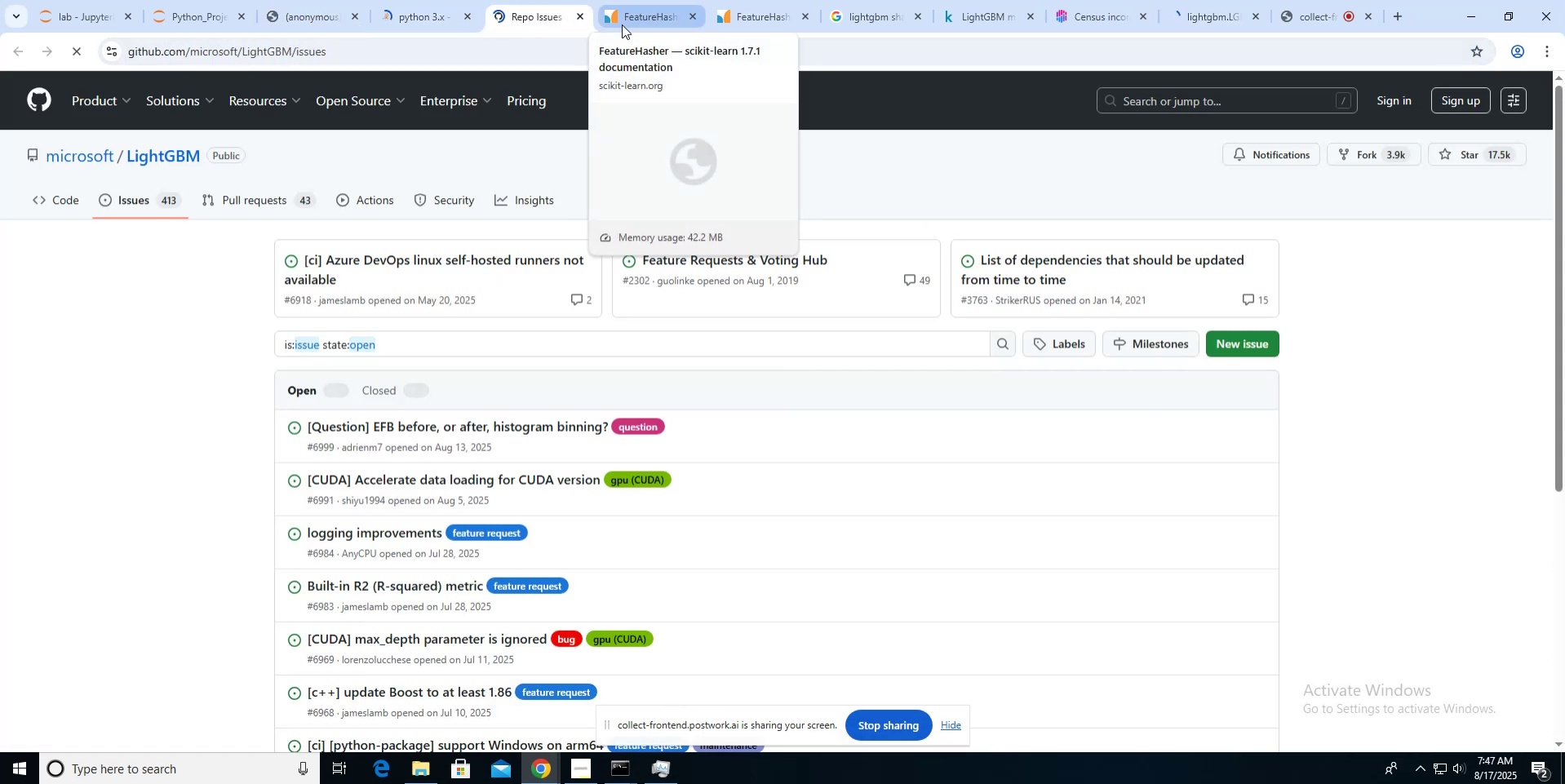 
left_click([622, 24])
 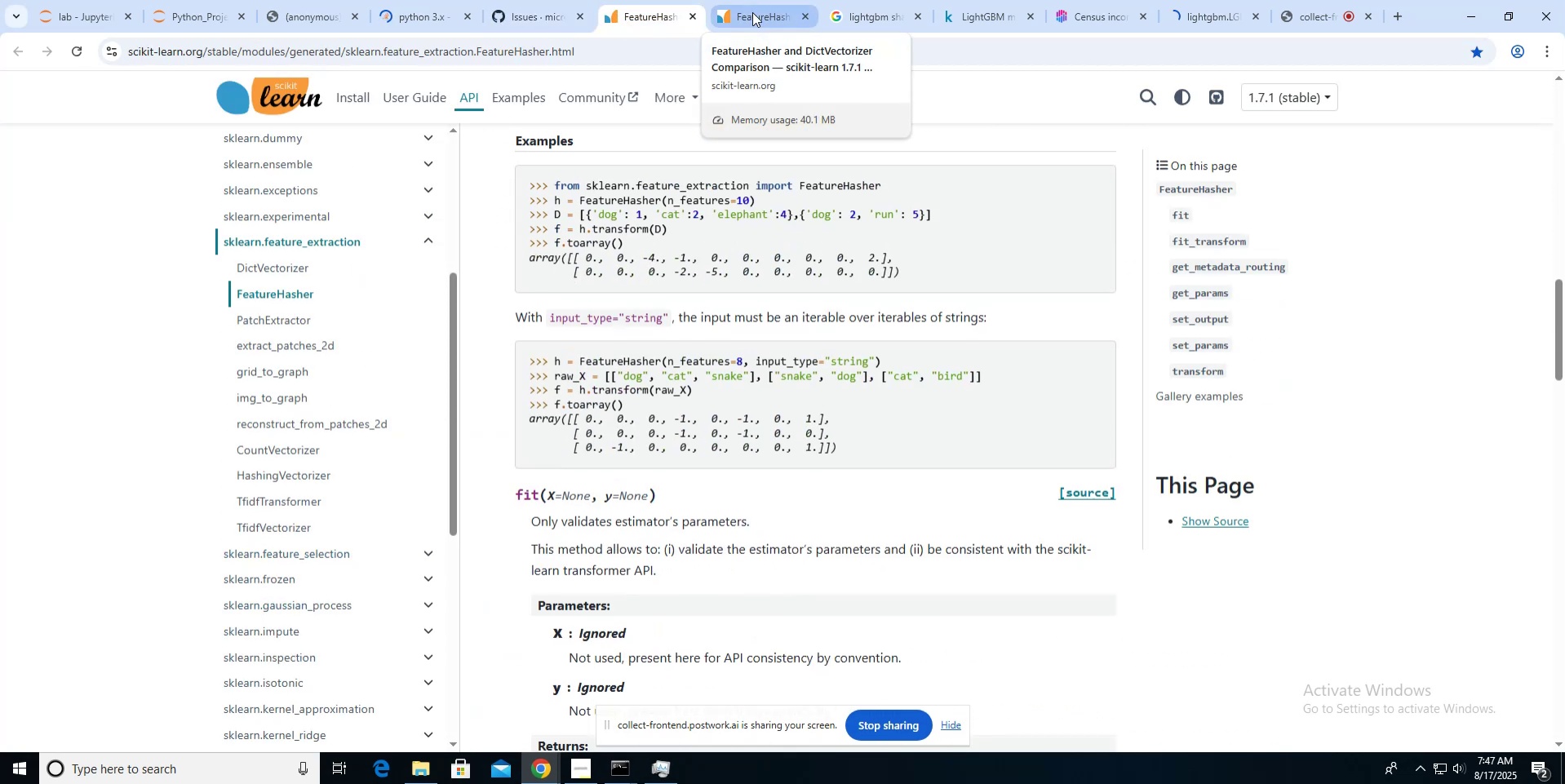 
left_click([752, 12])
 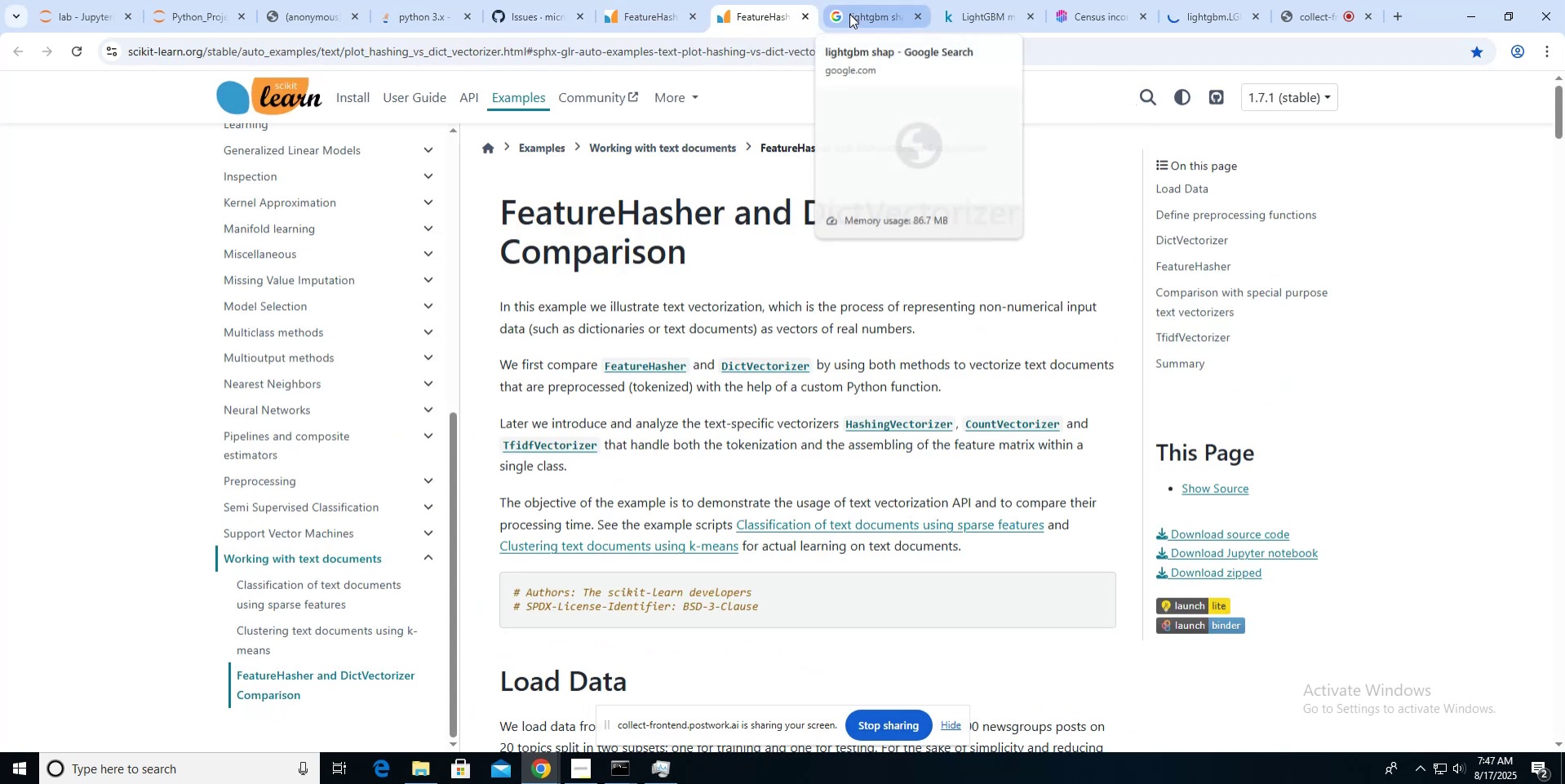 
left_click([849, 14])
 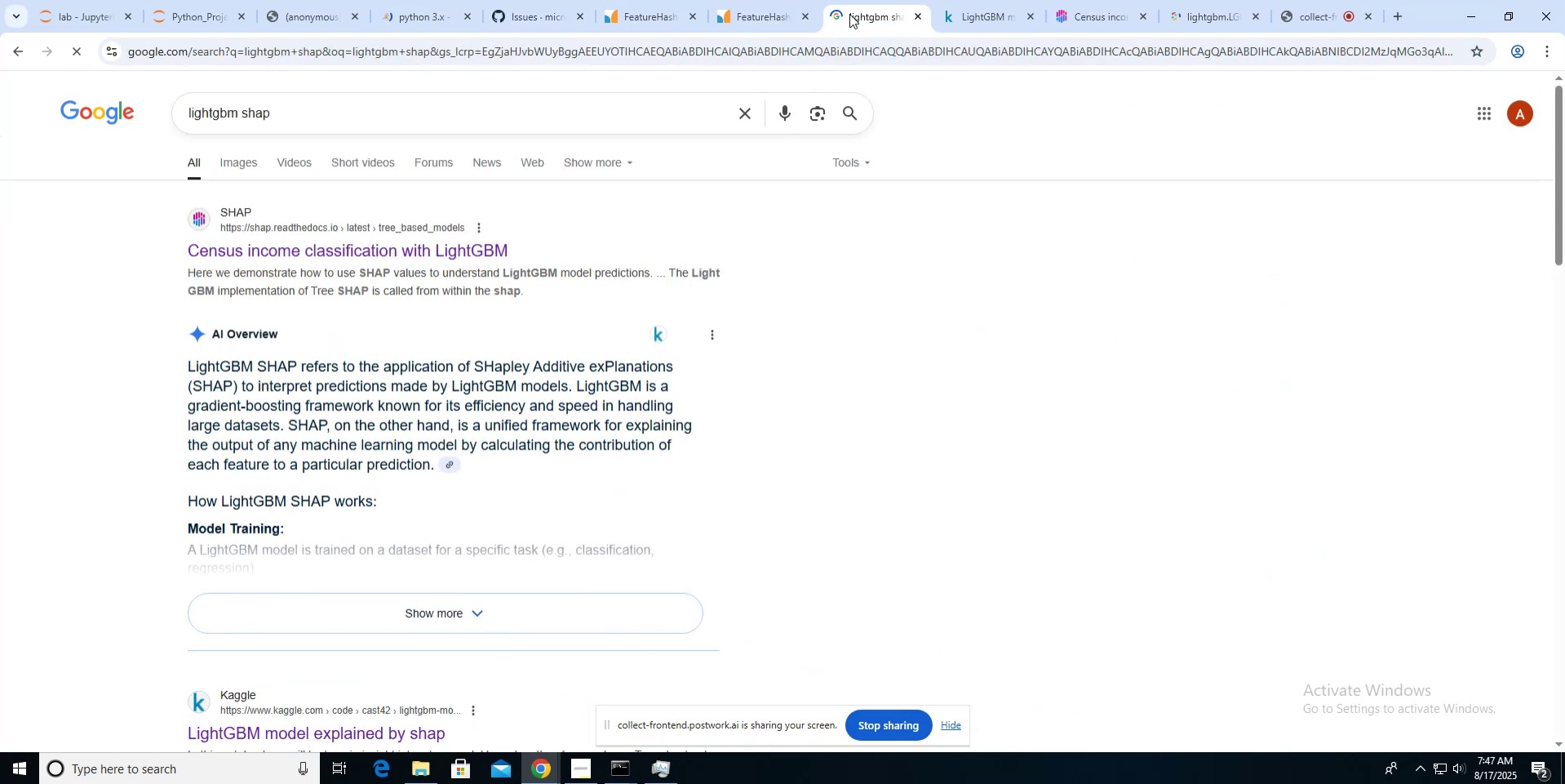 
left_click([996, 18])
 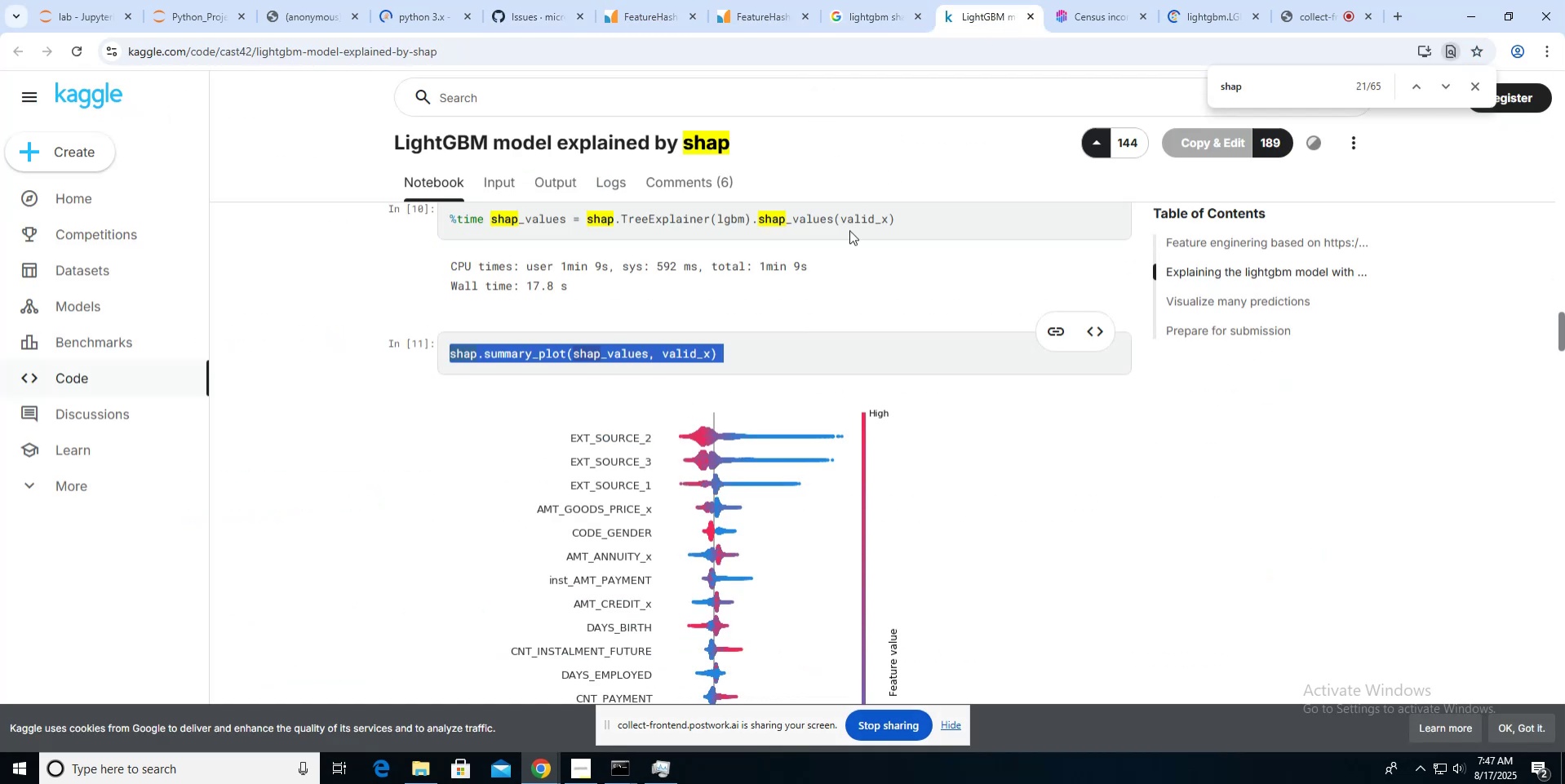 
scroll: coordinate [849, 230], scroll_direction: up, amount: 3.0
 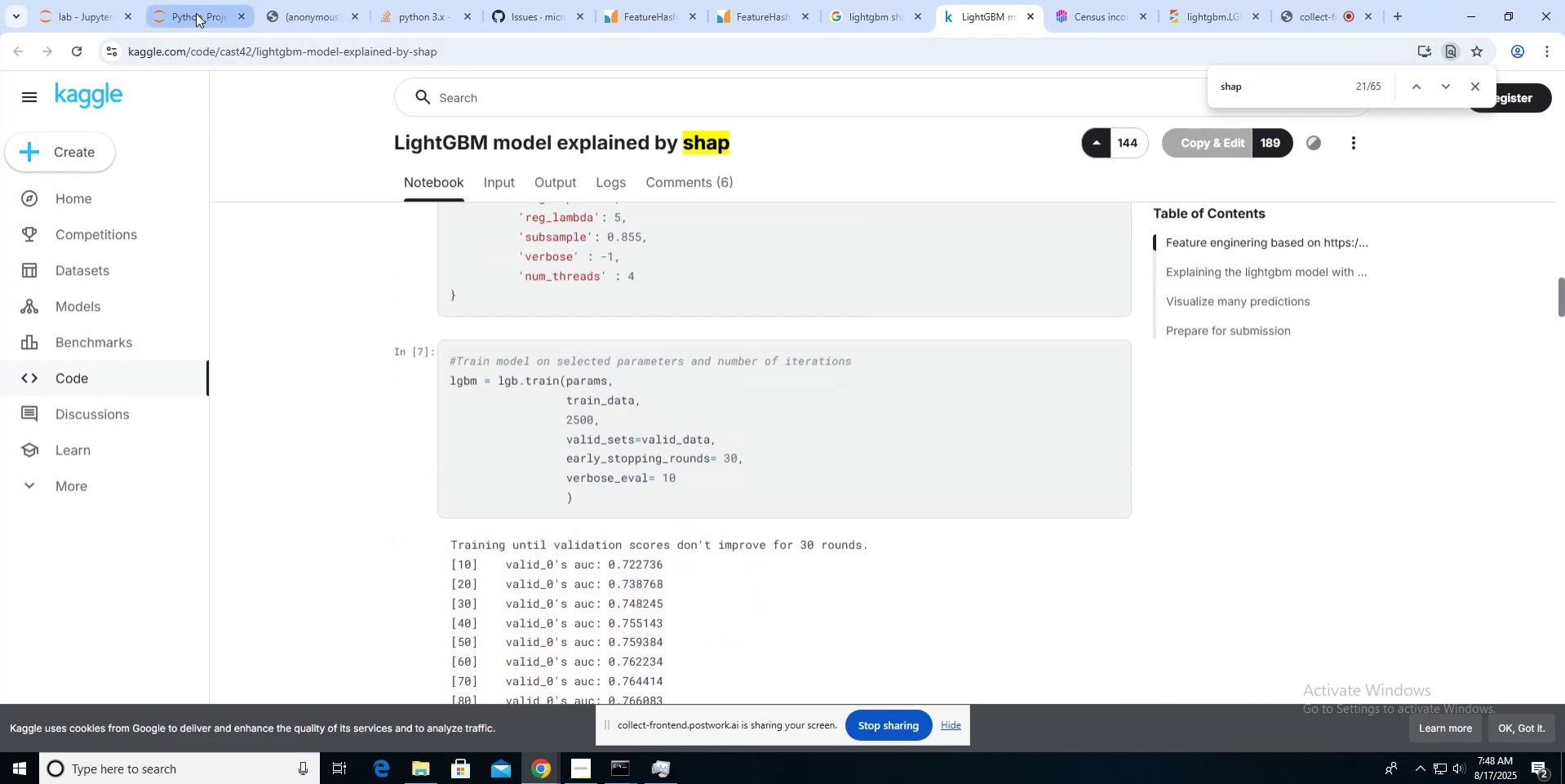 
wait(5.65)
 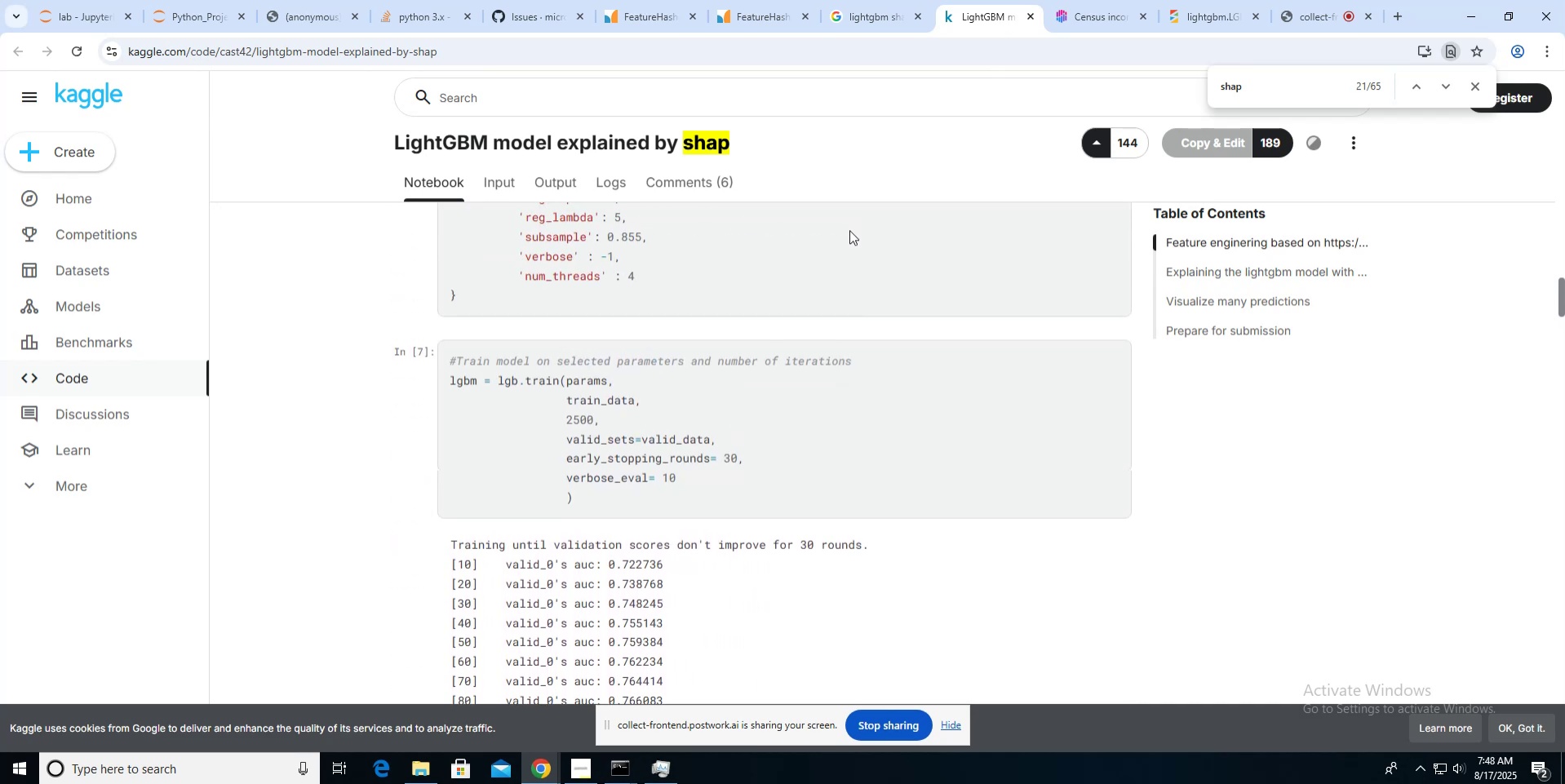 
left_click([207, 13])
 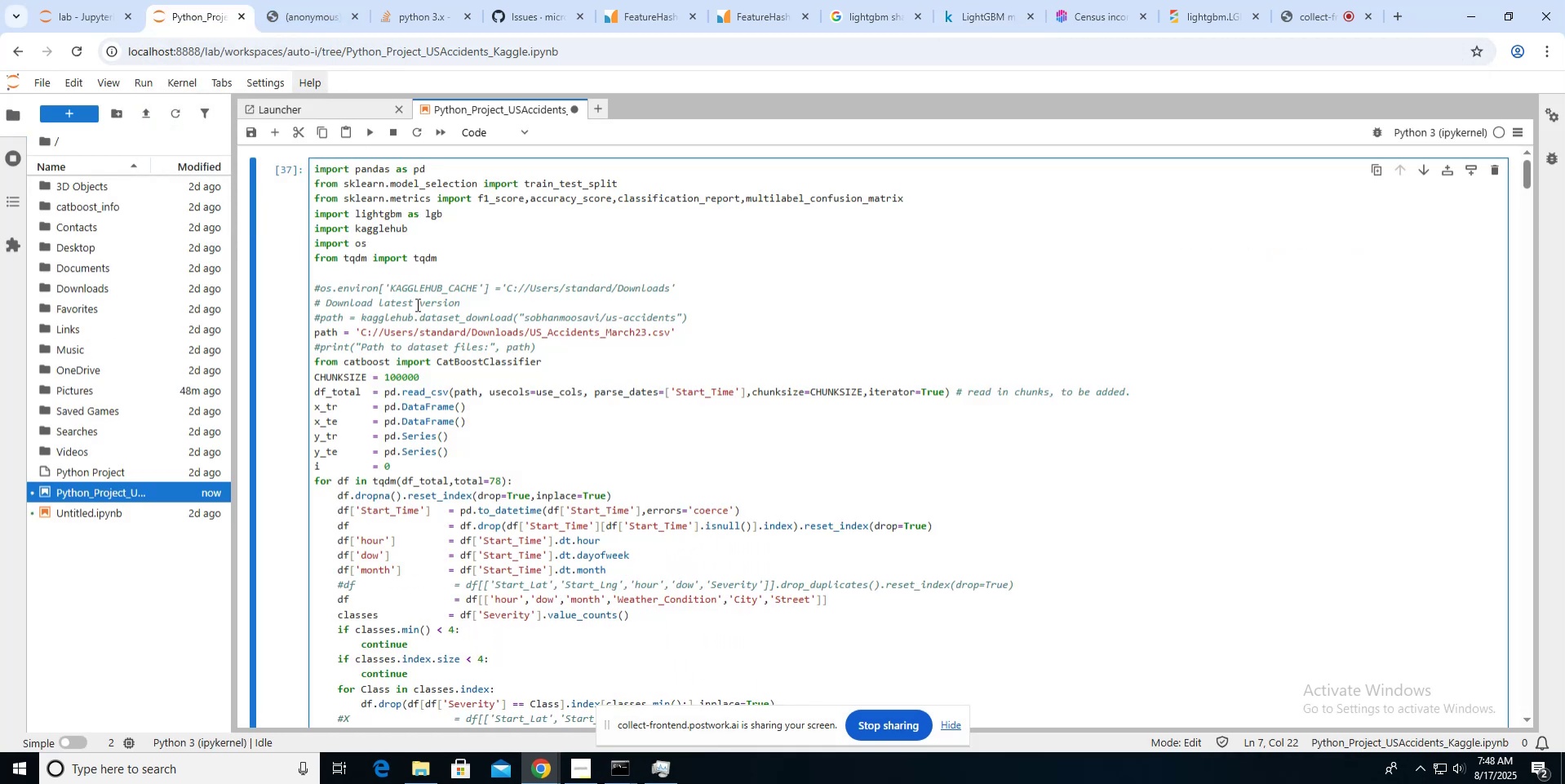 
scroll: coordinate [421, 336], scroll_direction: down, amount: 58.0
 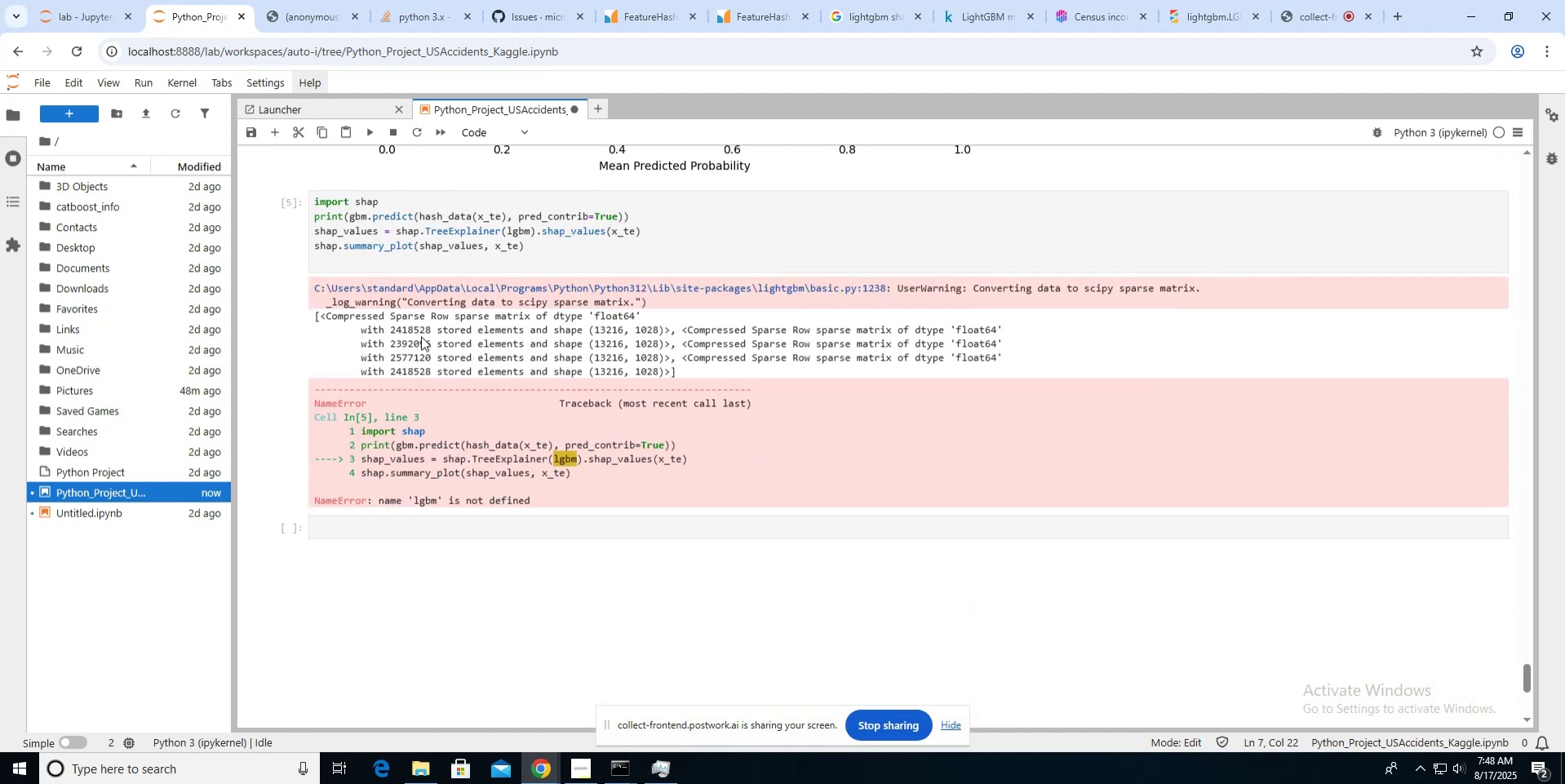 
scroll: coordinate [421, 336], scroll_direction: up, amount: 1.0
 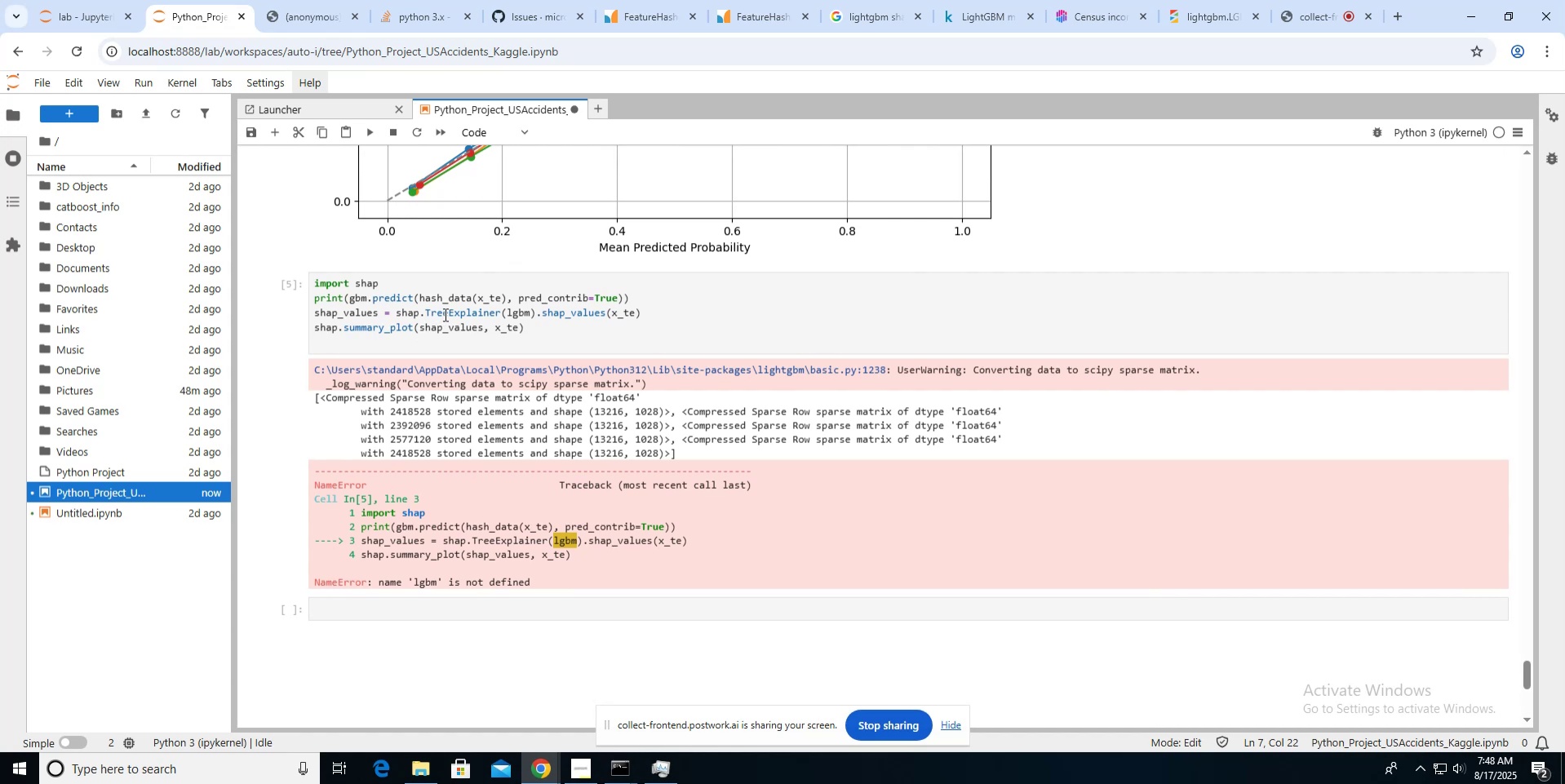 
wait(5.62)
 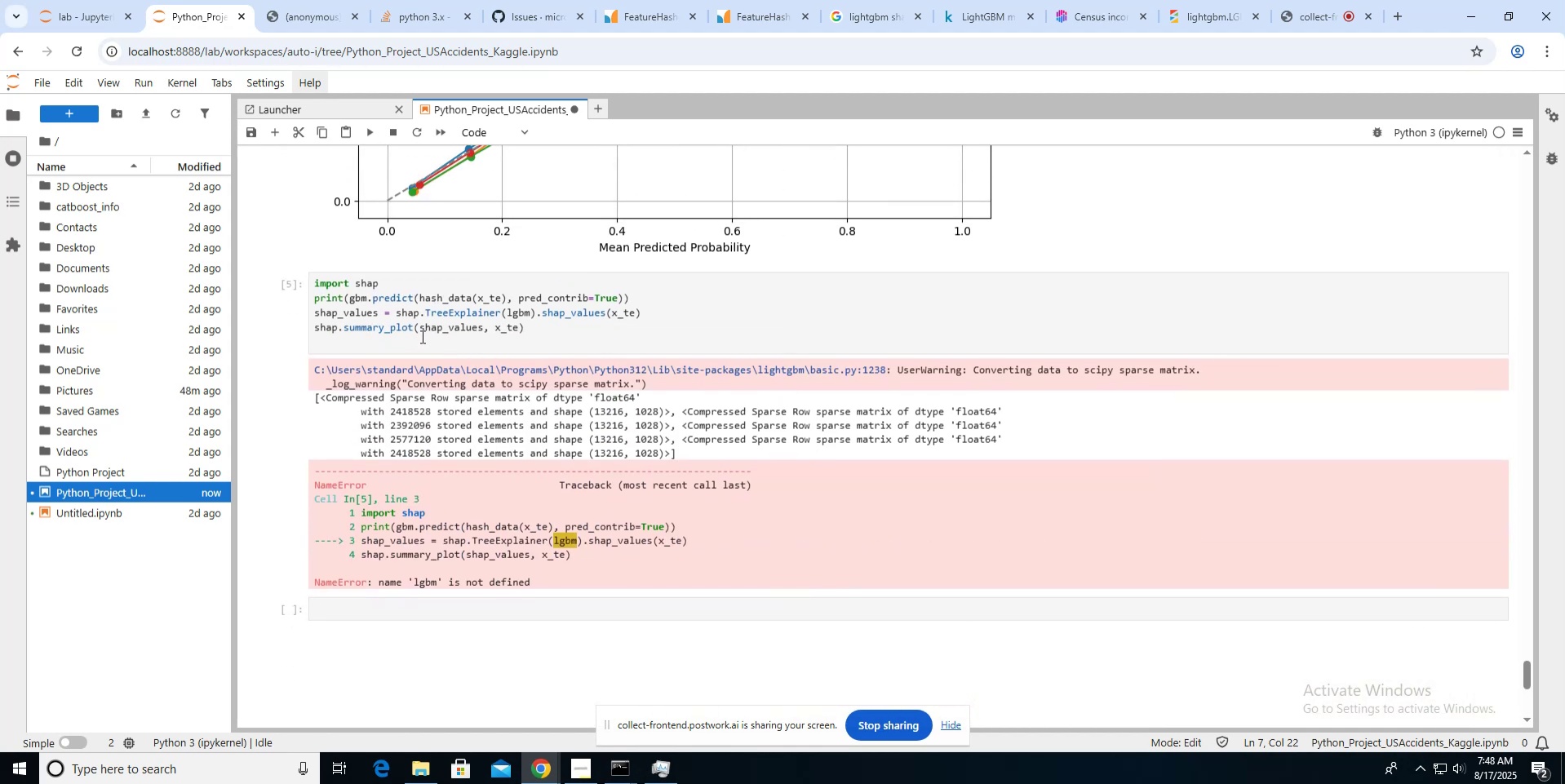 
left_click([510, 308])
 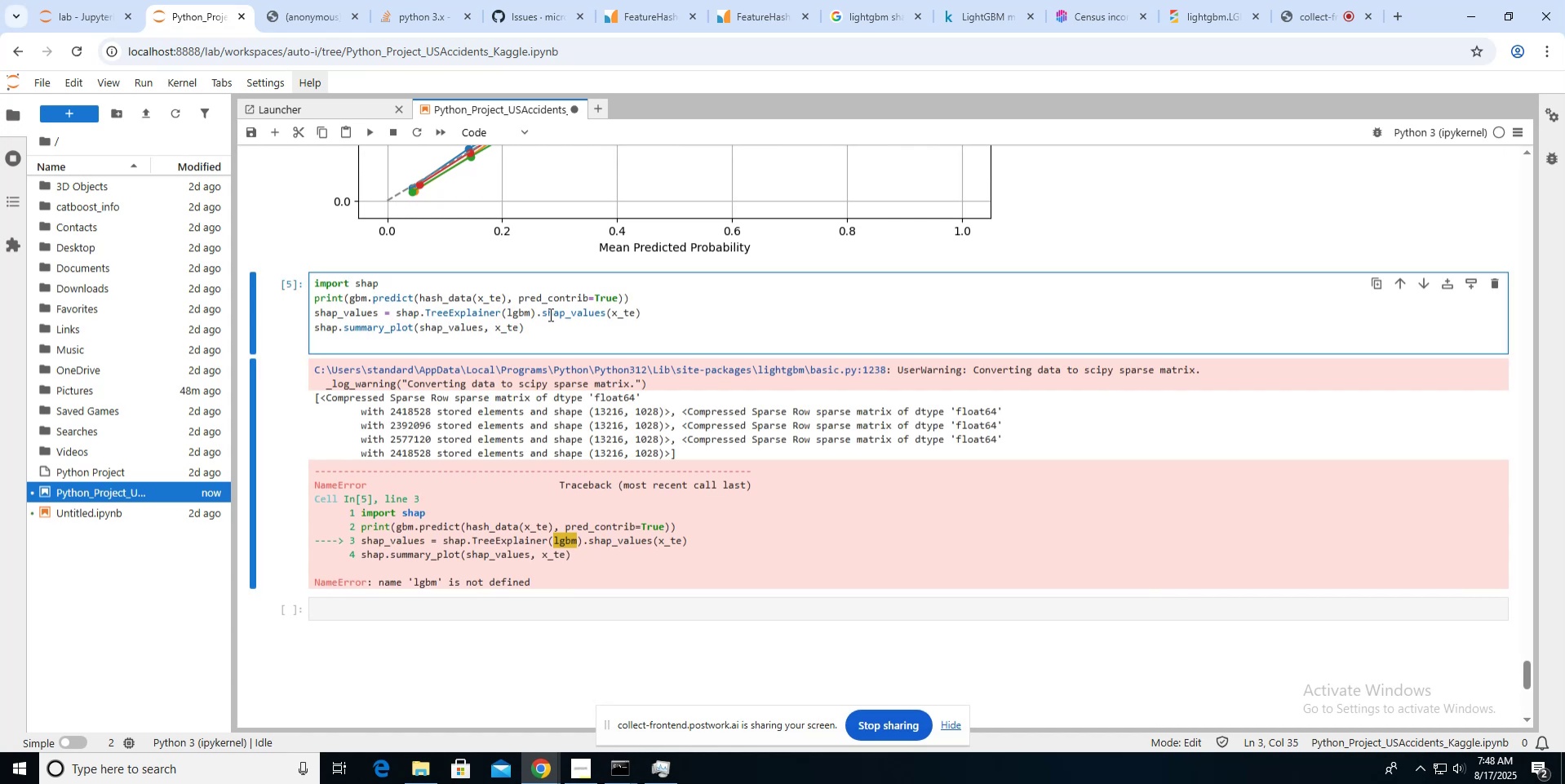 
key(Backspace)
 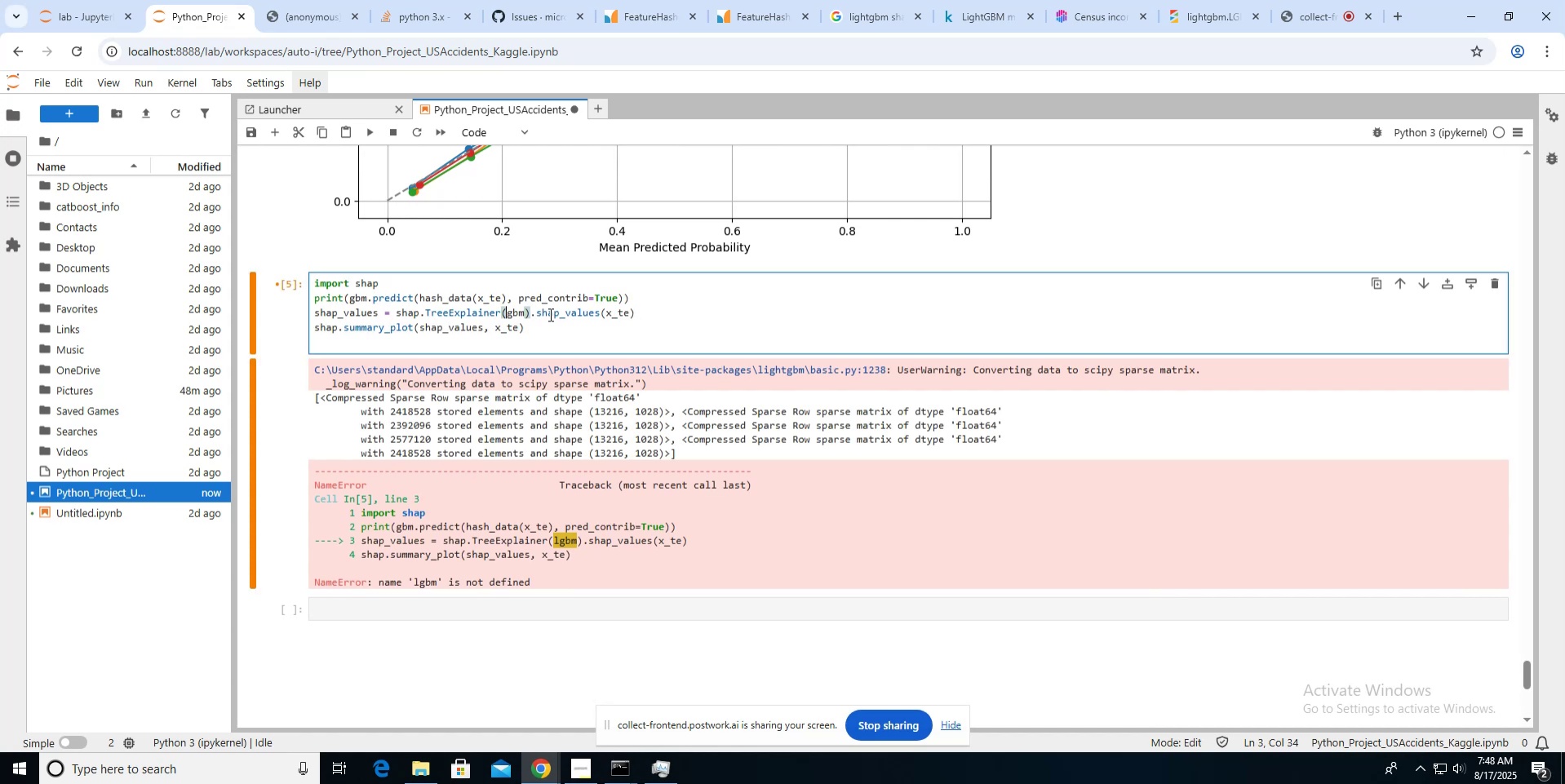 
key(ArrowUp)
 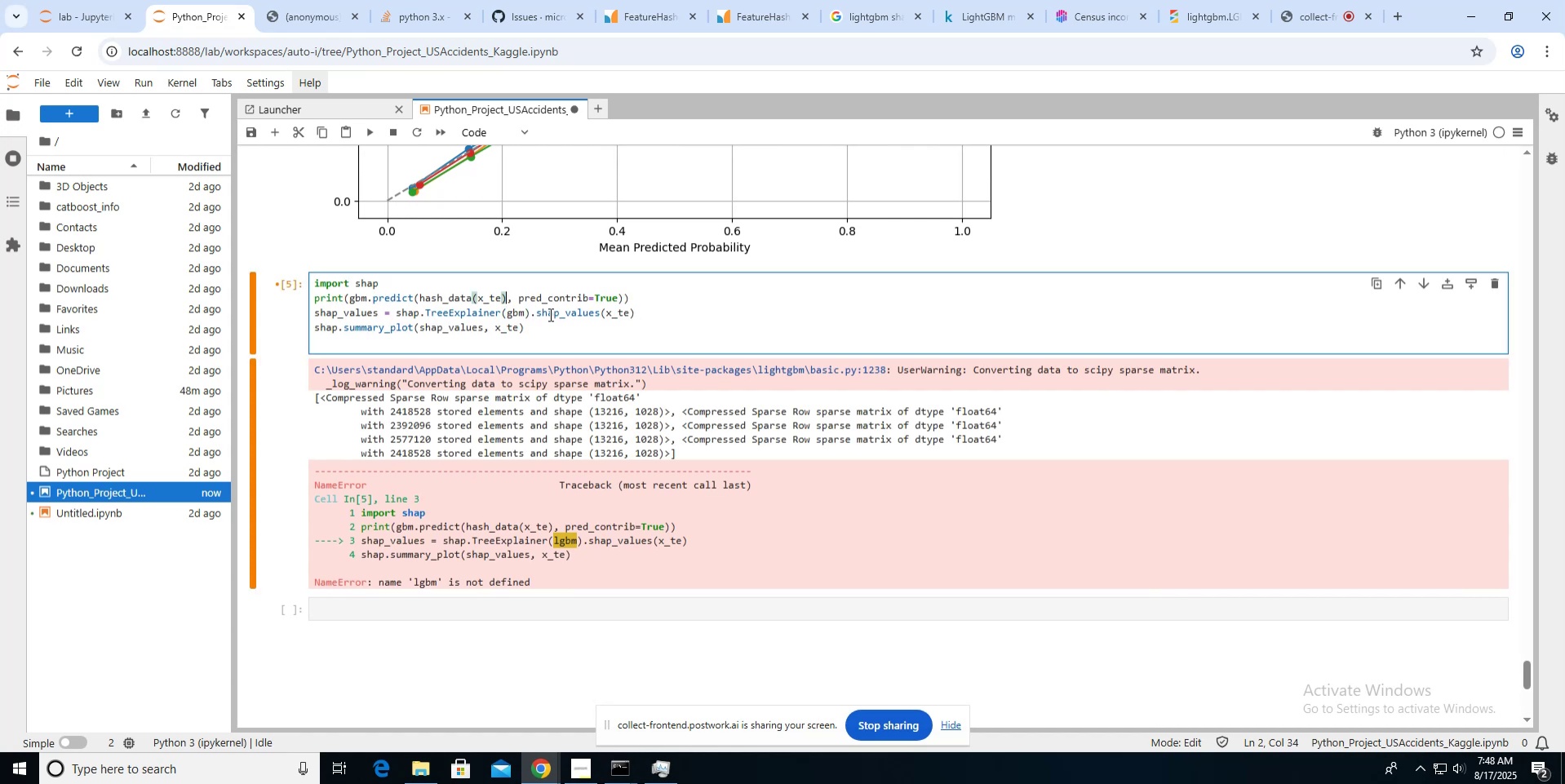 
key(ArrowRight)
 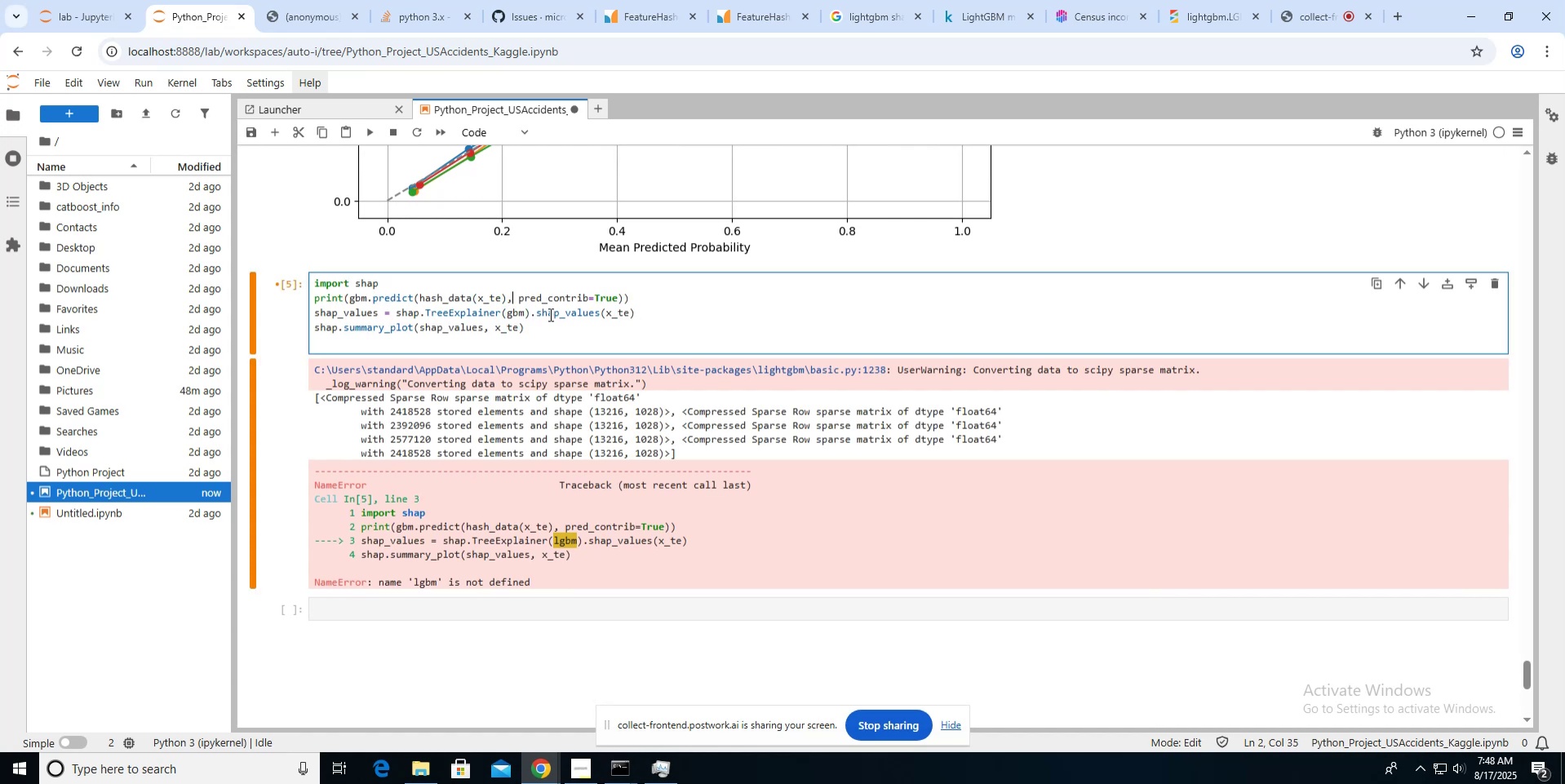 
key(ArrowUp)
 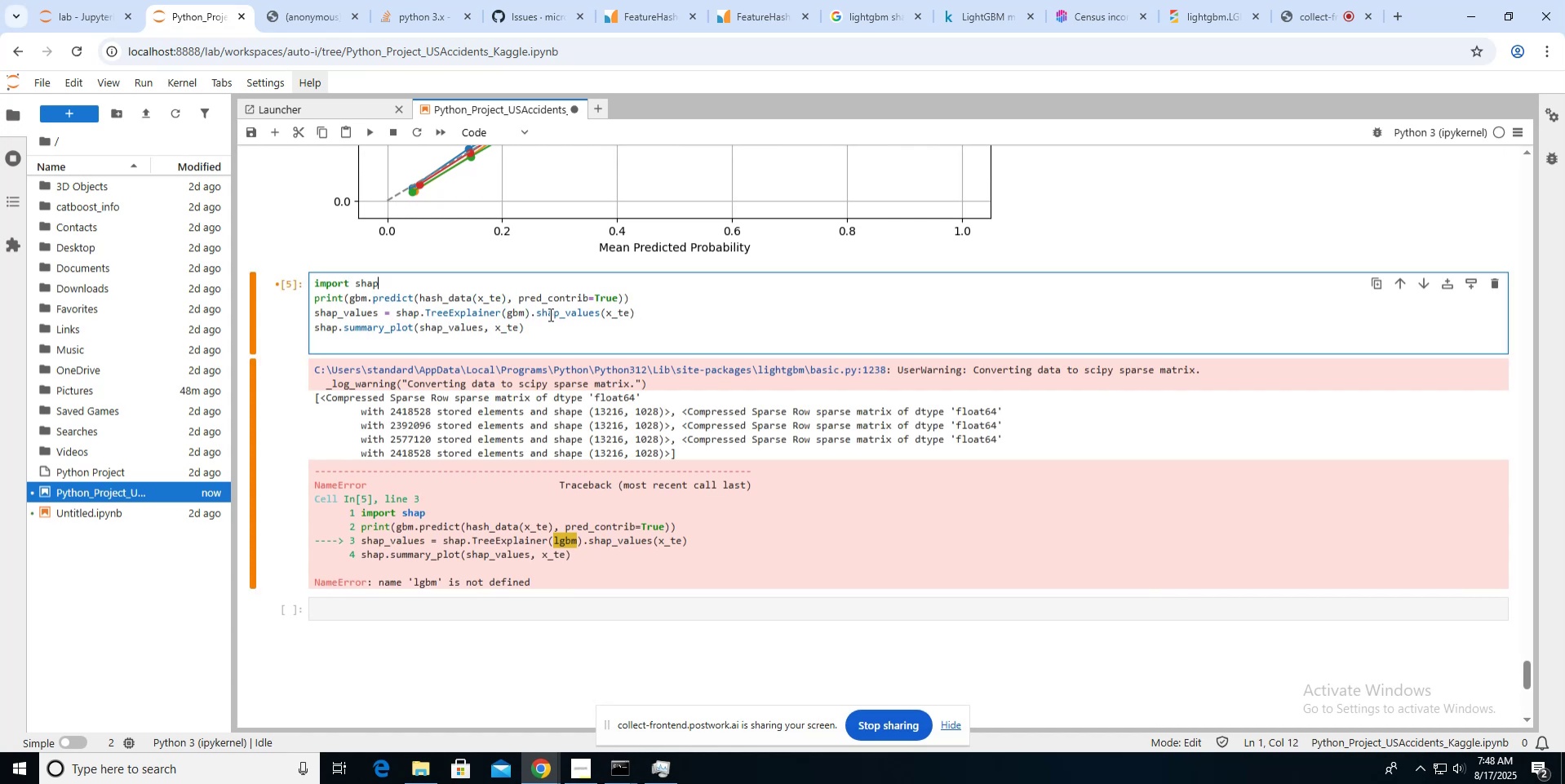 
key(ArrowRight)
 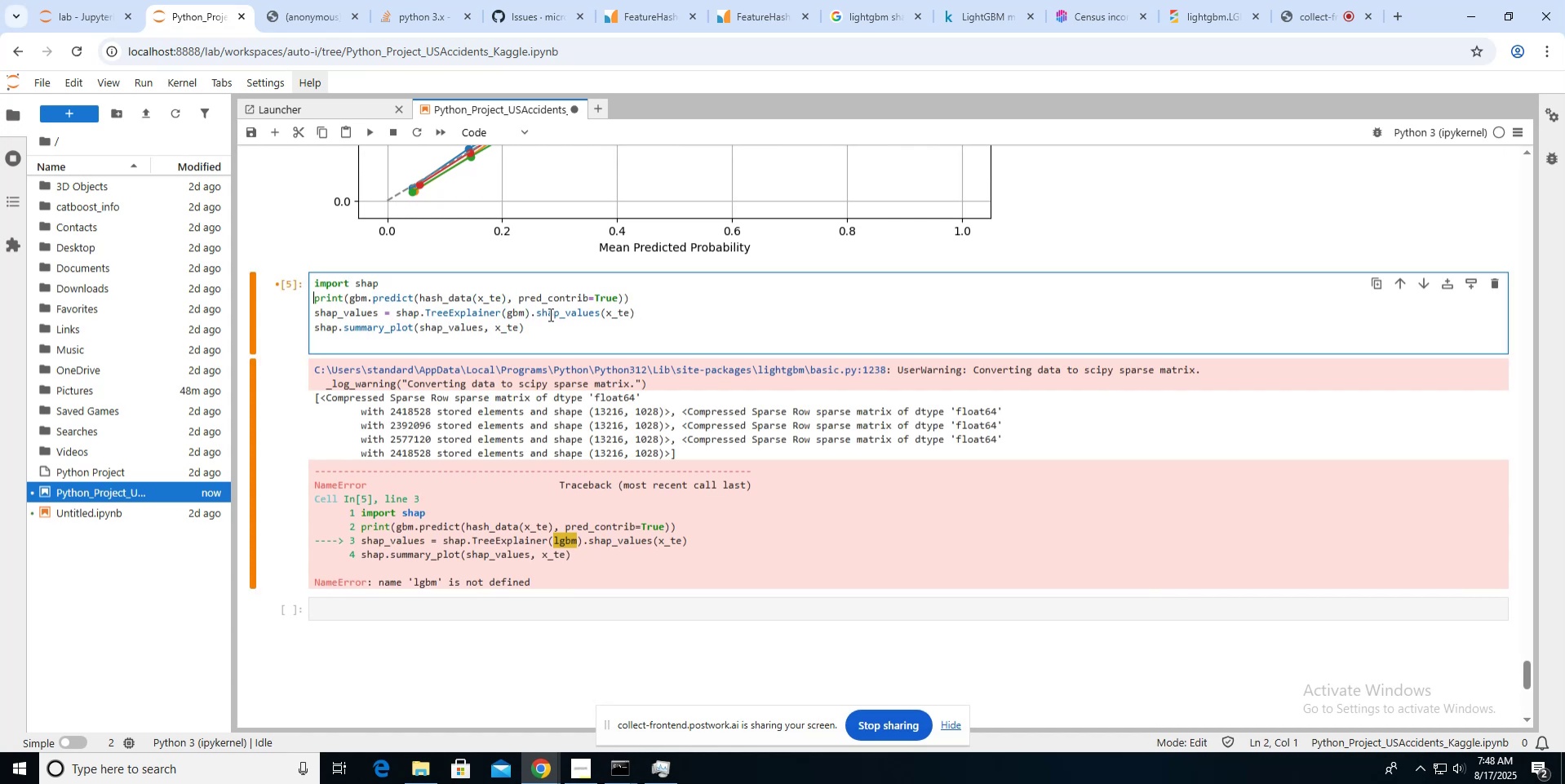 
hold_key(key=ShiftLeft, duration=1.44)
 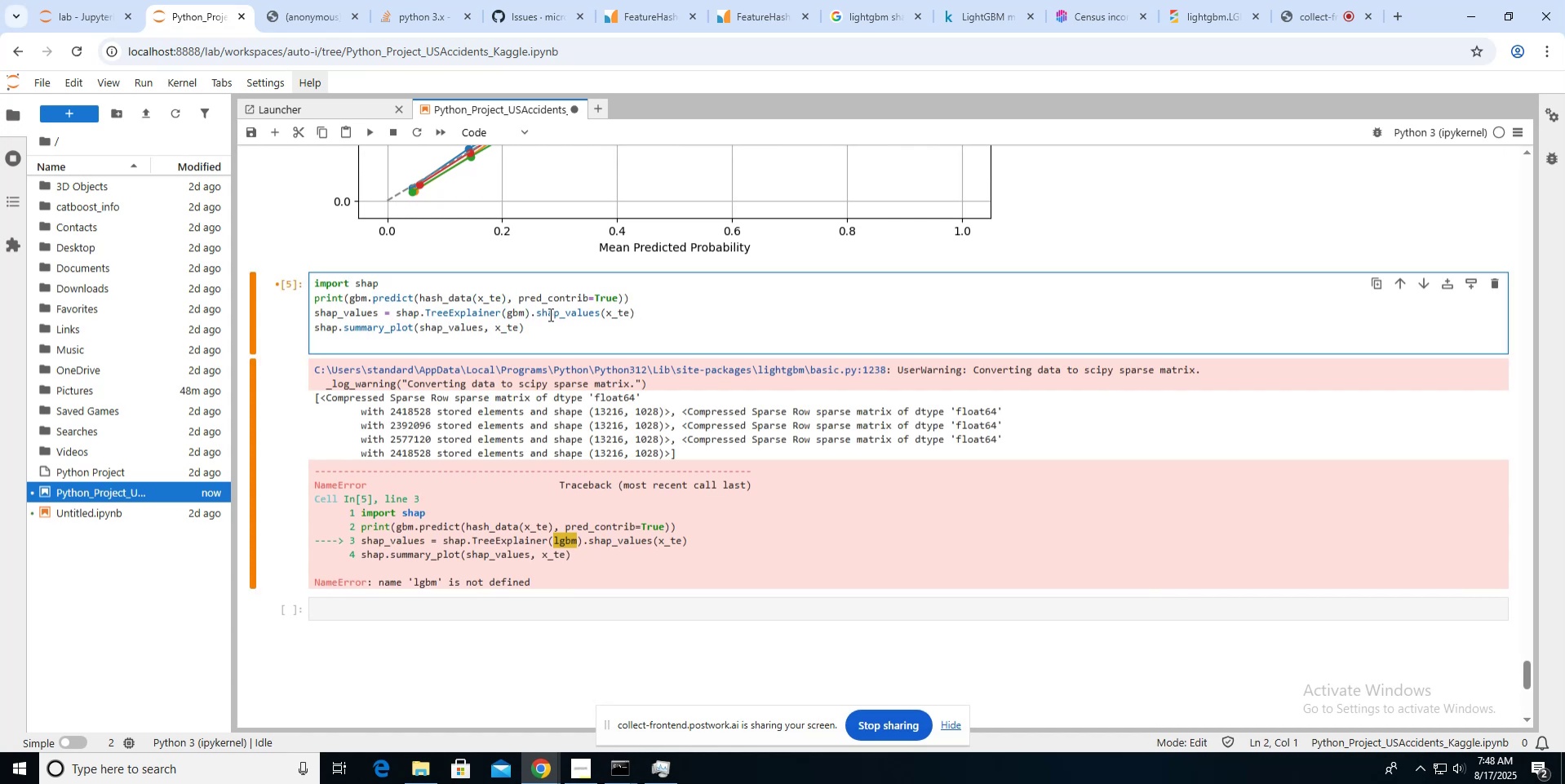 
hold_key(key=ShiftLeft, duration=1.52)
 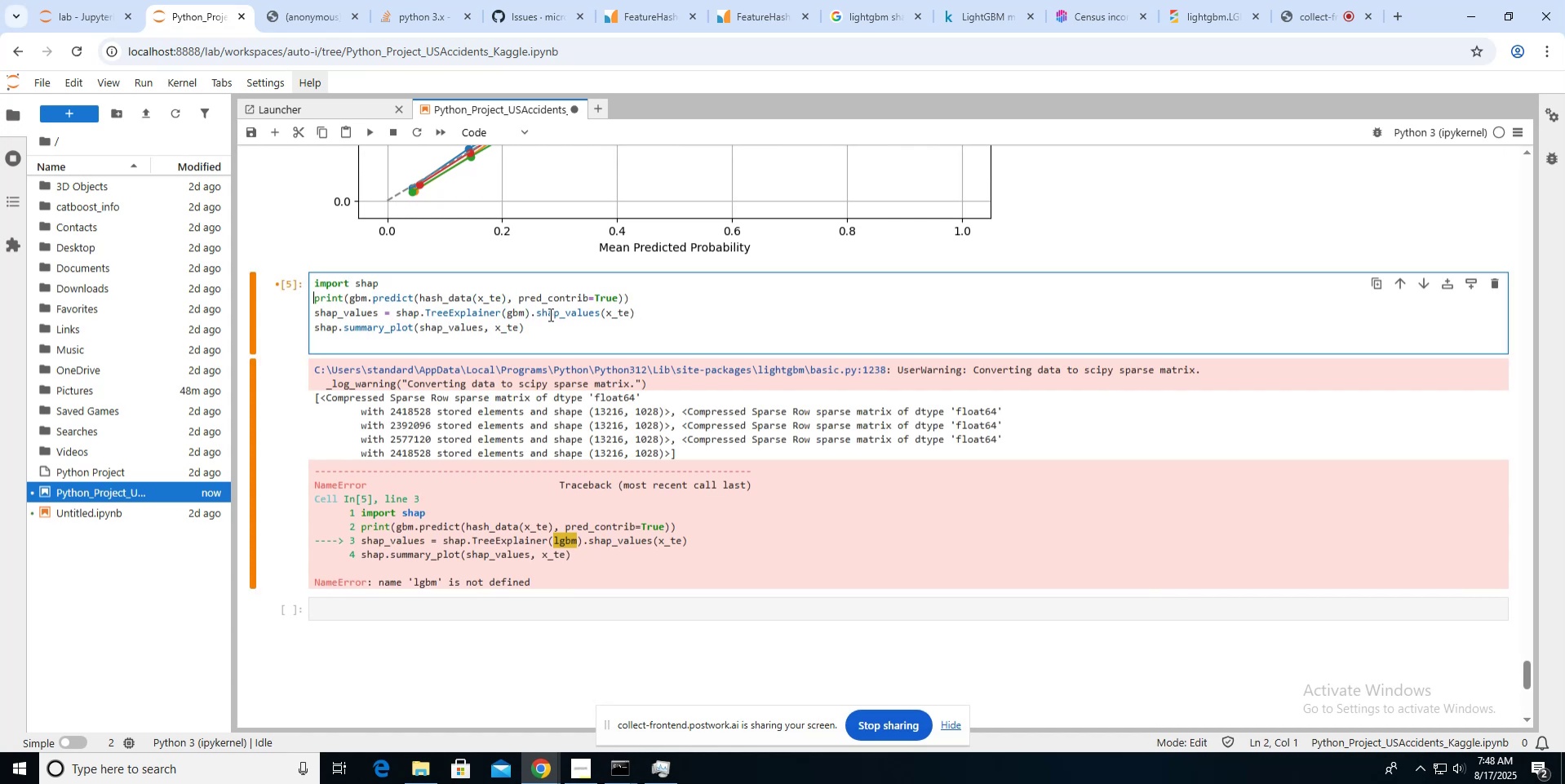 
key(Shift+ShiftLeft)
 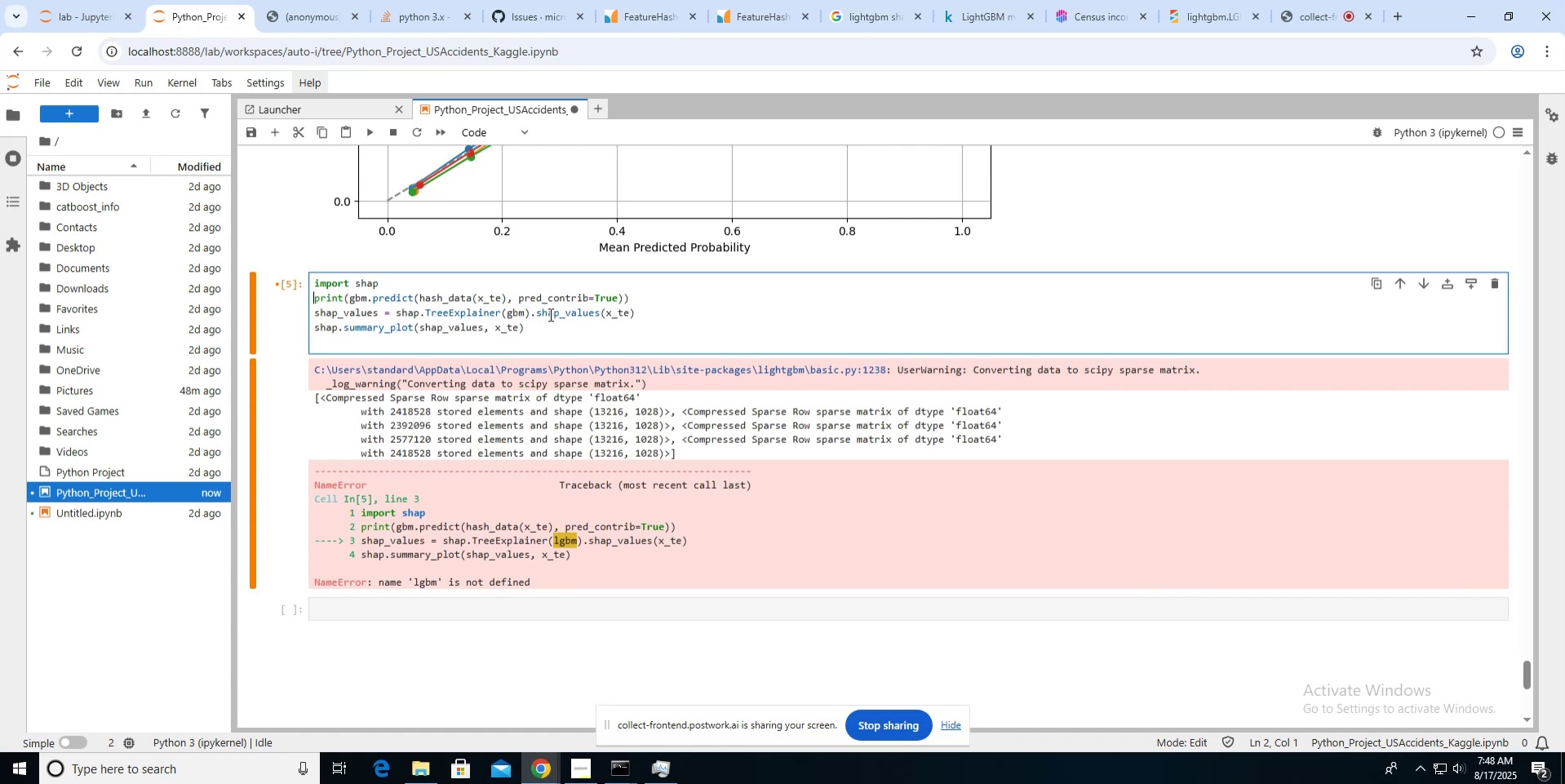 
key(Shift+ShiftLeft)
 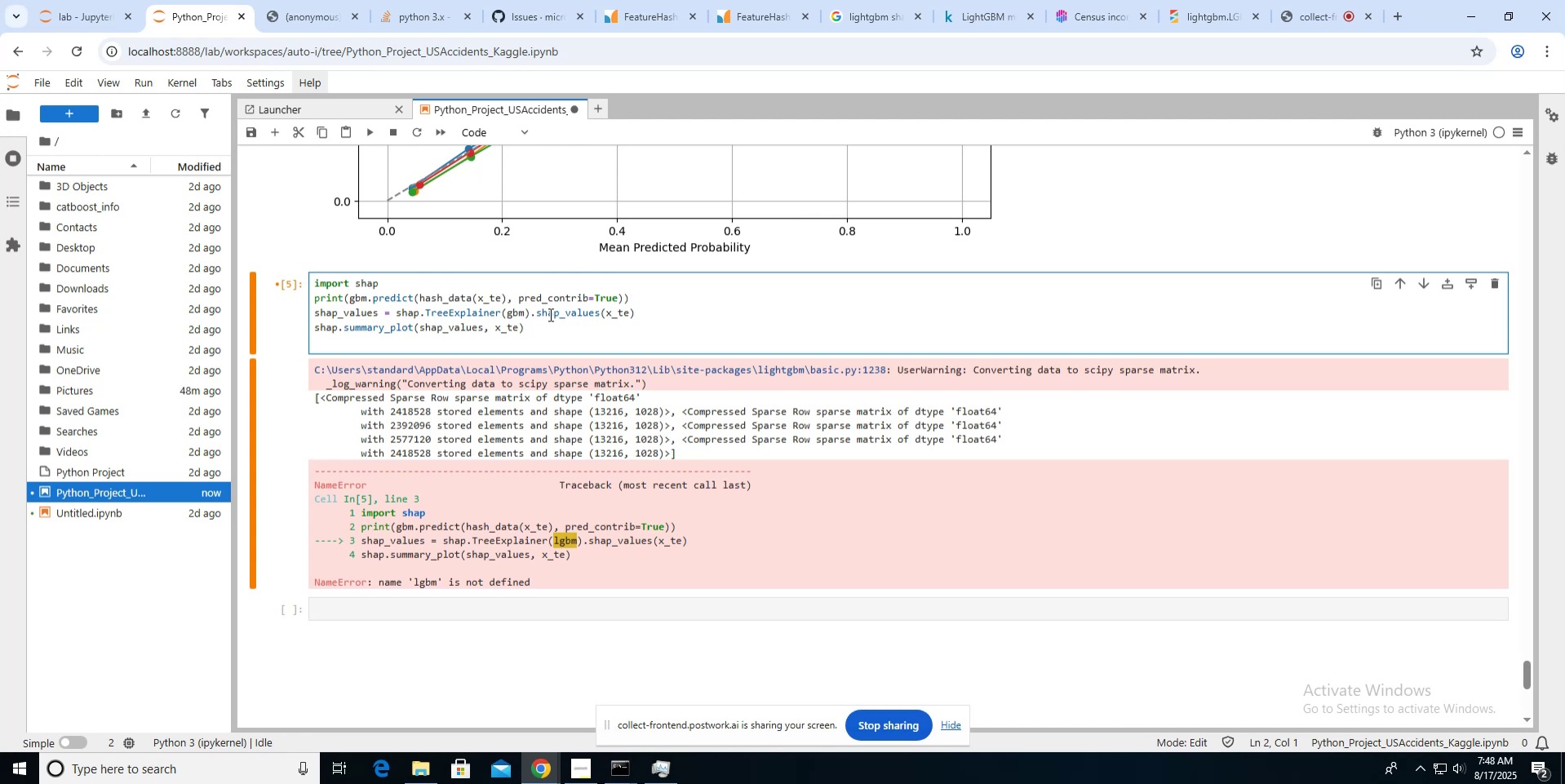 
key(Shift+3)
 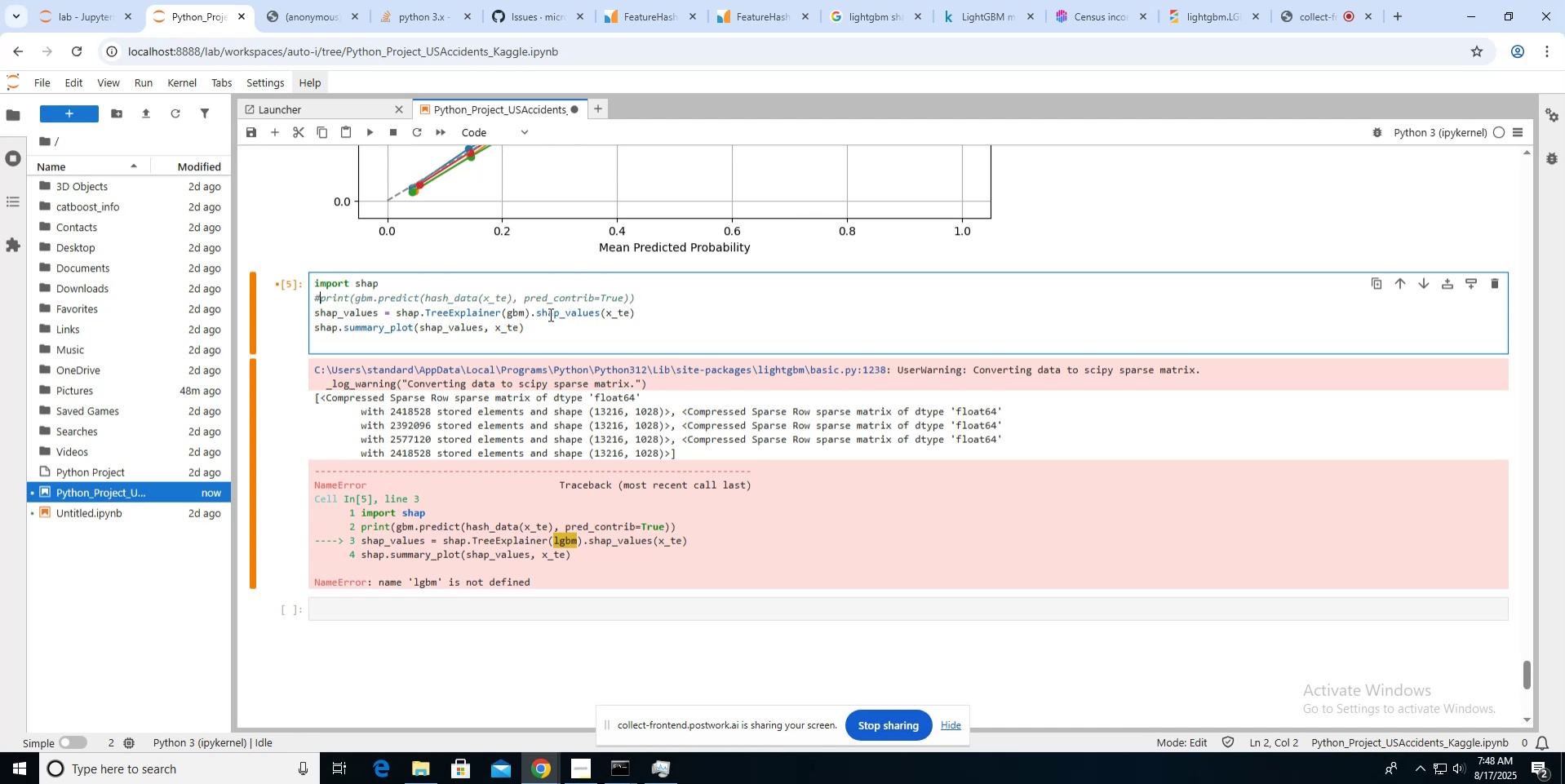 
wait(5.29)
 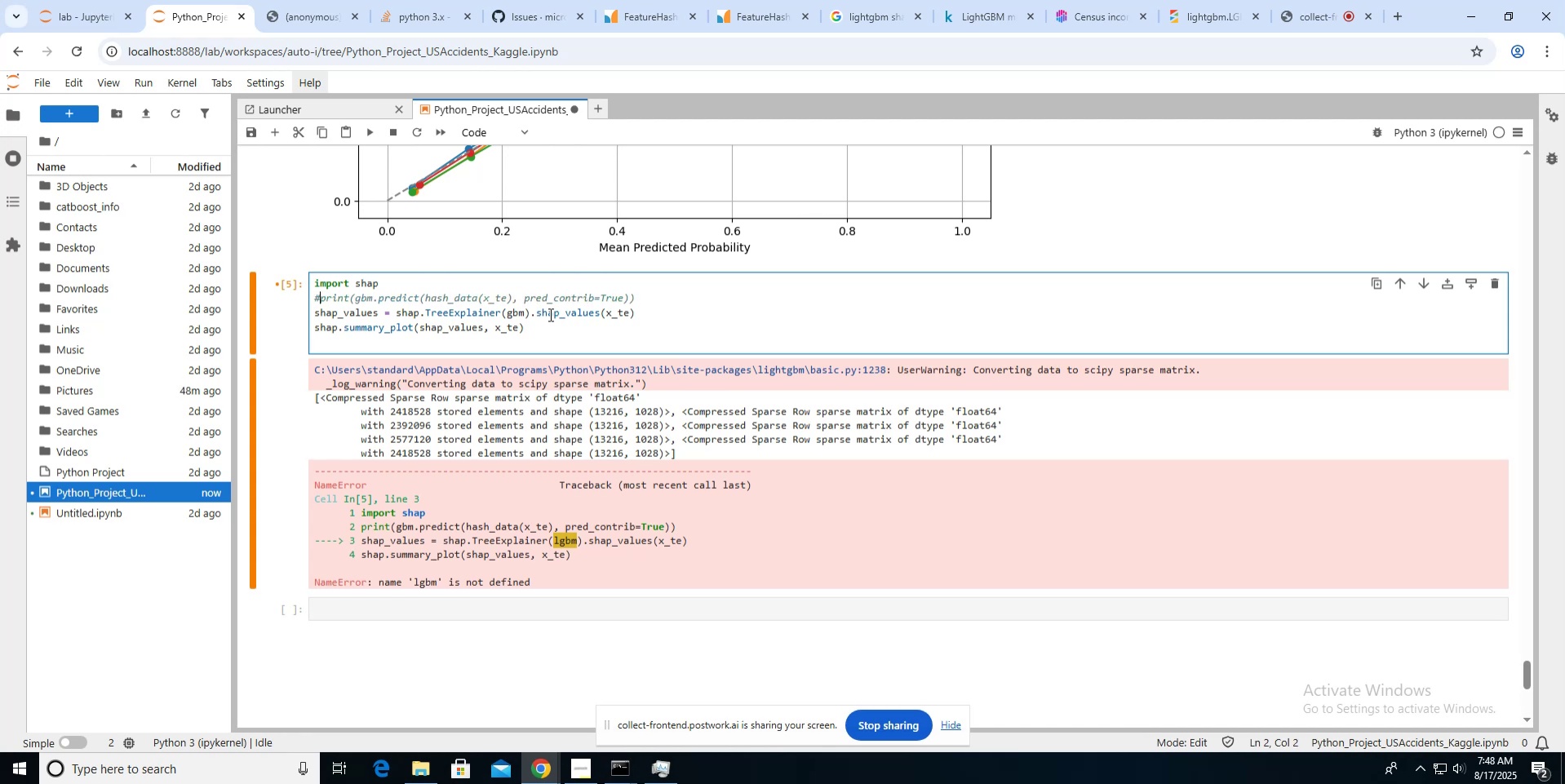 
left_click([607, 310])
 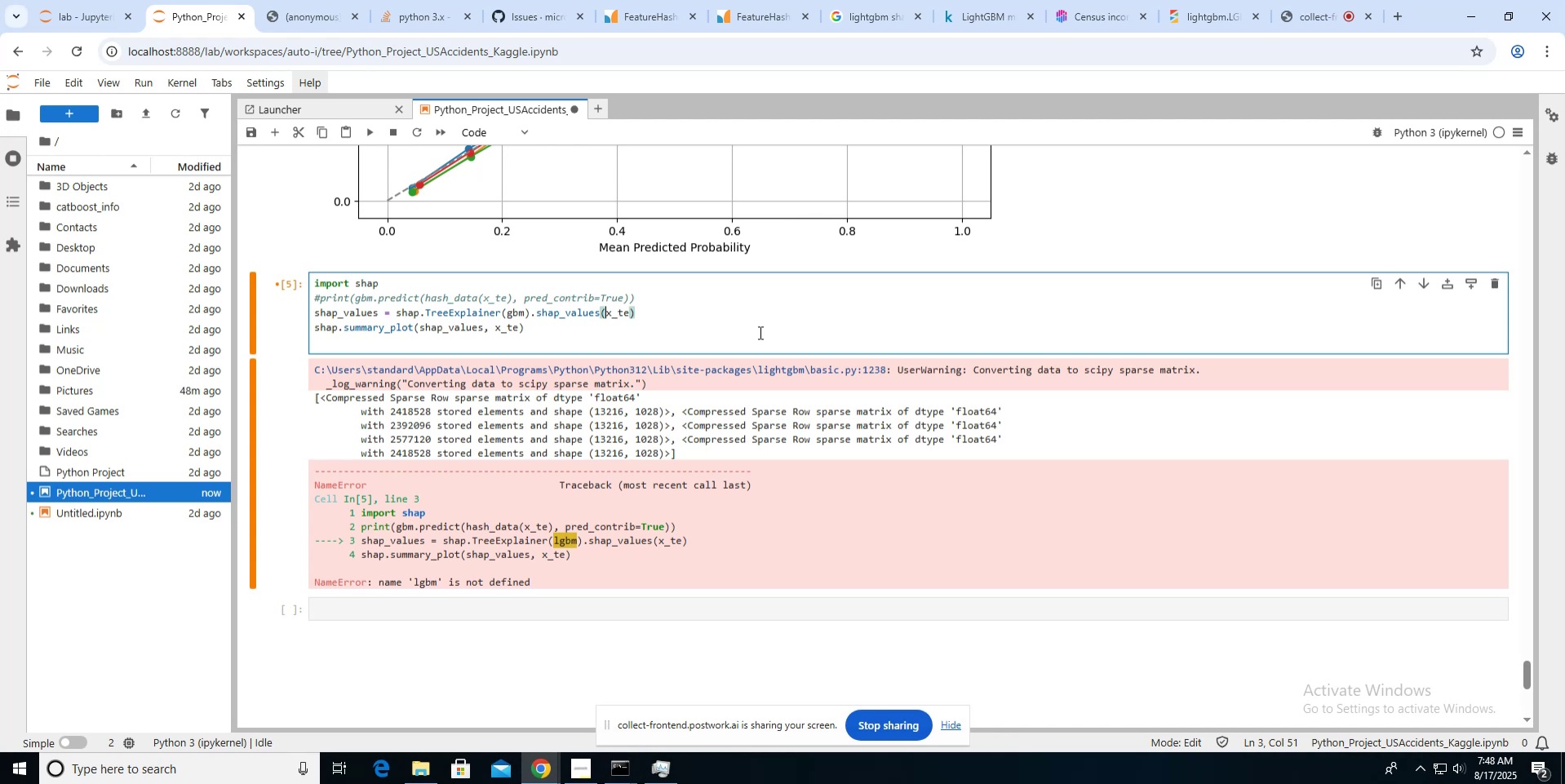 
type(hash_values())
 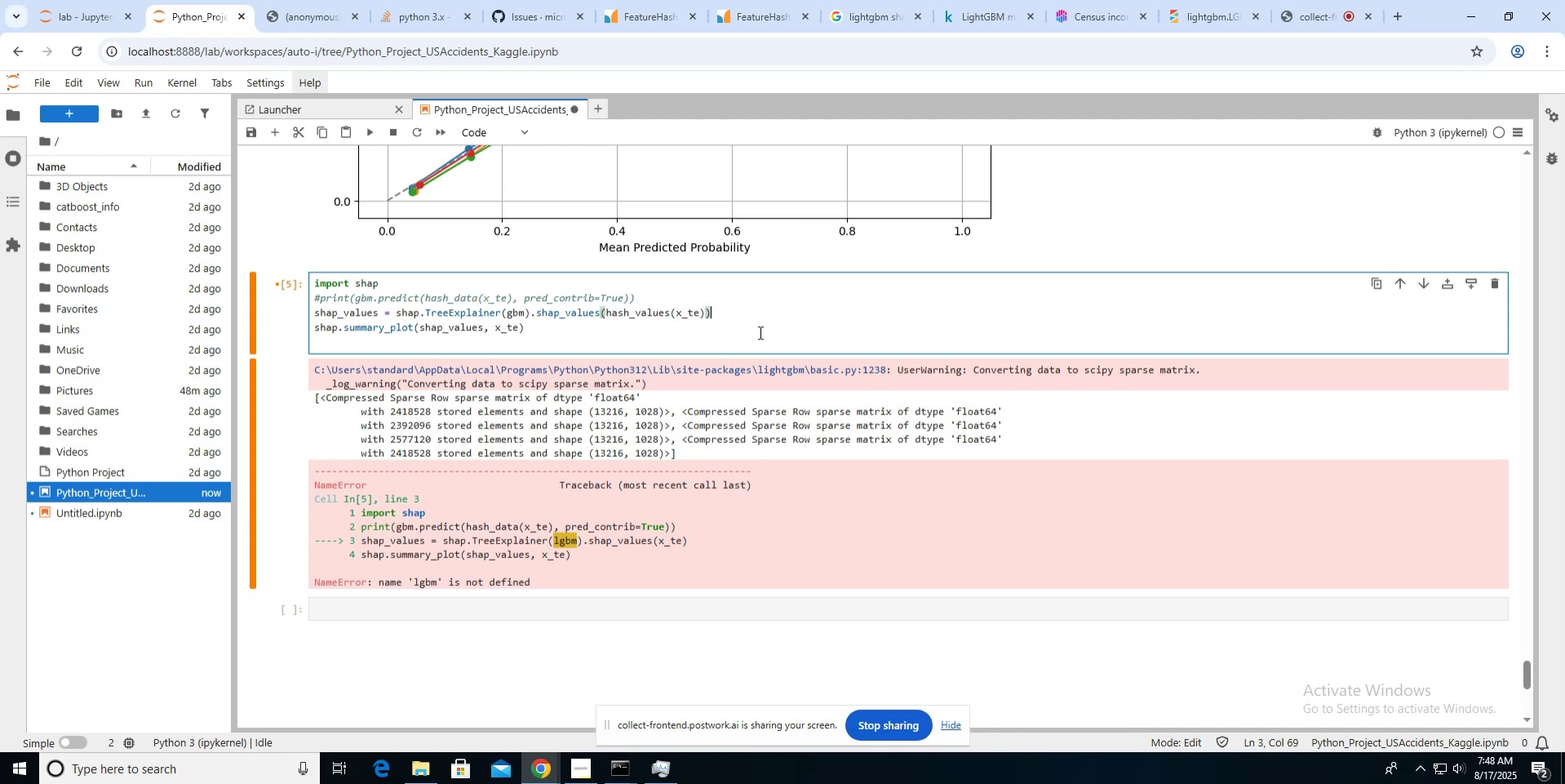 
 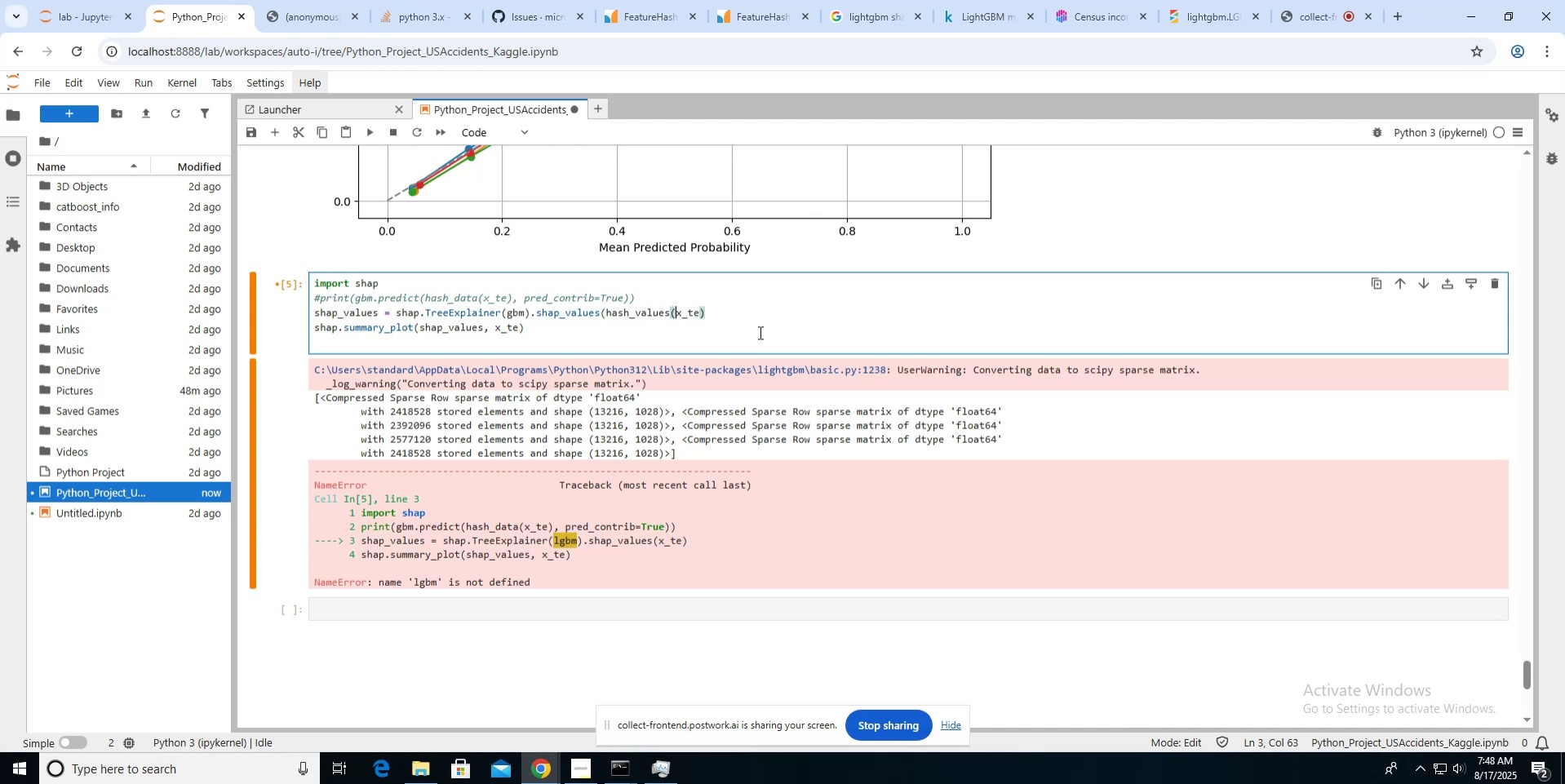 
hold_key(key=ArrowRight, duration=0.61)
 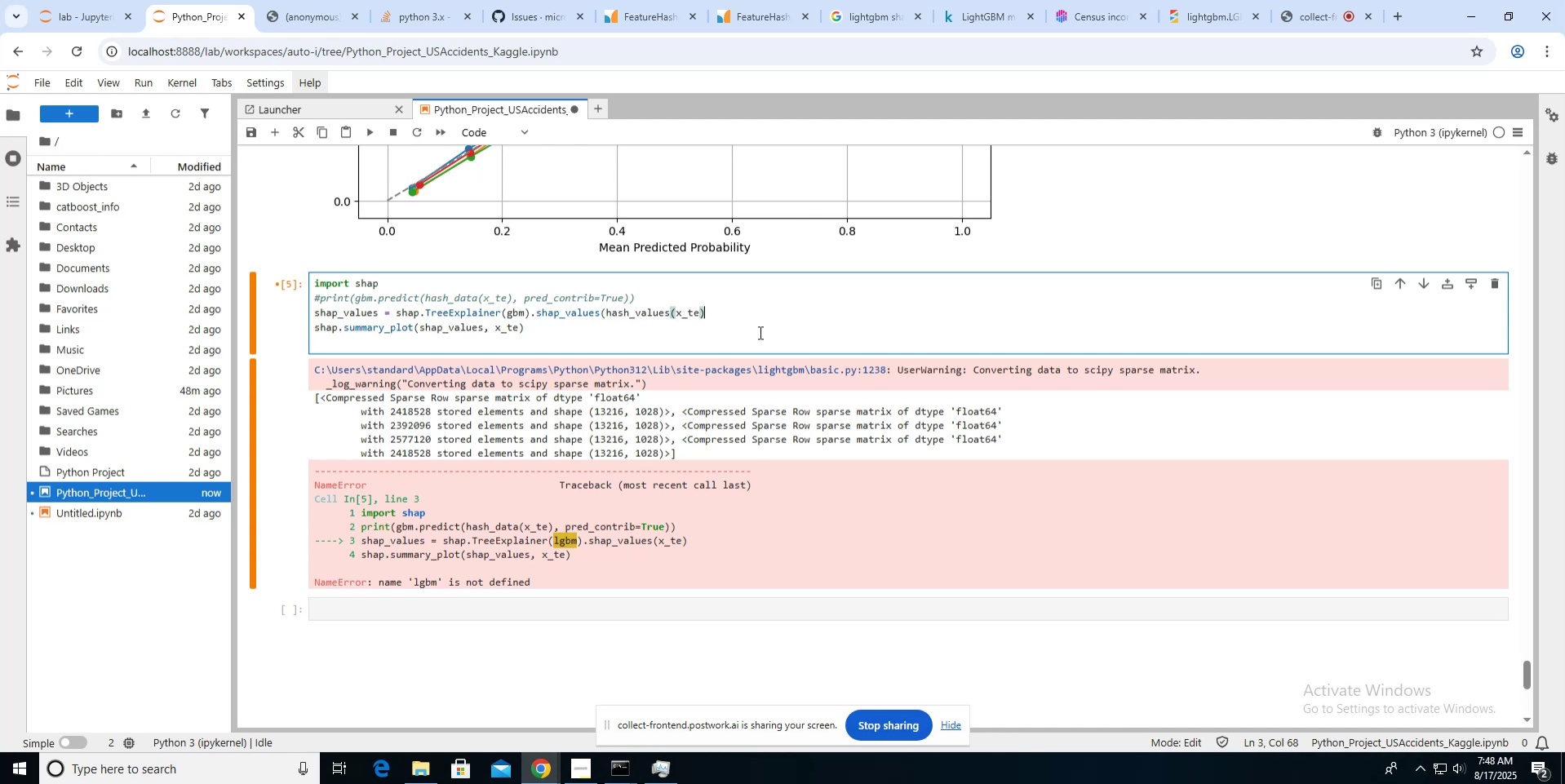 
wait(8.09)
 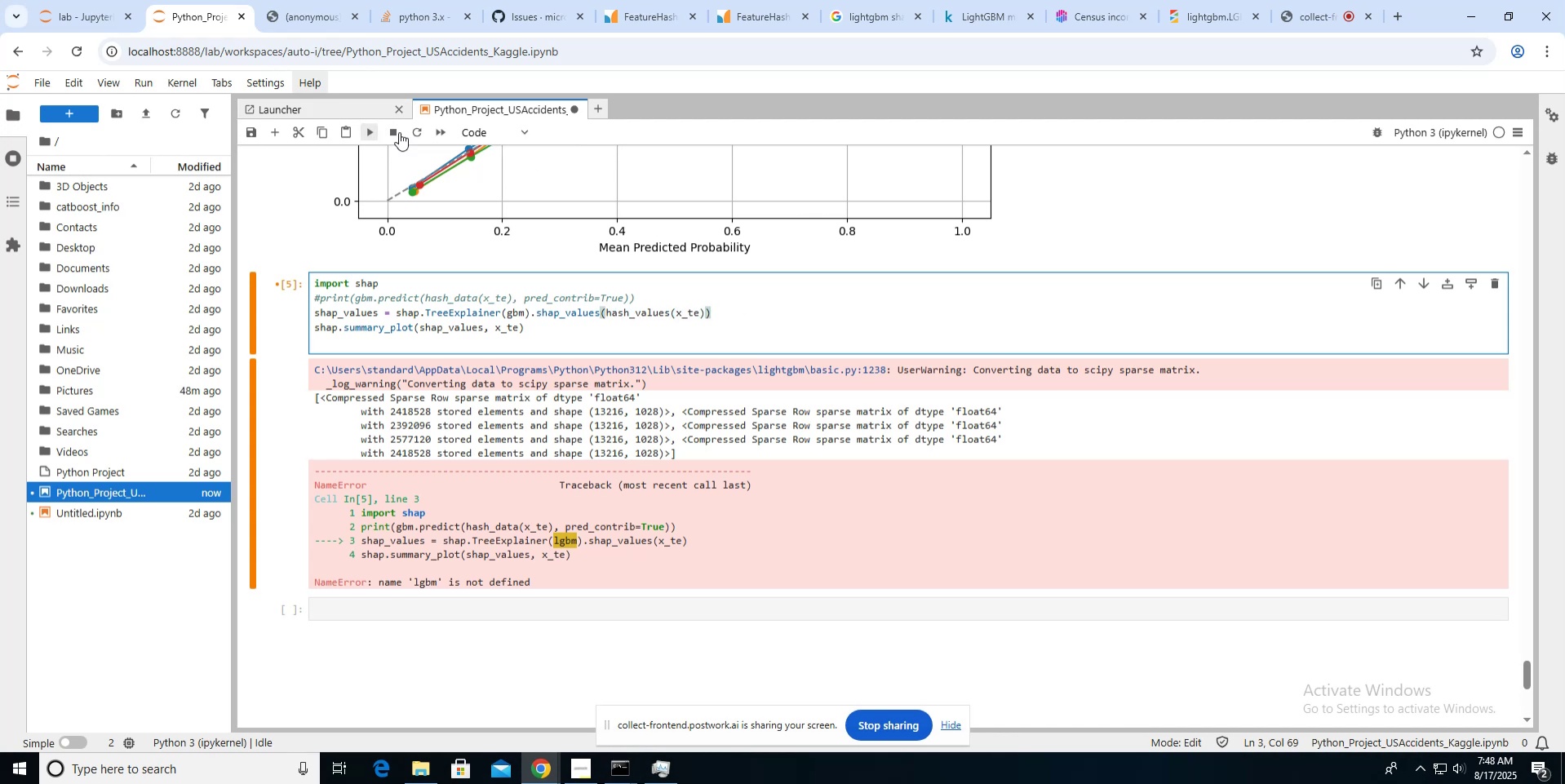 
left_click([374, 126])
 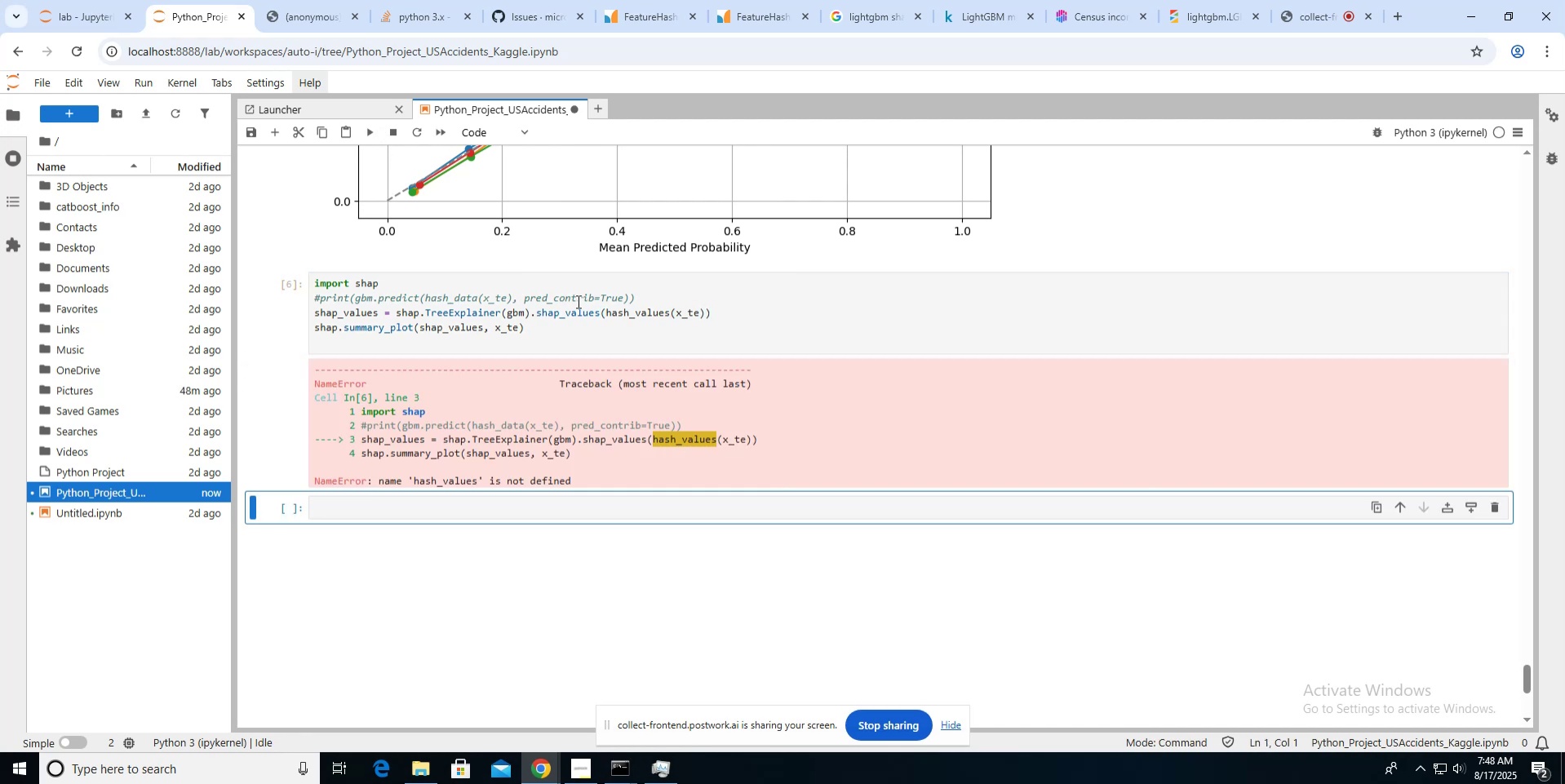 
wait(5.58)
 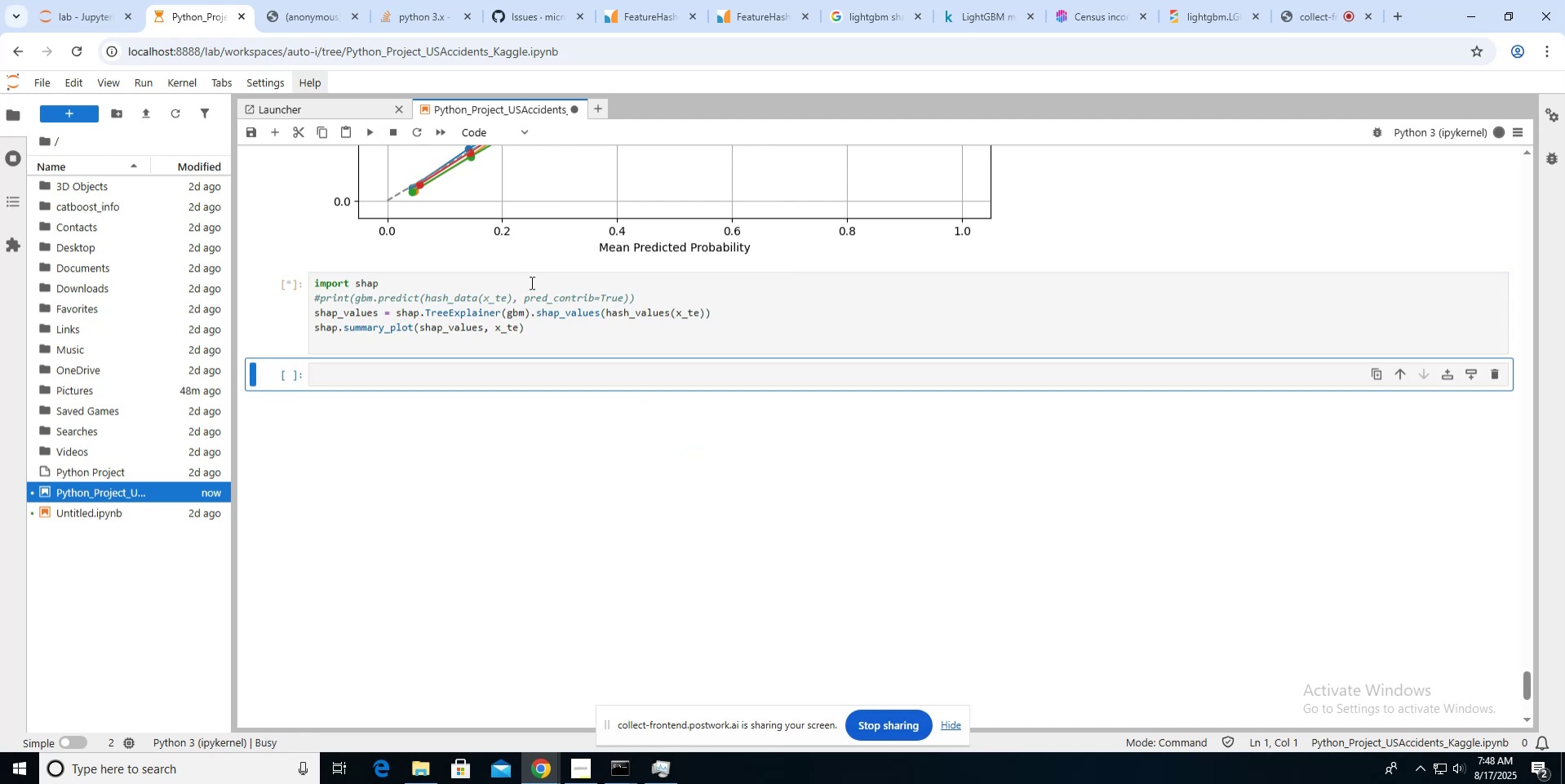 
scroll: coordinate [602, 309], scroll_direction: up, amount: 1.0
 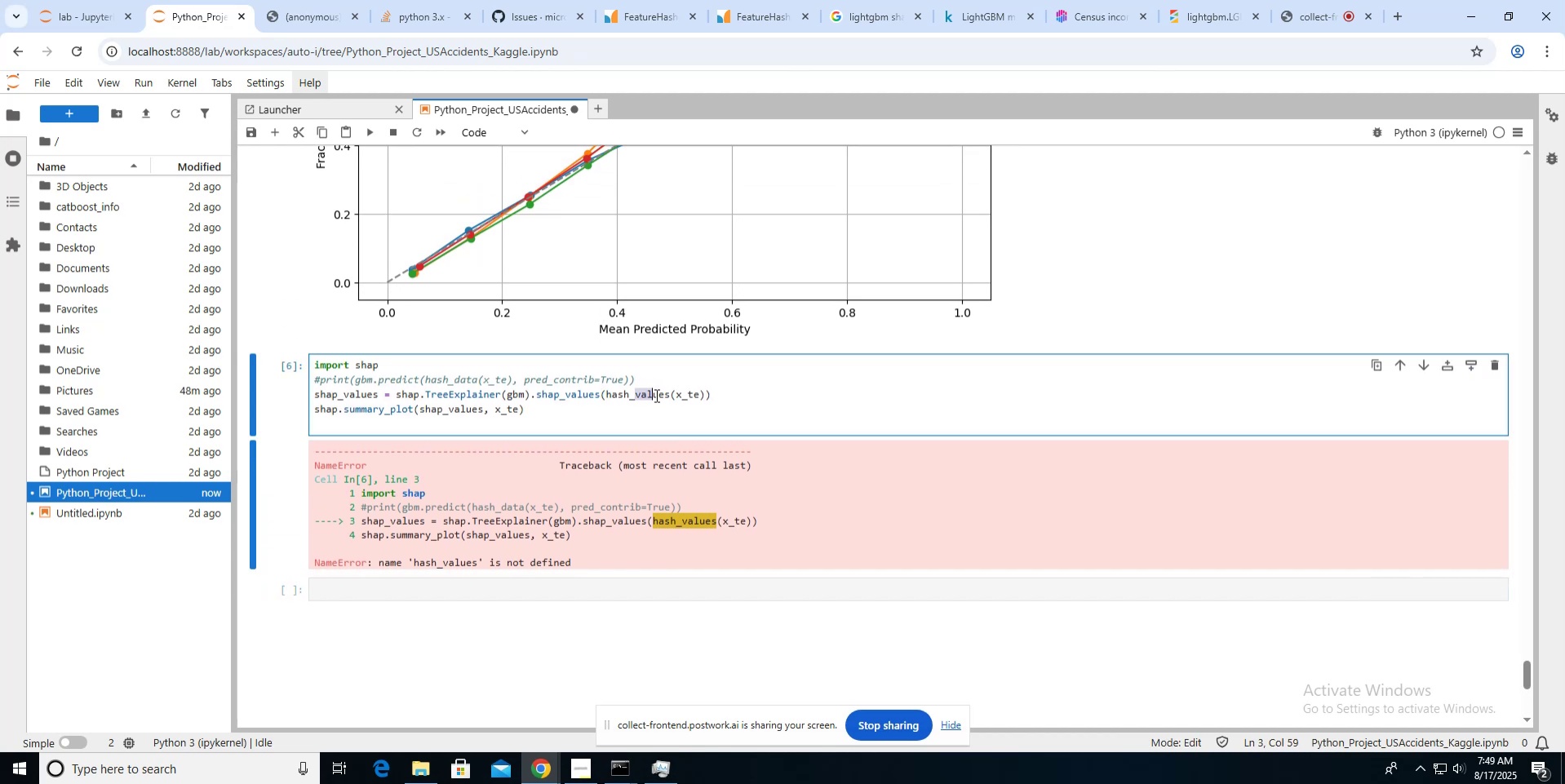 
type(data)
 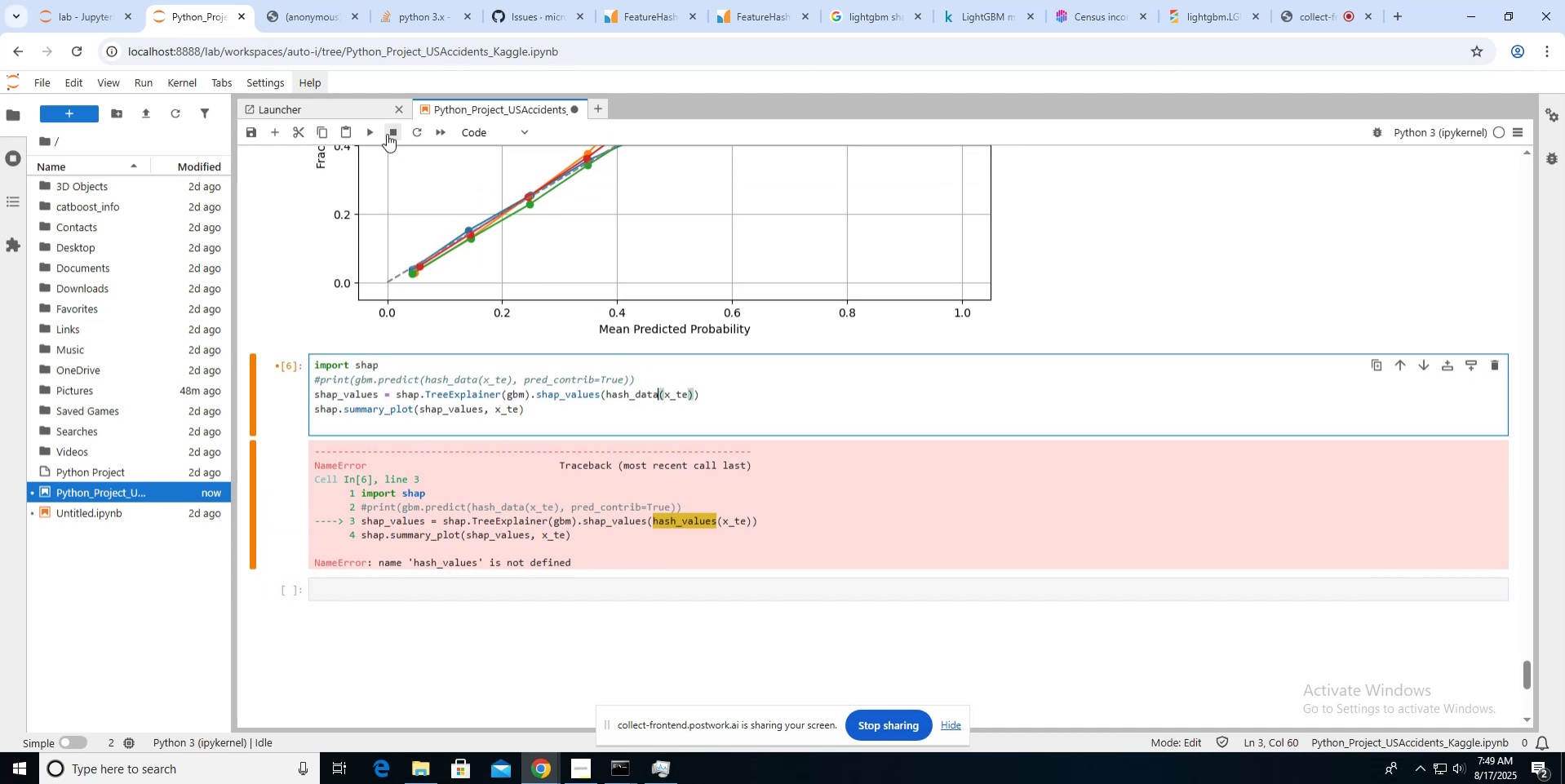 
left_click([376, 131])
 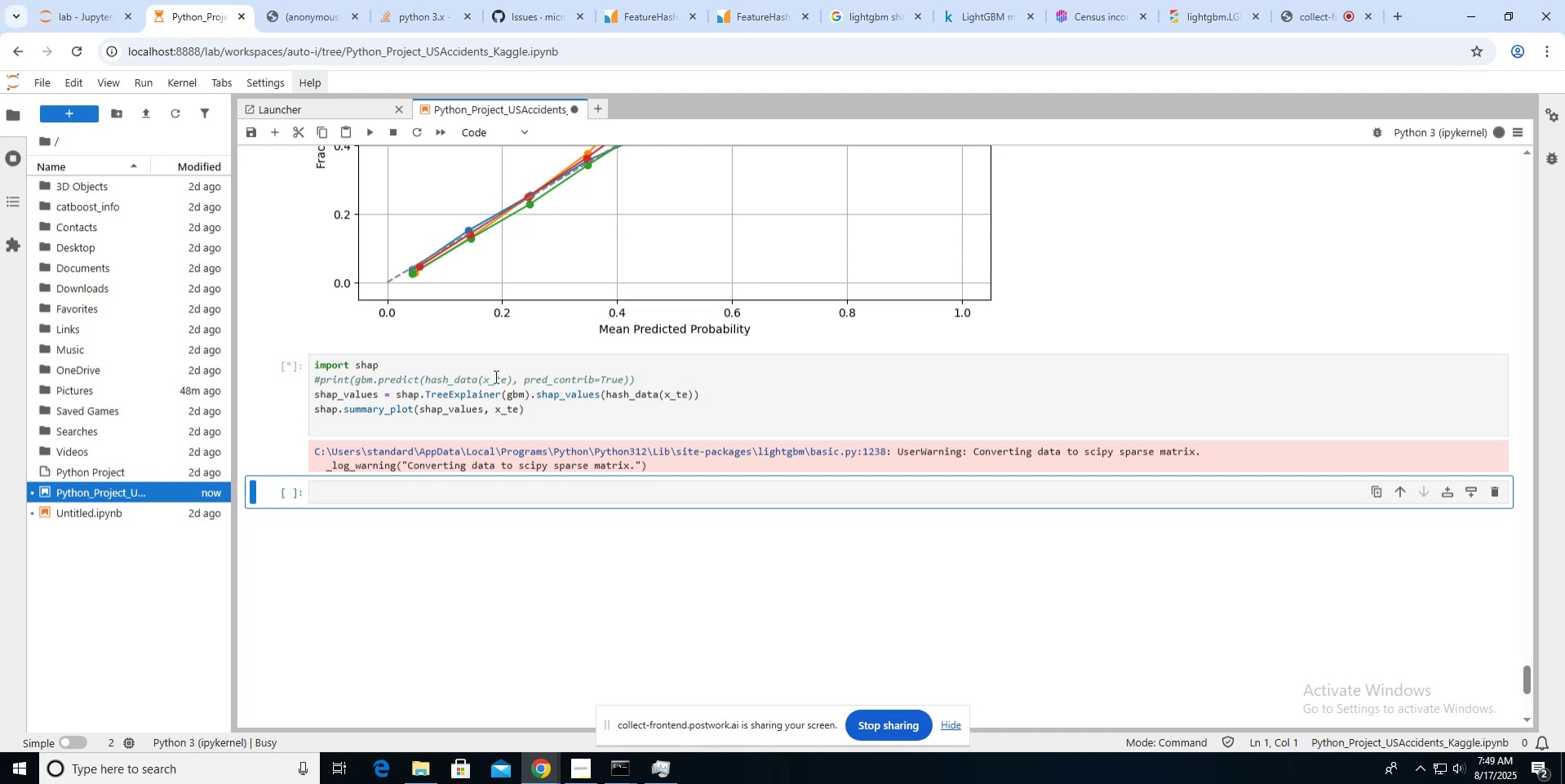 
wait(25.04)
 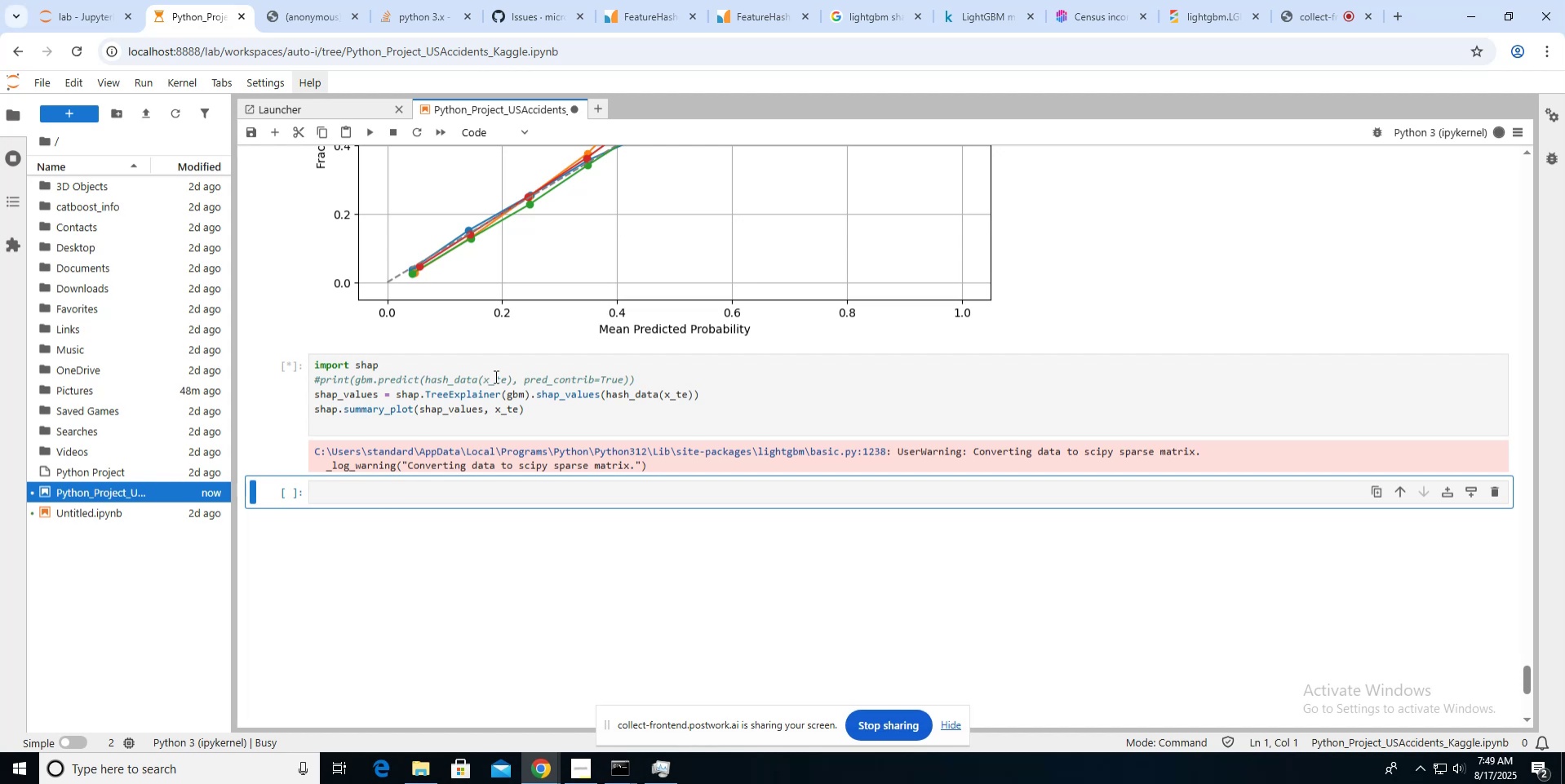 
scroll: coordinate [494, 376], scroll_direction: up, amount: 9.0
 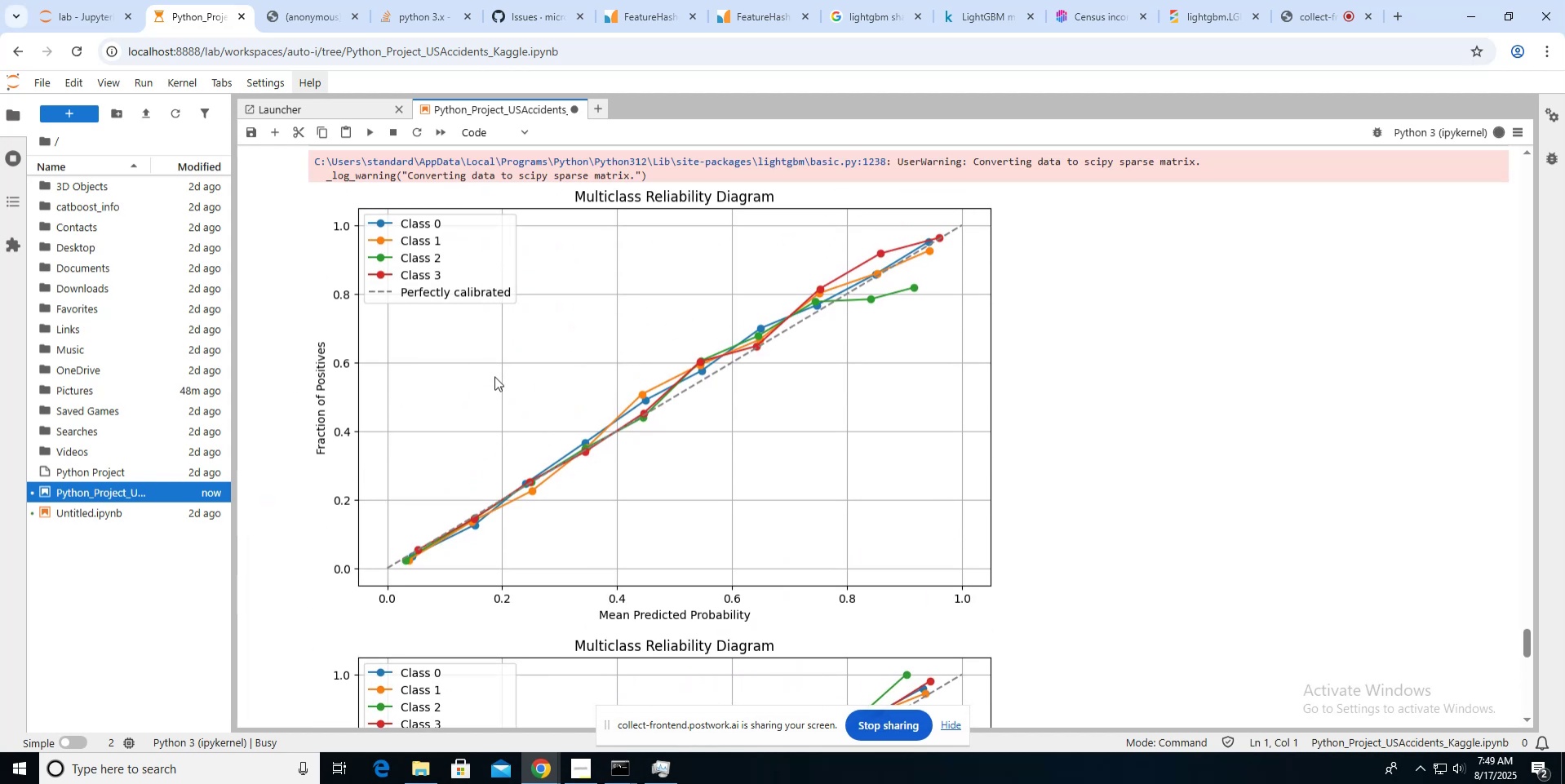 
scroll: coordinate [494, 376], scroll_direction: down, amount: 1.0
 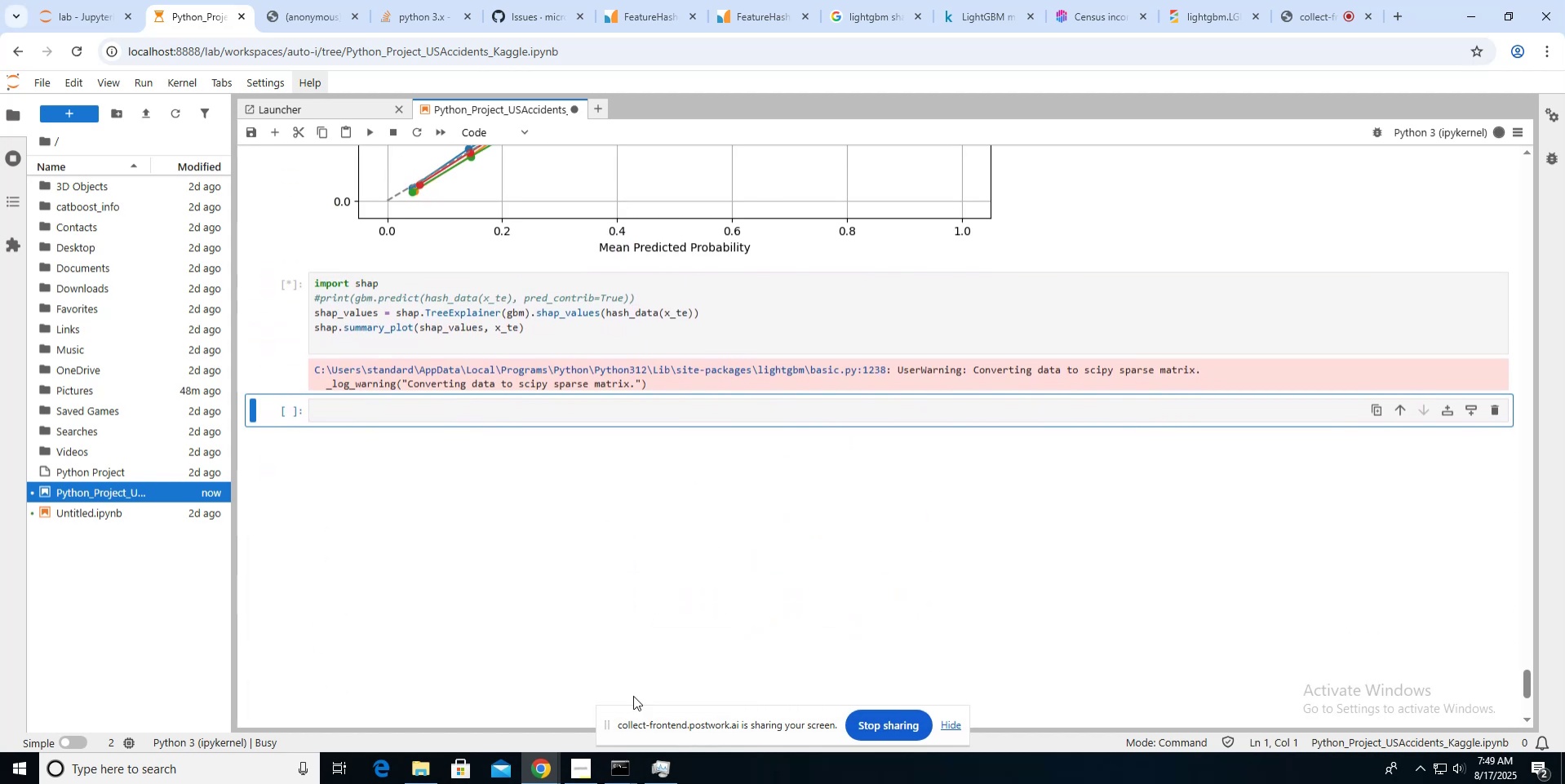 
left_click([653, 756])
 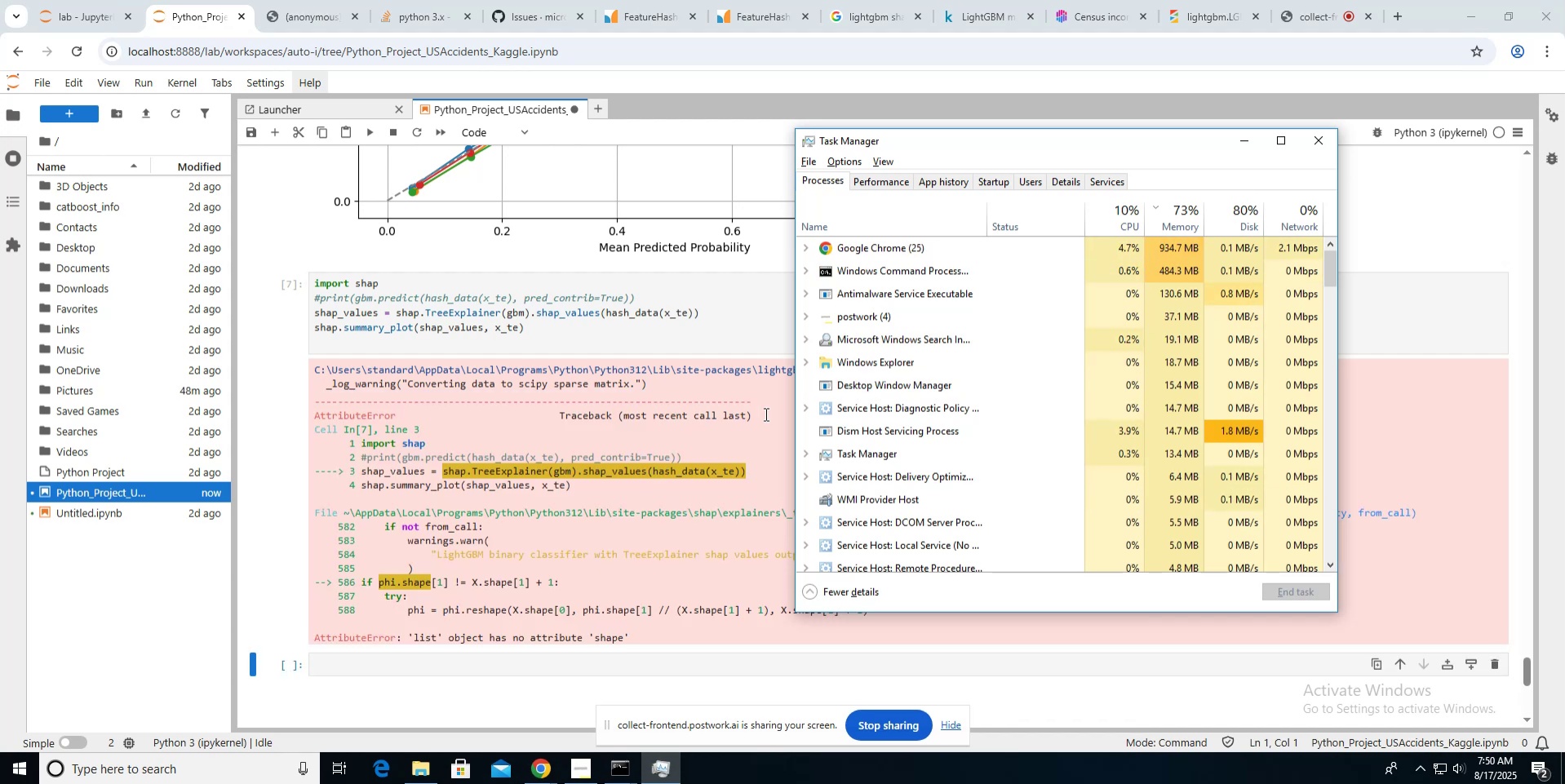 
wait(33.26)
 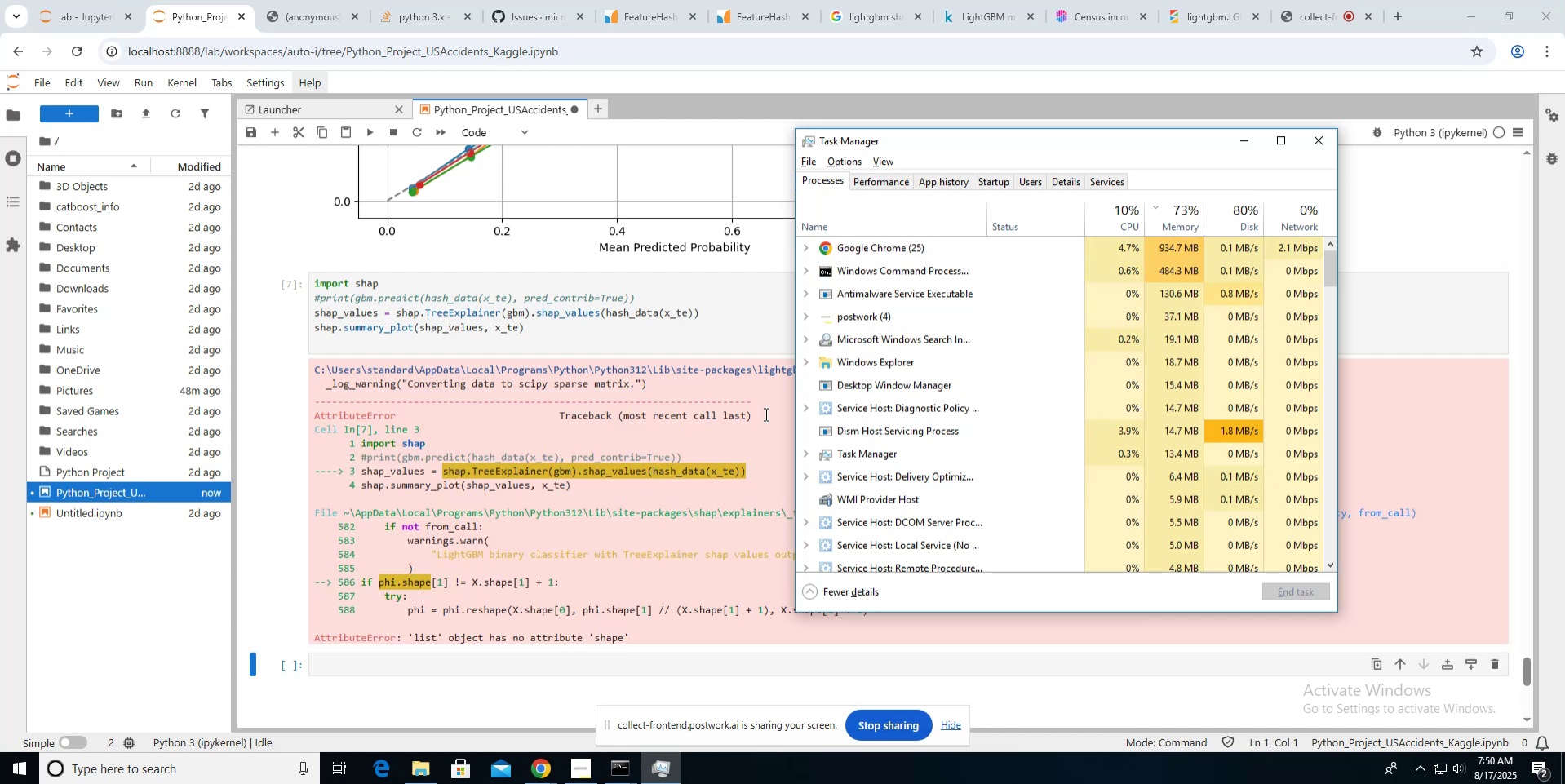 
scroll: coordinate [685, 308], scroll_direction: up, amount: 26.0
 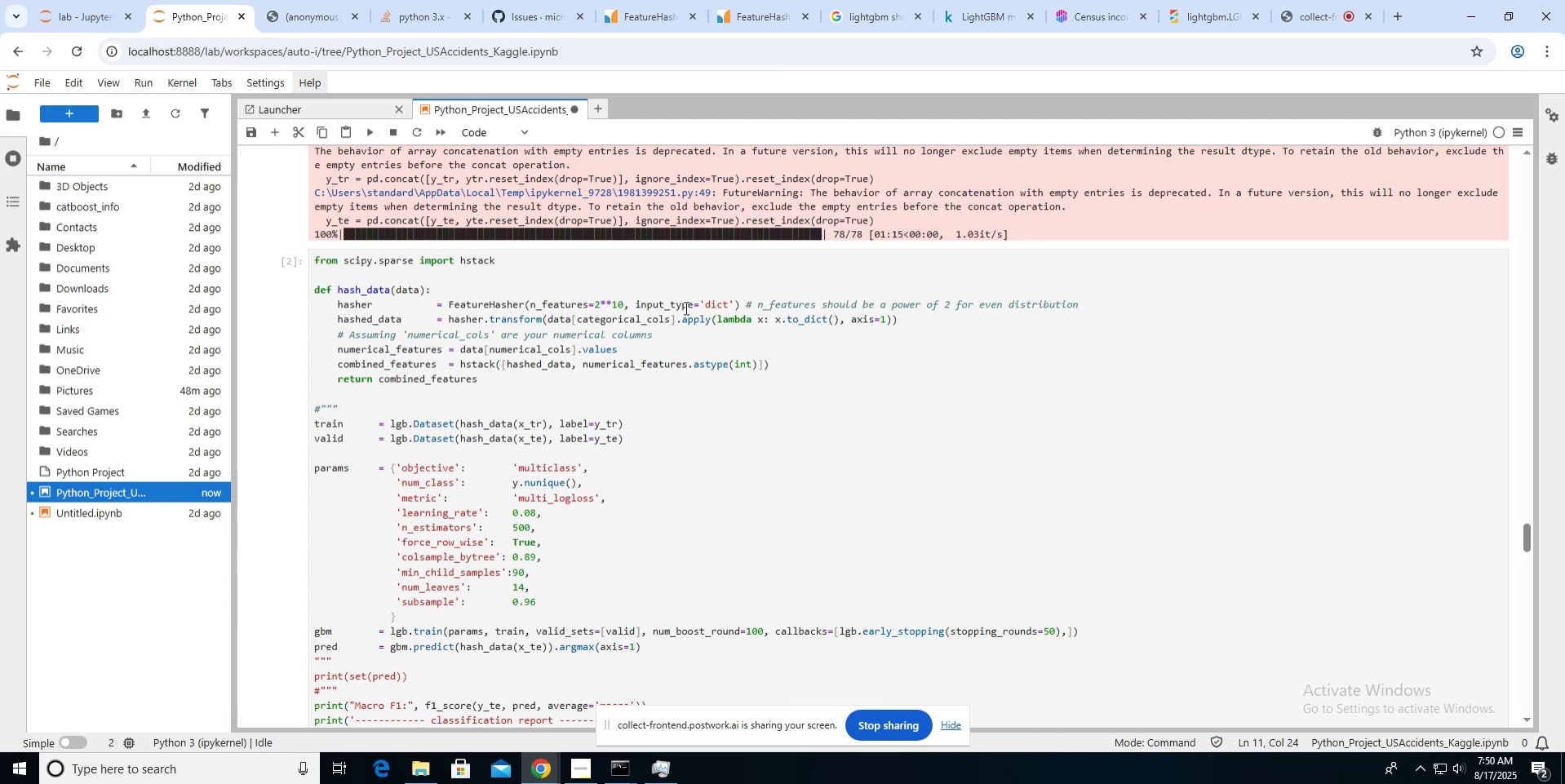 
wait(6.3)
 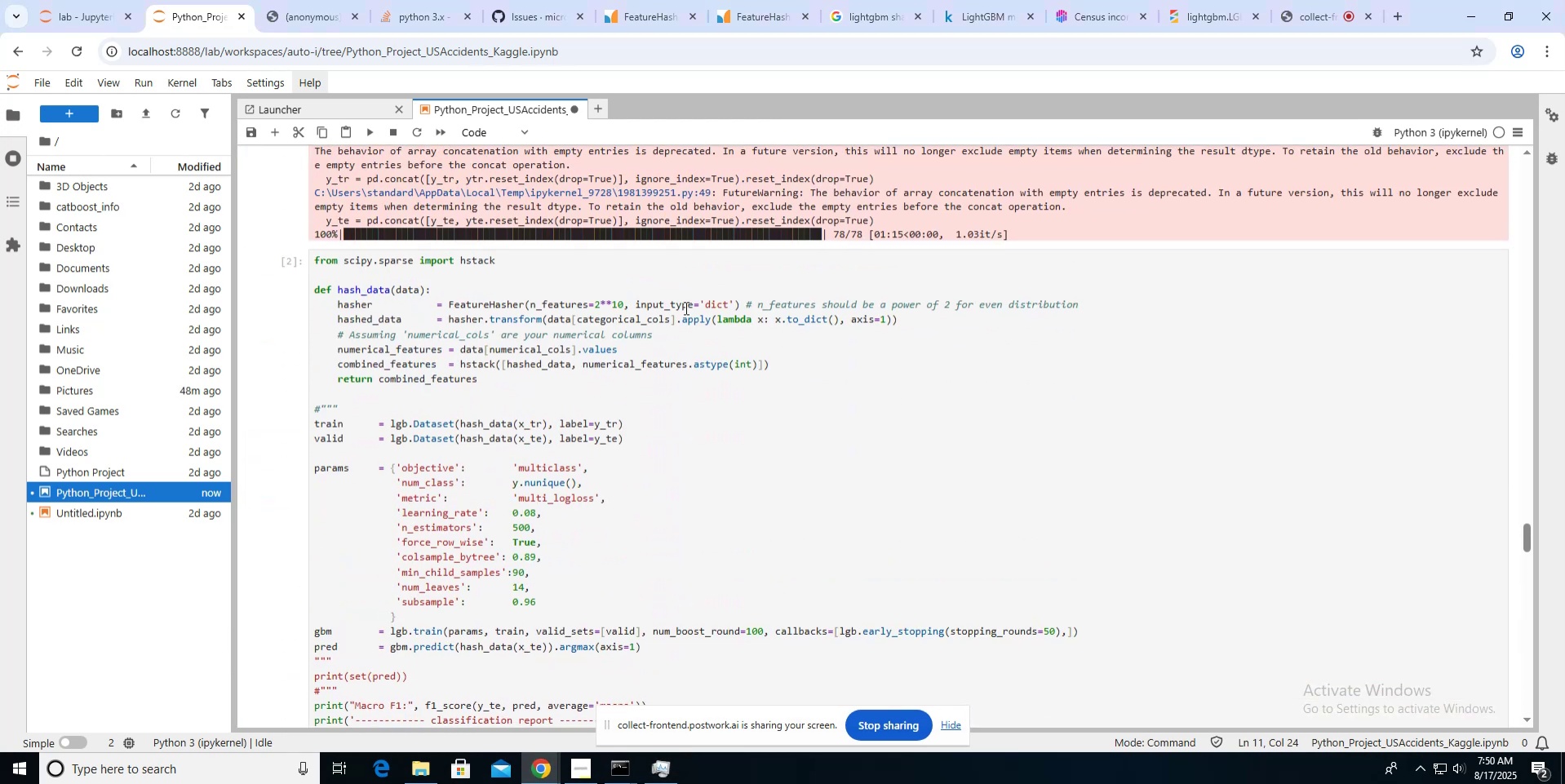 
scroll: coordinate [685, 308], scroll_direction: down, amount: 36.0
 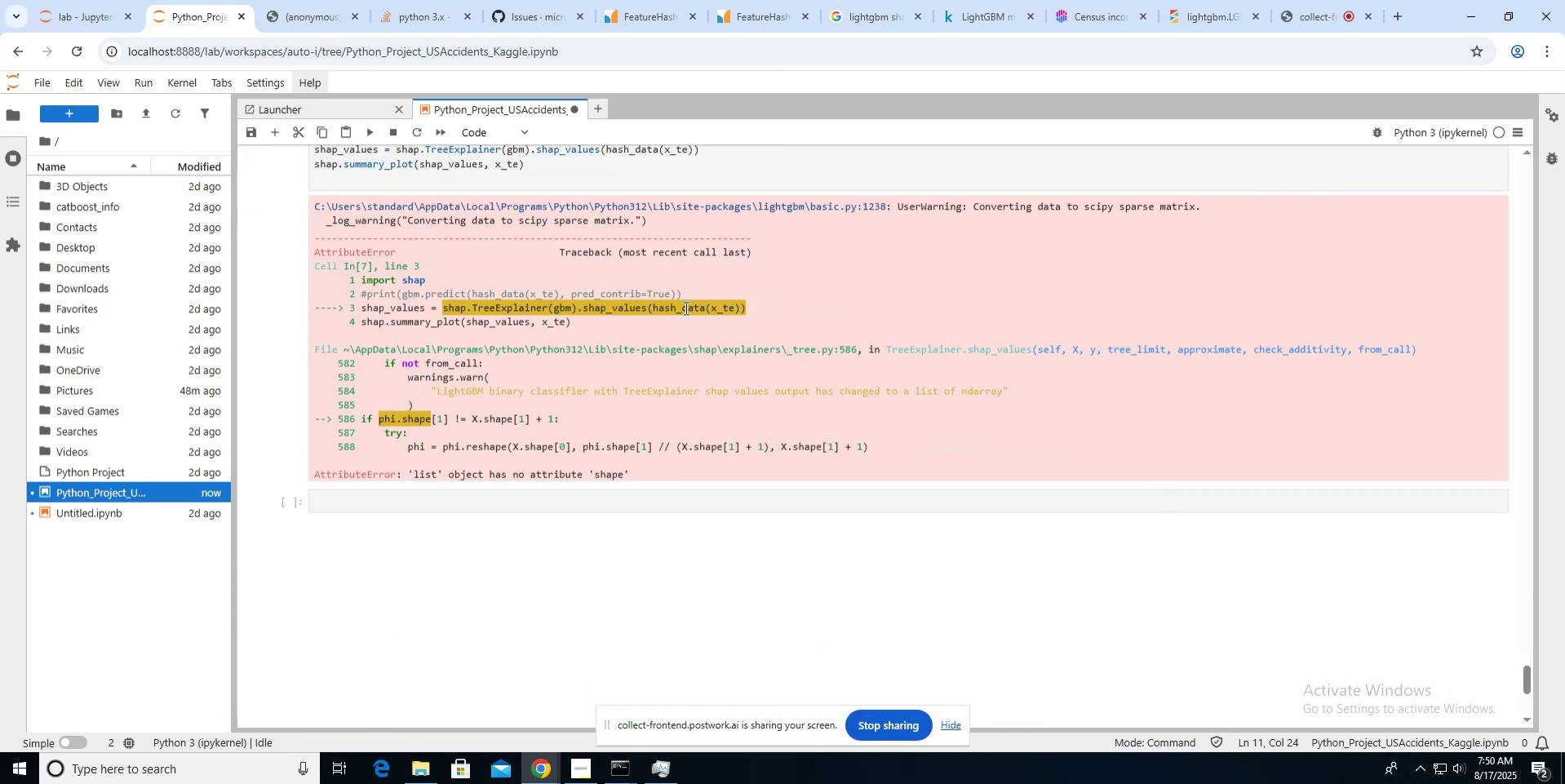 
scroll: coordinate [685, 308], scroll_direction: up, amount: 1.0
 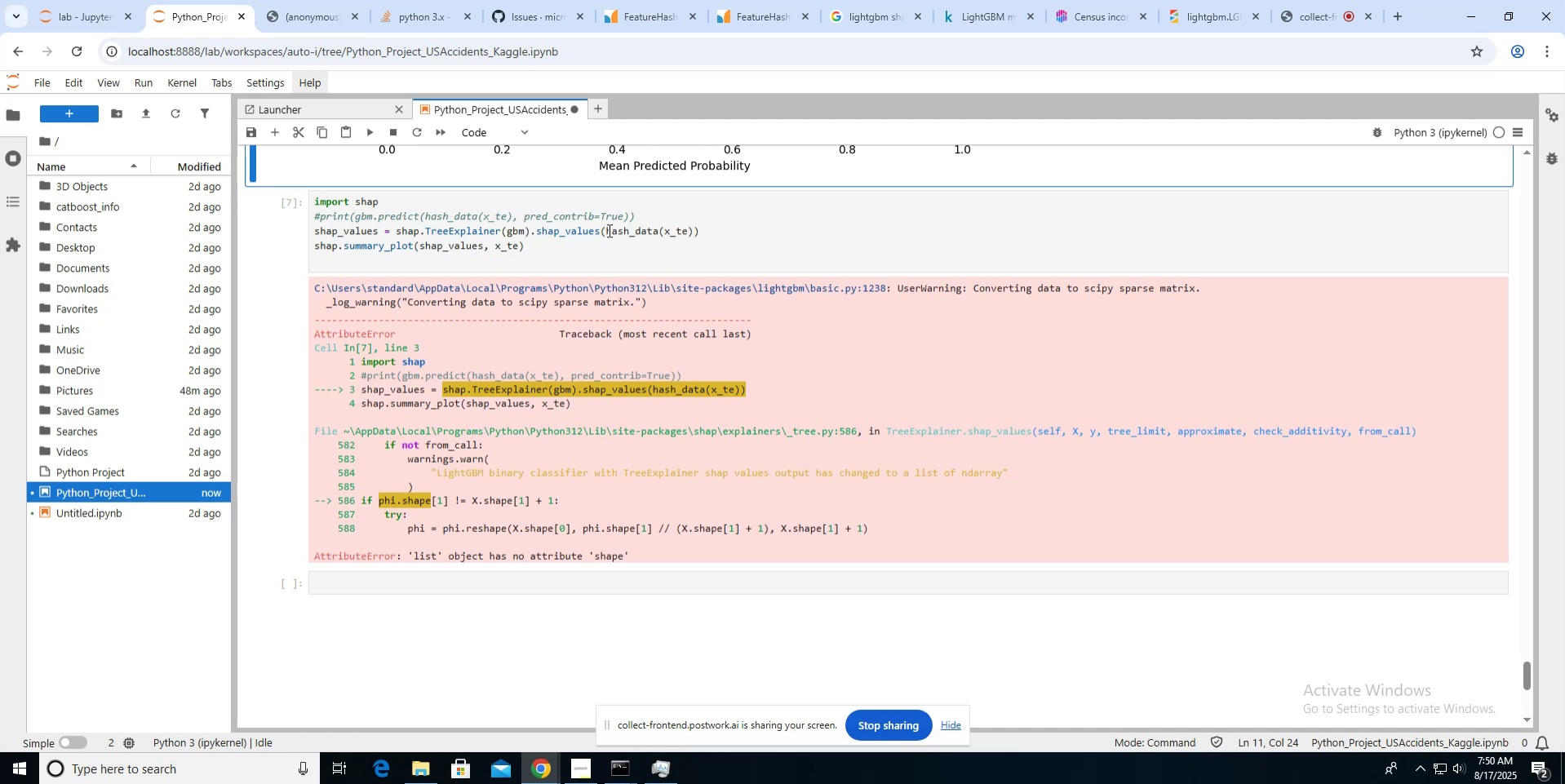 
left_click([605, 230])
 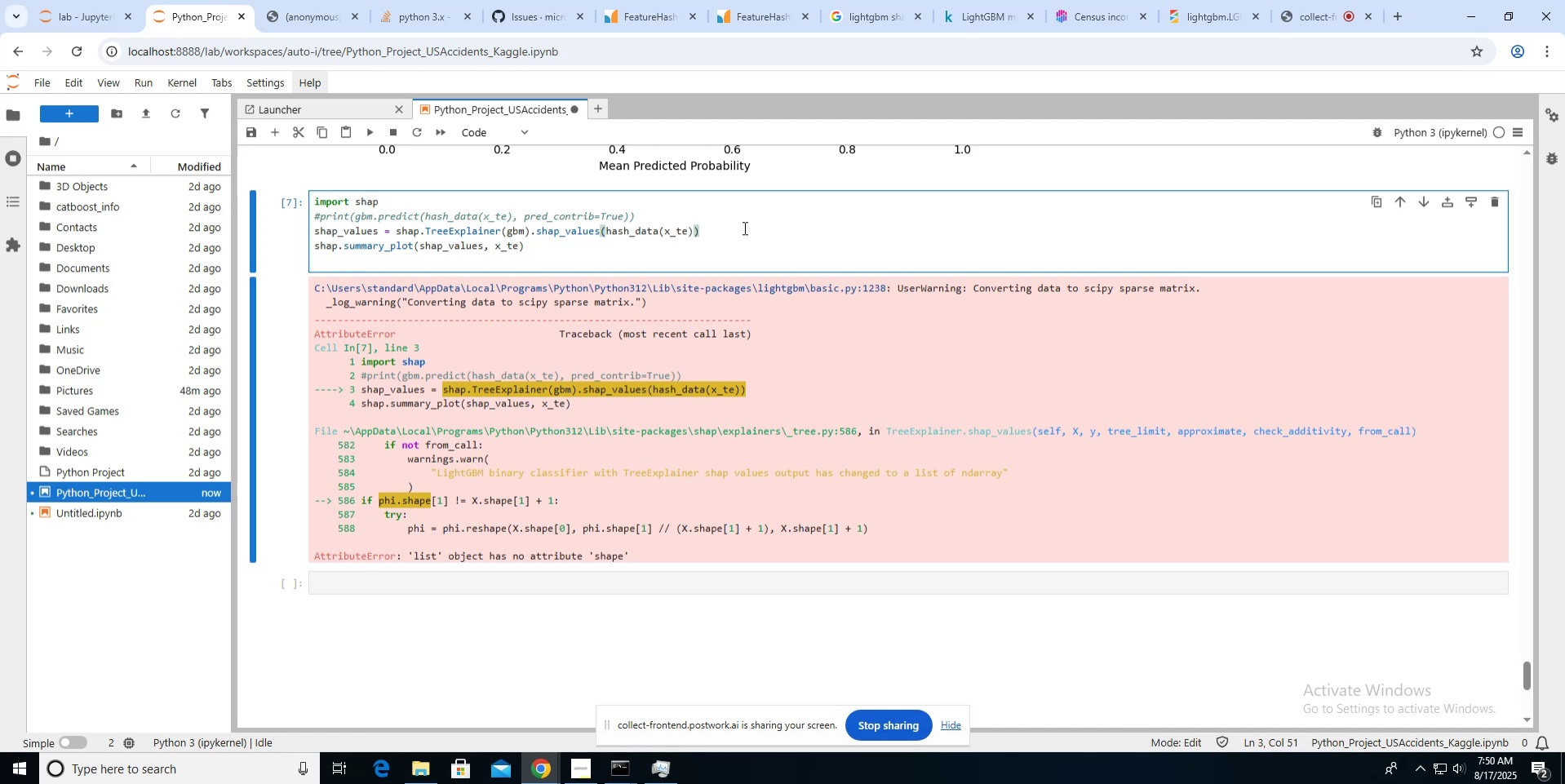 
type(x_te)#)
 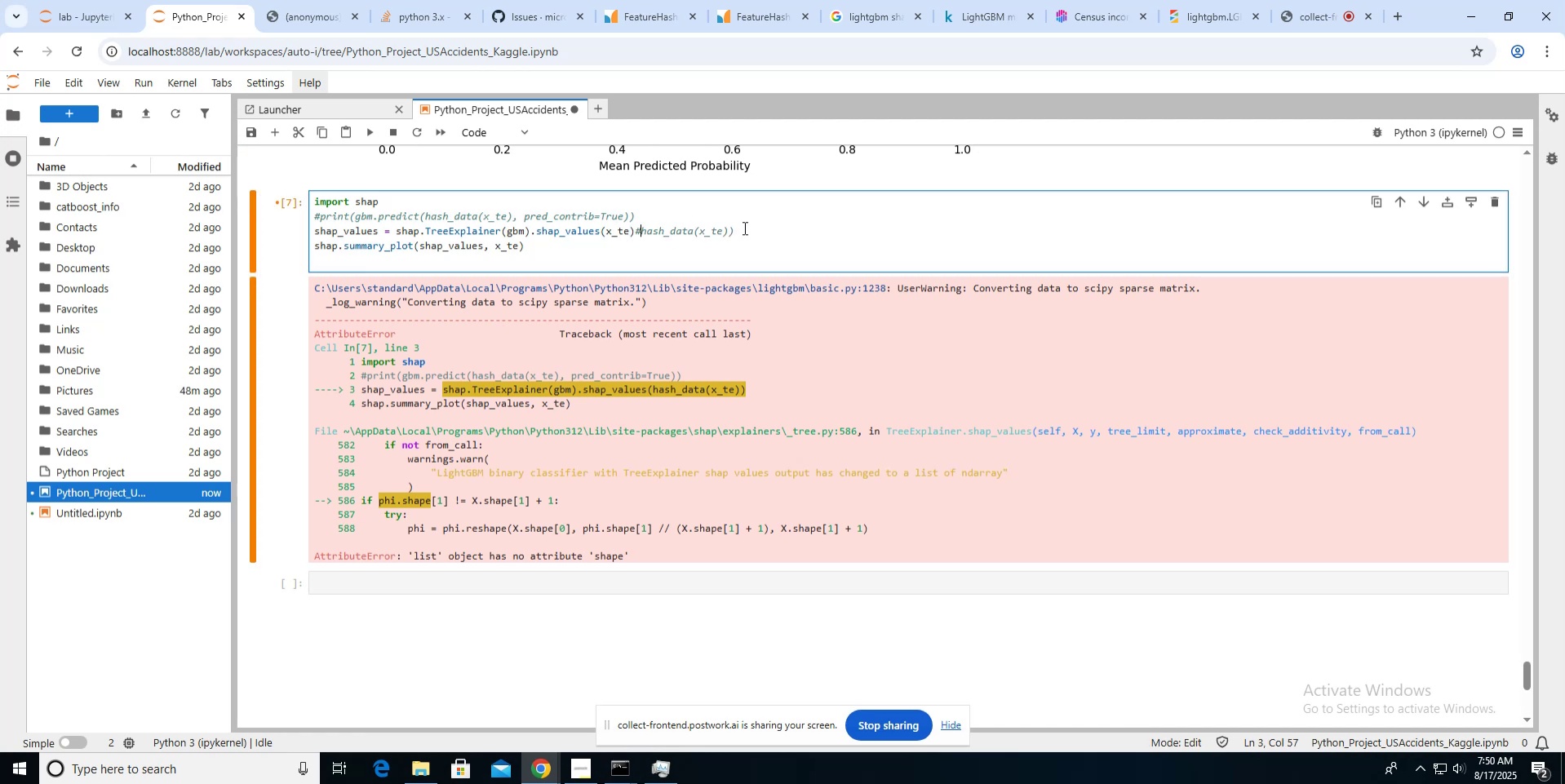 
wait(7.58)
 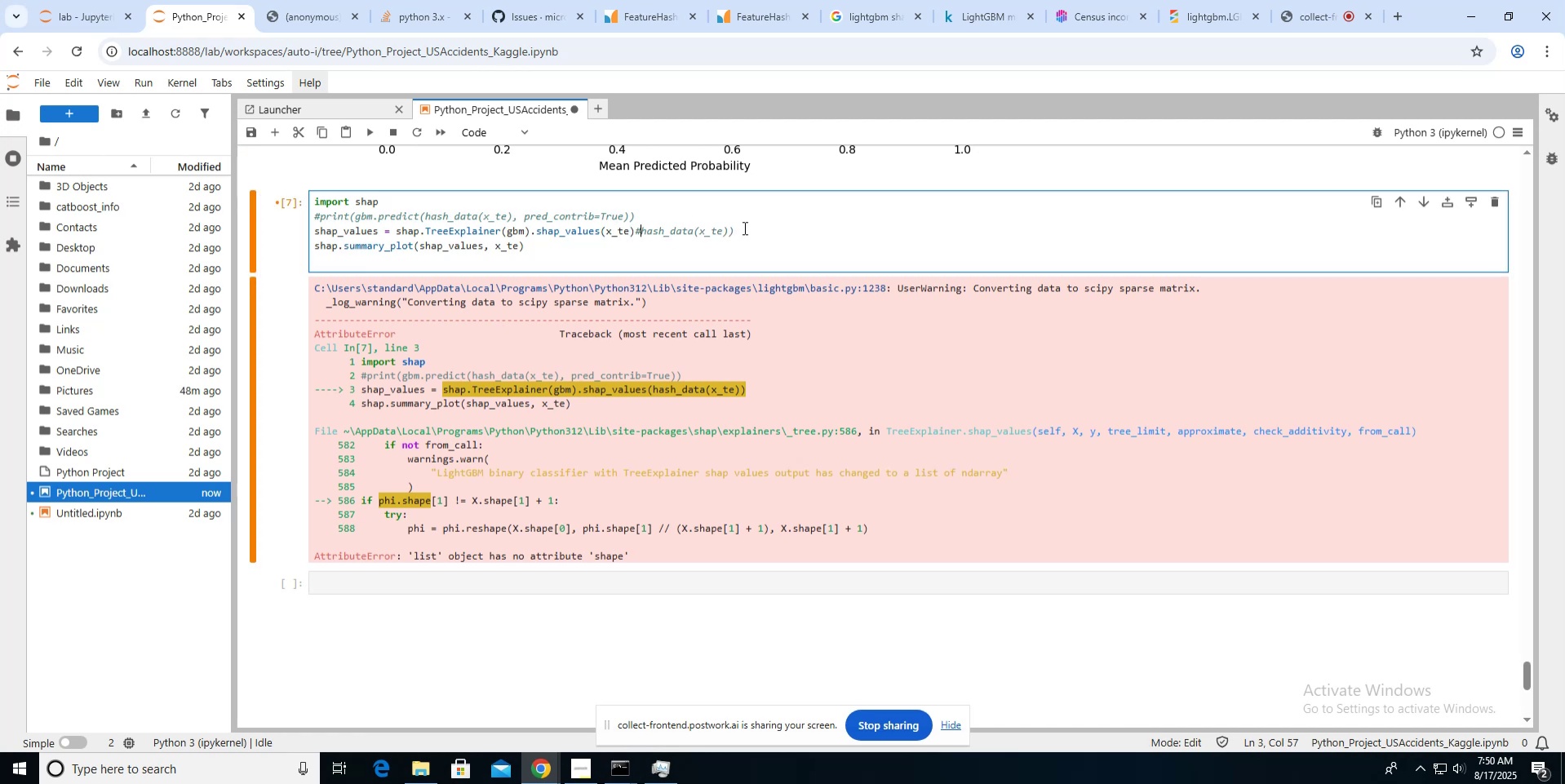 
key(Enter)
 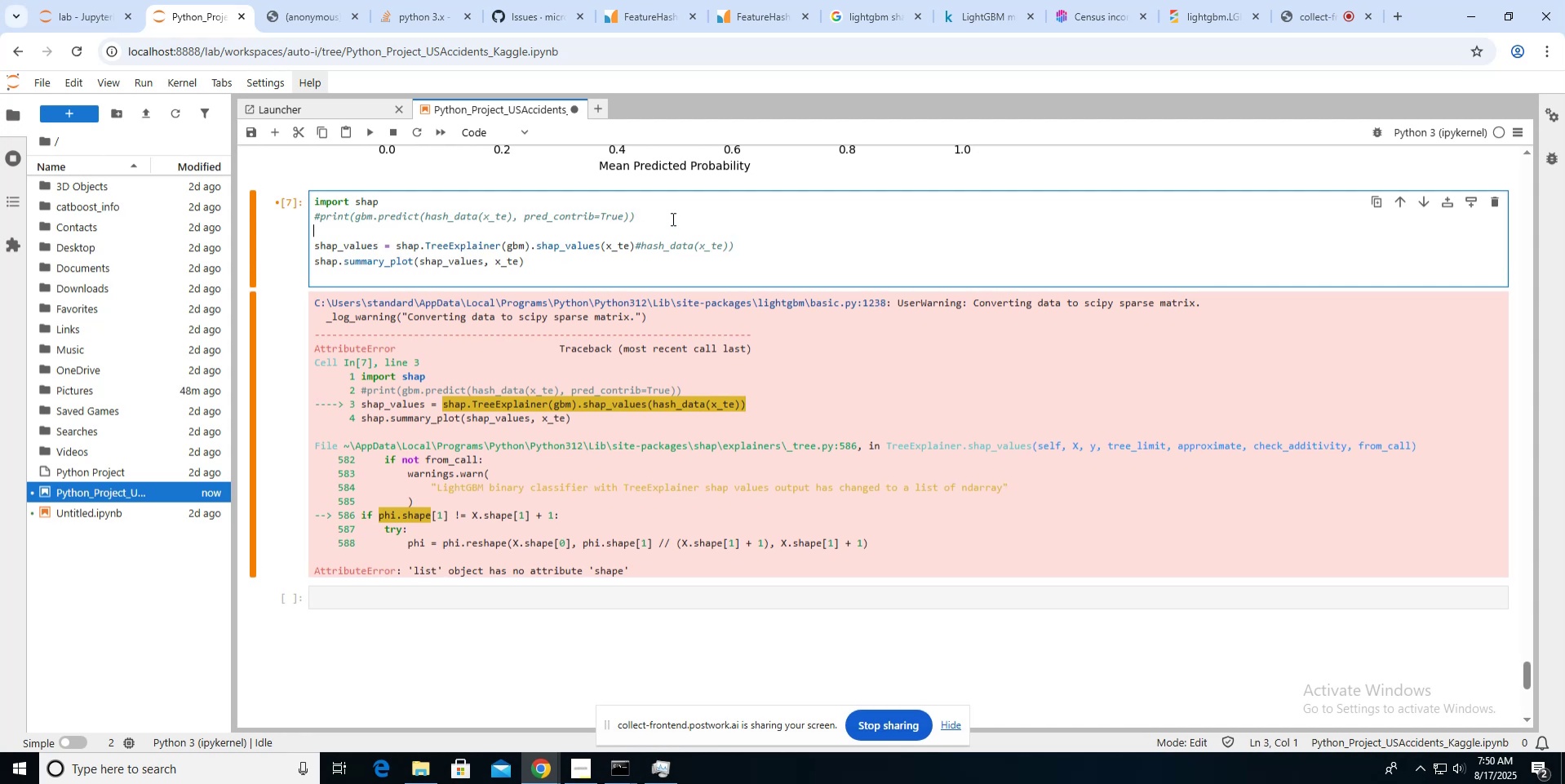 
type(Tree = )
 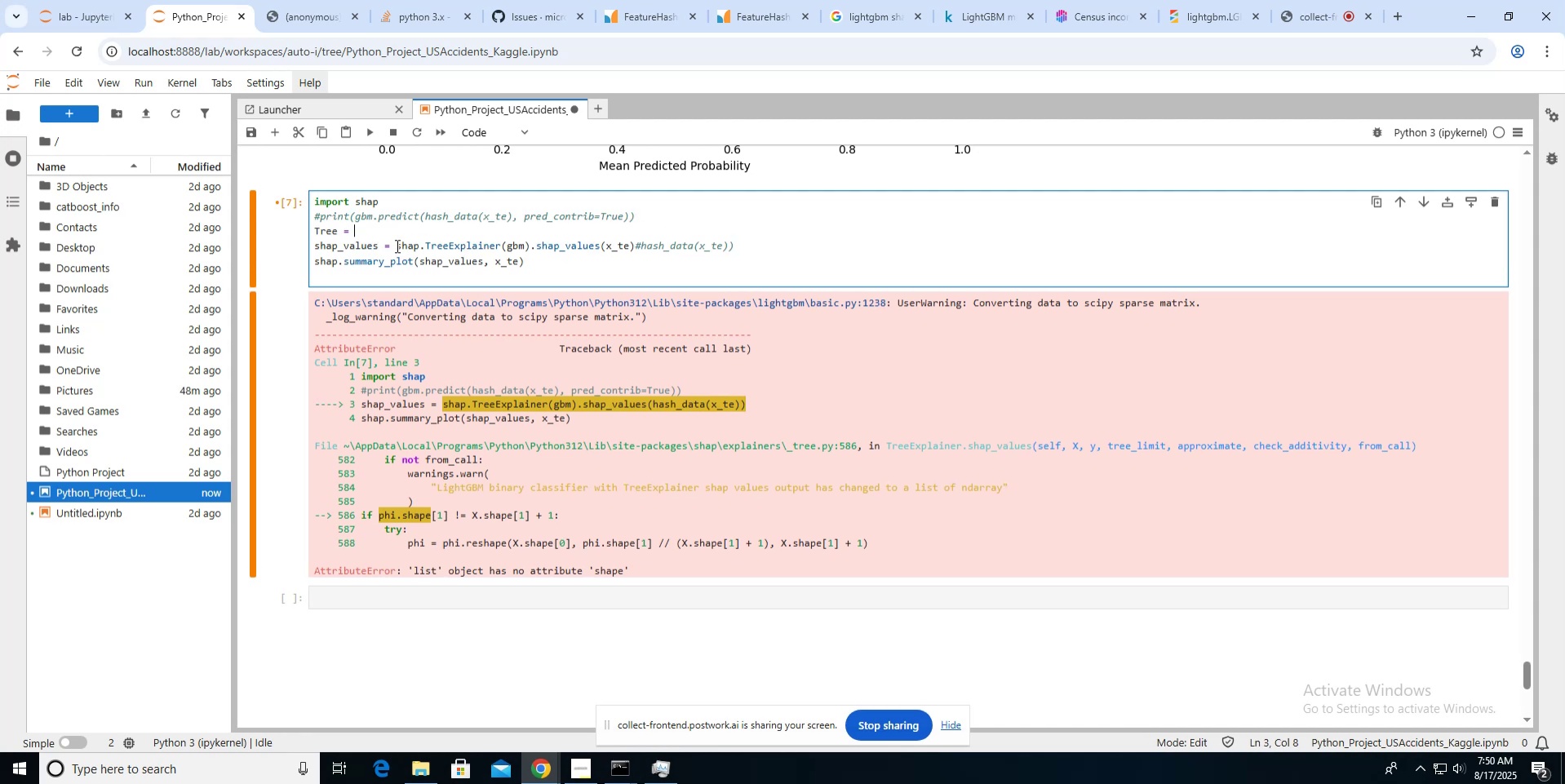 
left_click_drag(start_coordinate=[318, 229], to_coordinate=[312, 229])
 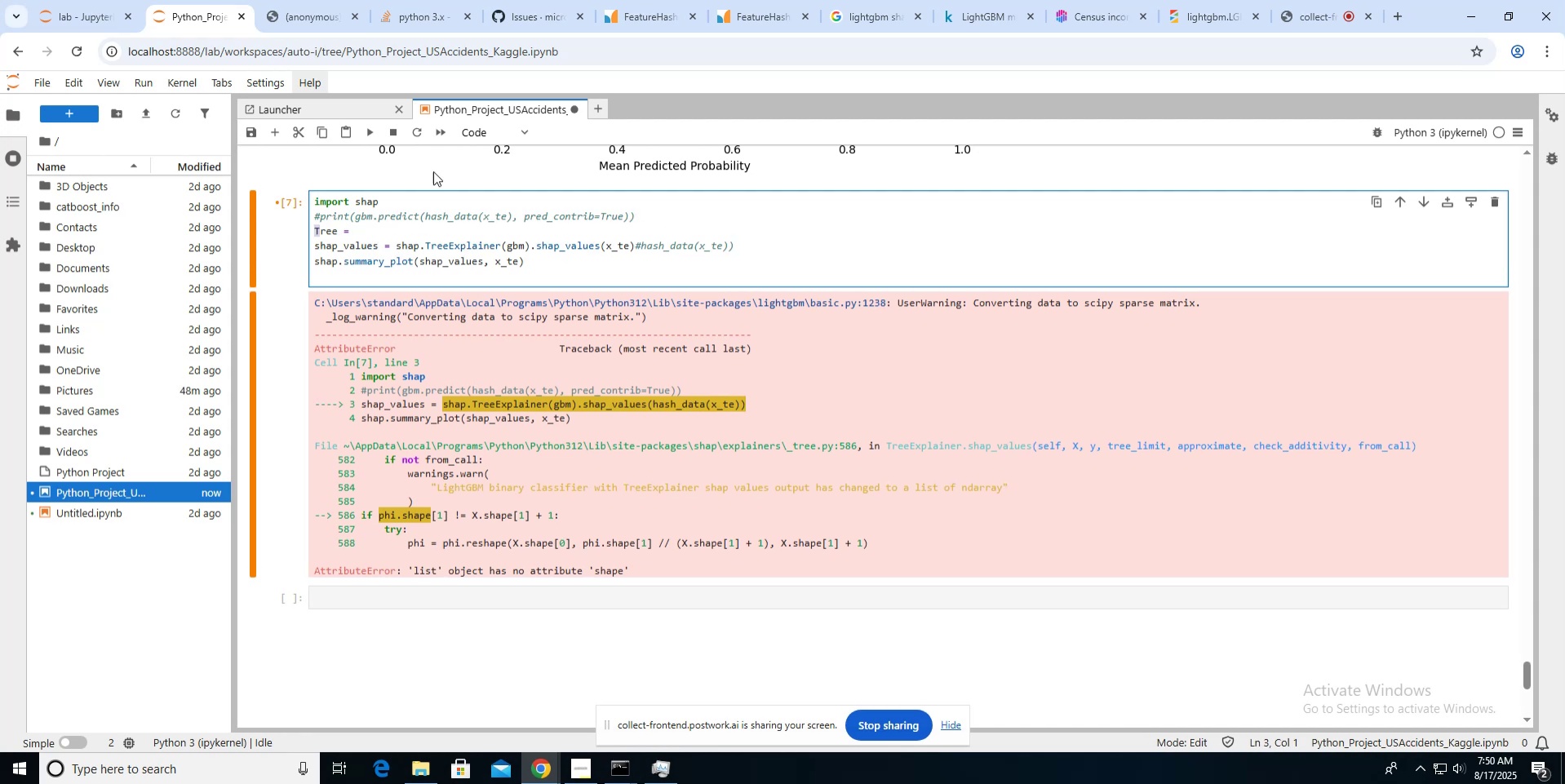 
type(shap-t)
 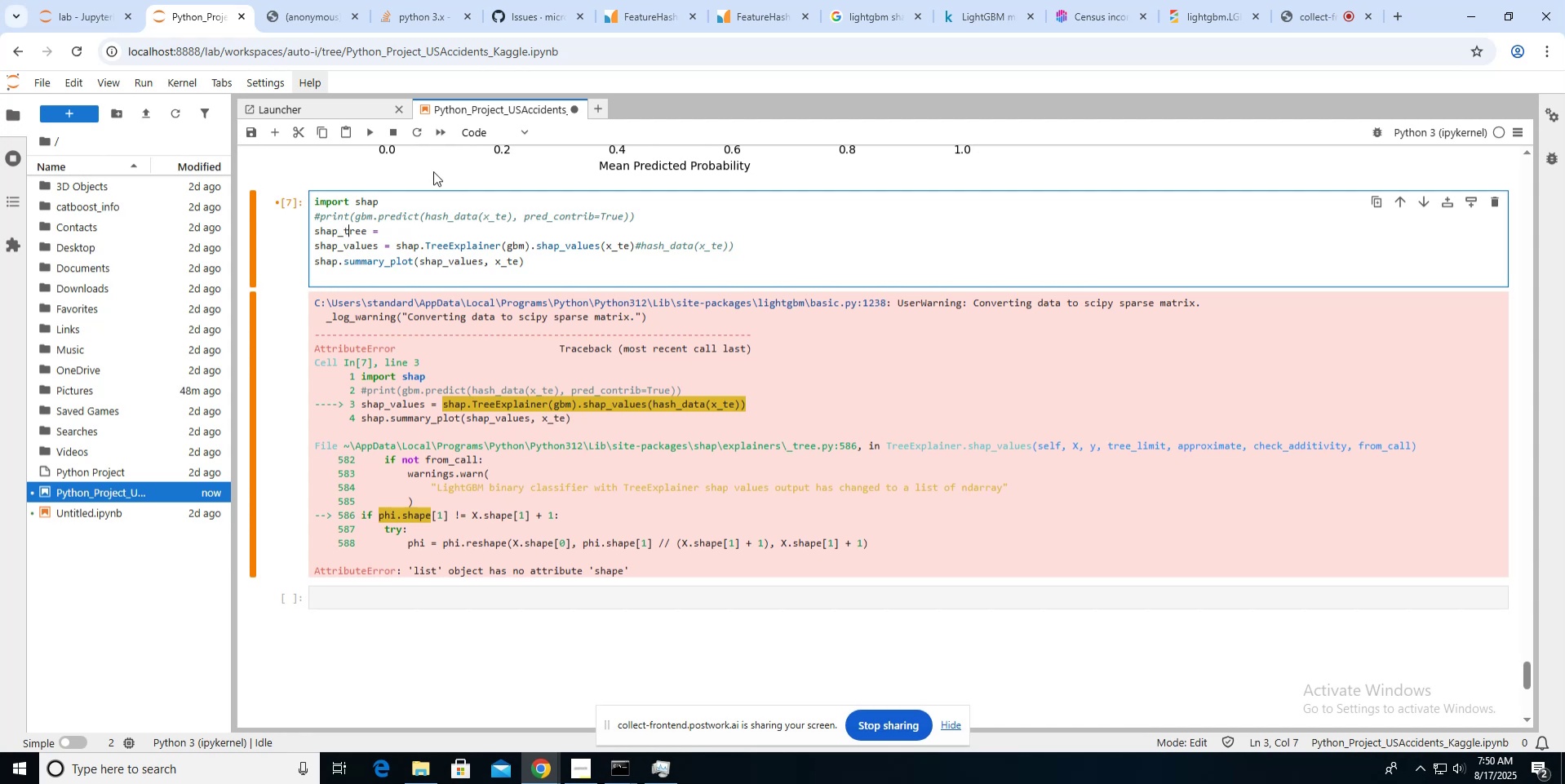 
left_click_drag(start_coordinate=[395, 247], to_coordinate=[528, 246])
 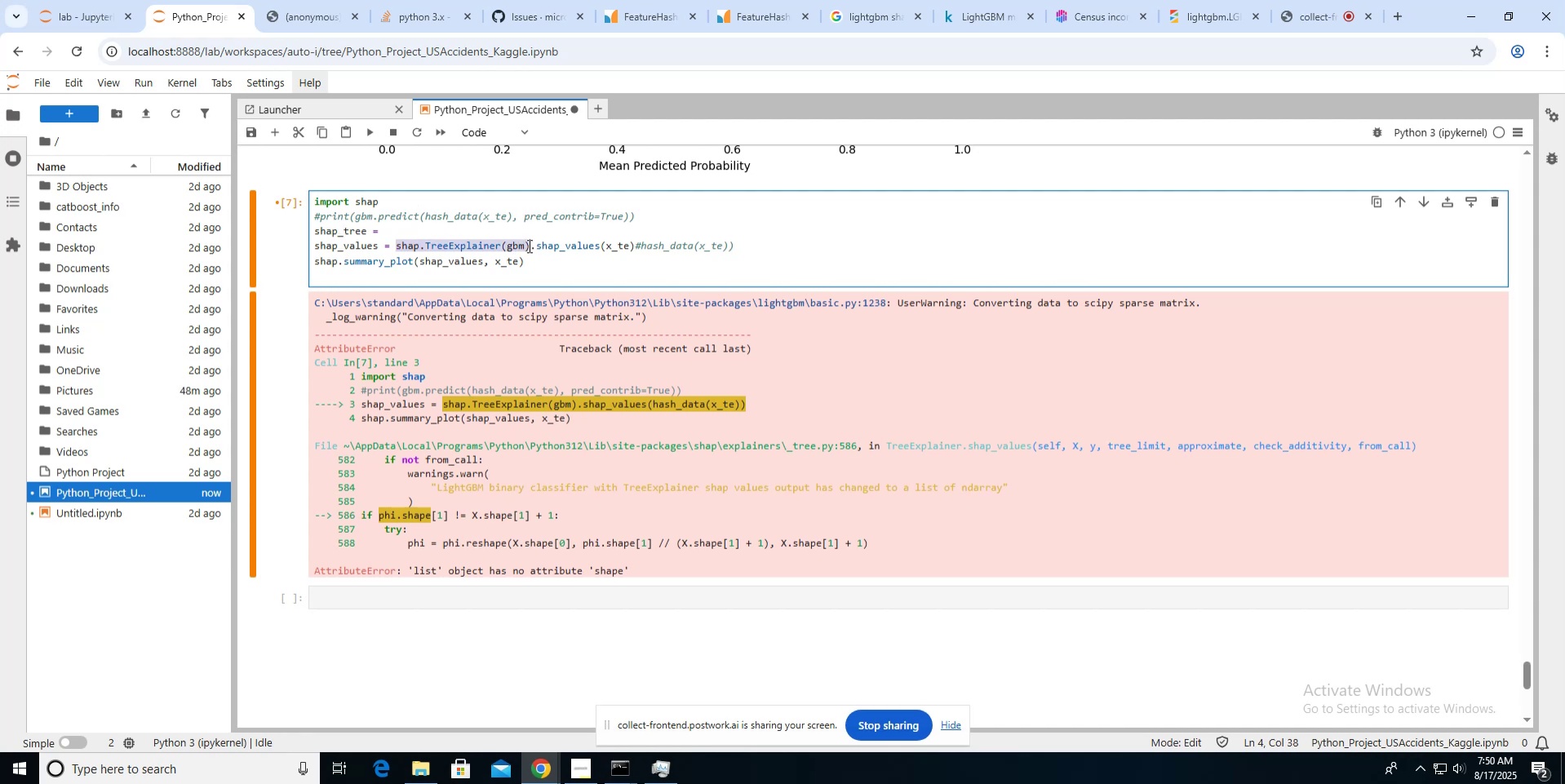 
key(Control+X)
 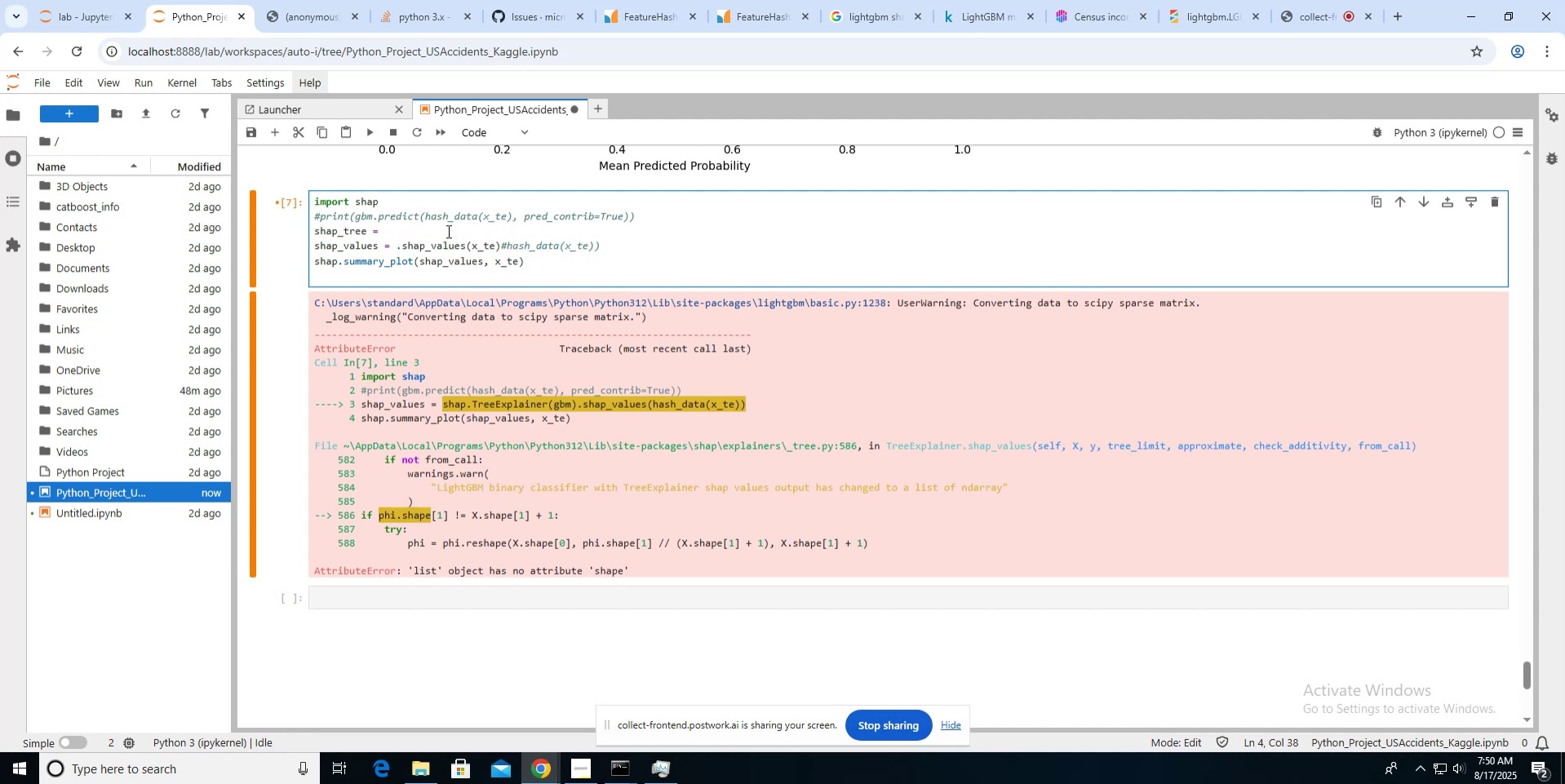 
left_click([446, 231])
 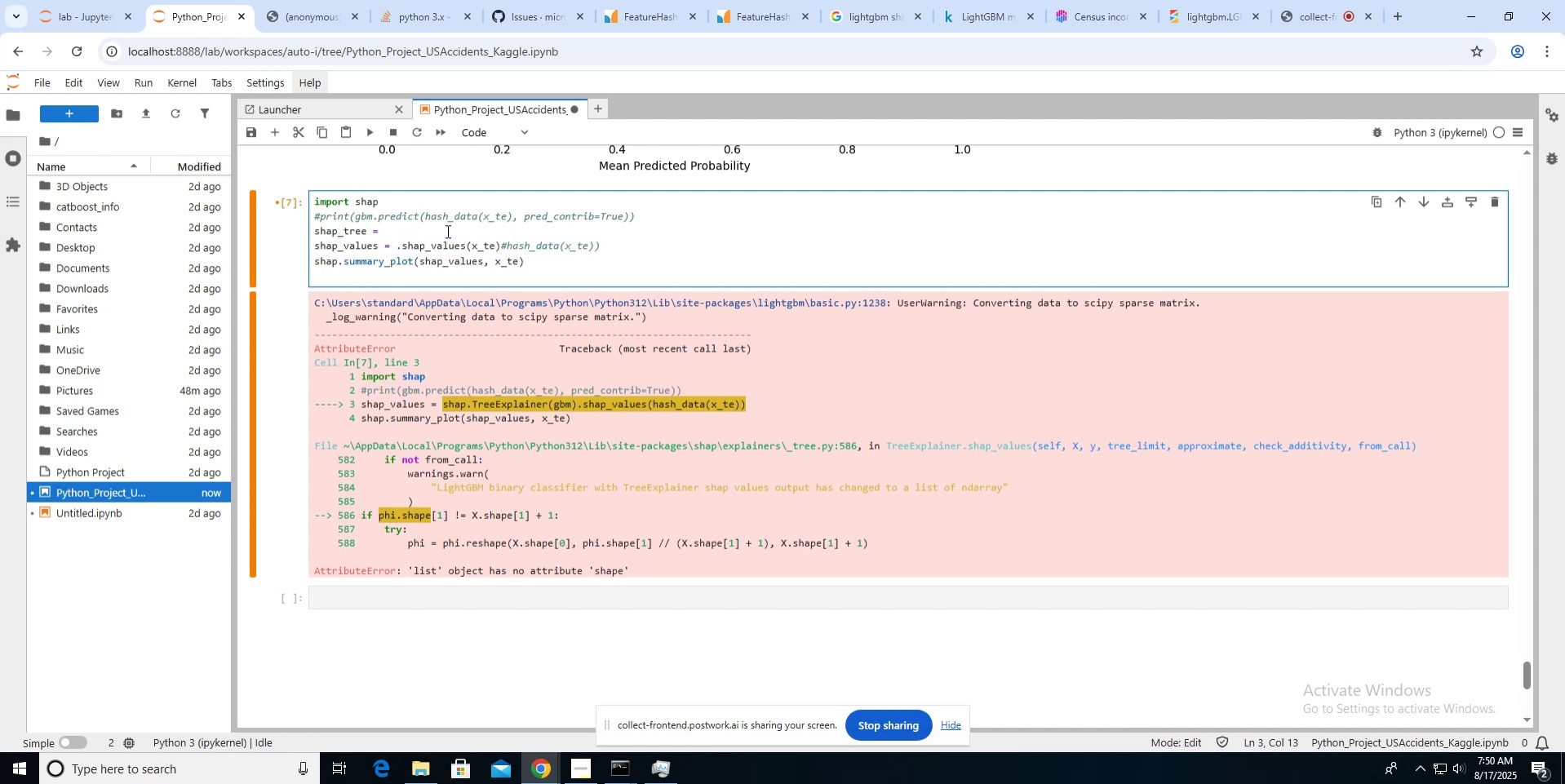 
key(Control+V)
 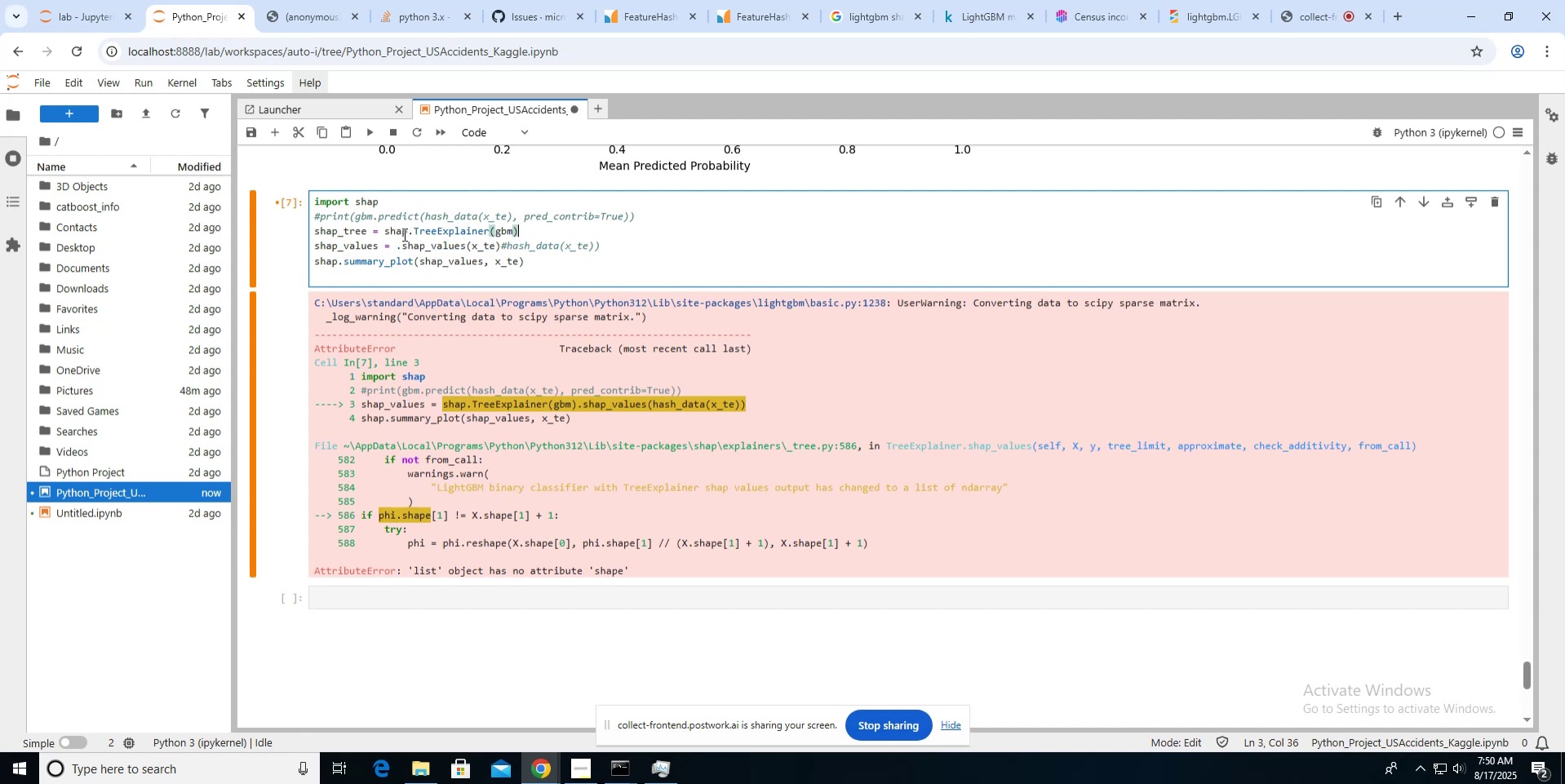 
left_click([392, 246])
 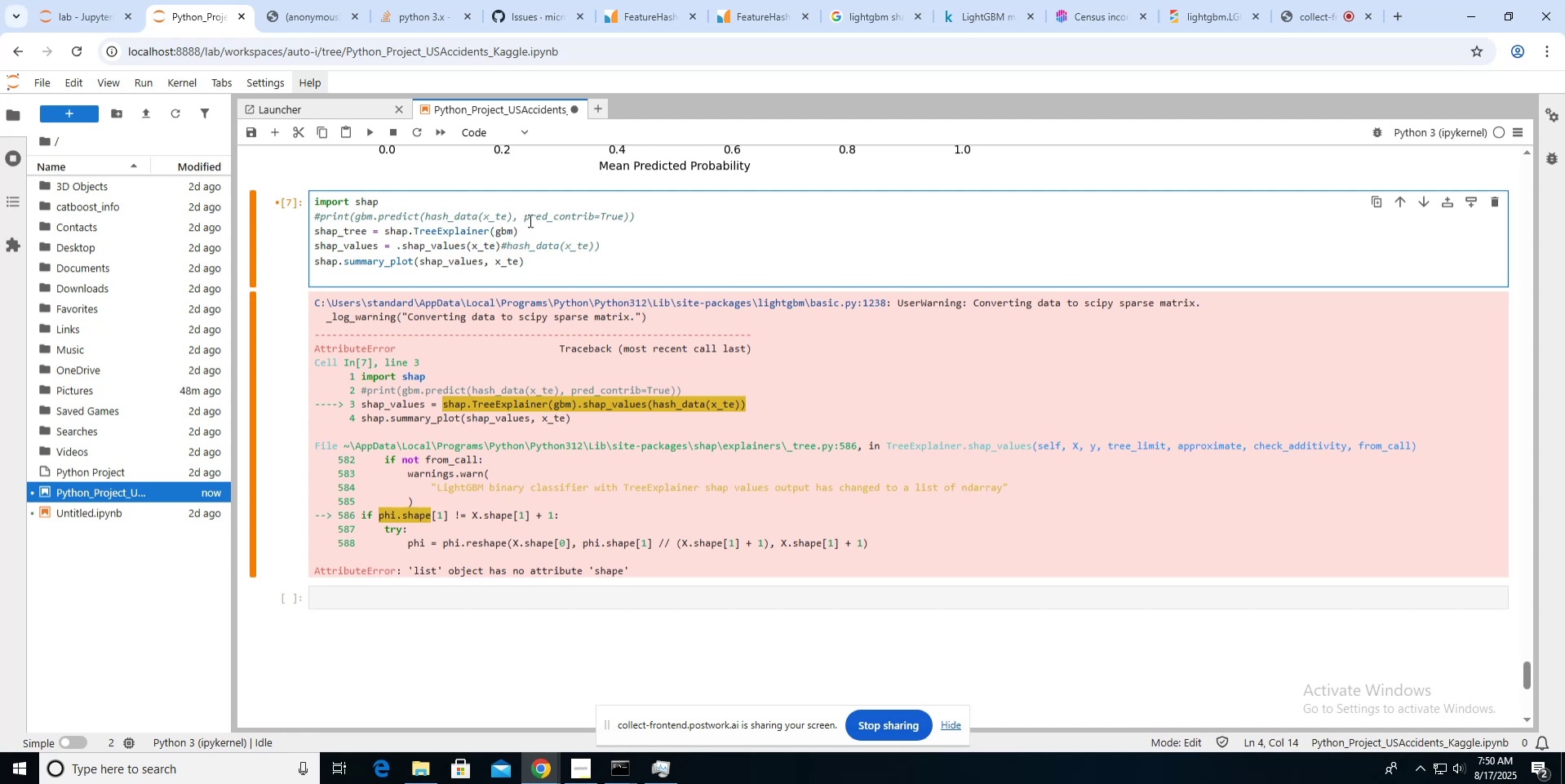 
key(ArrowRight)
 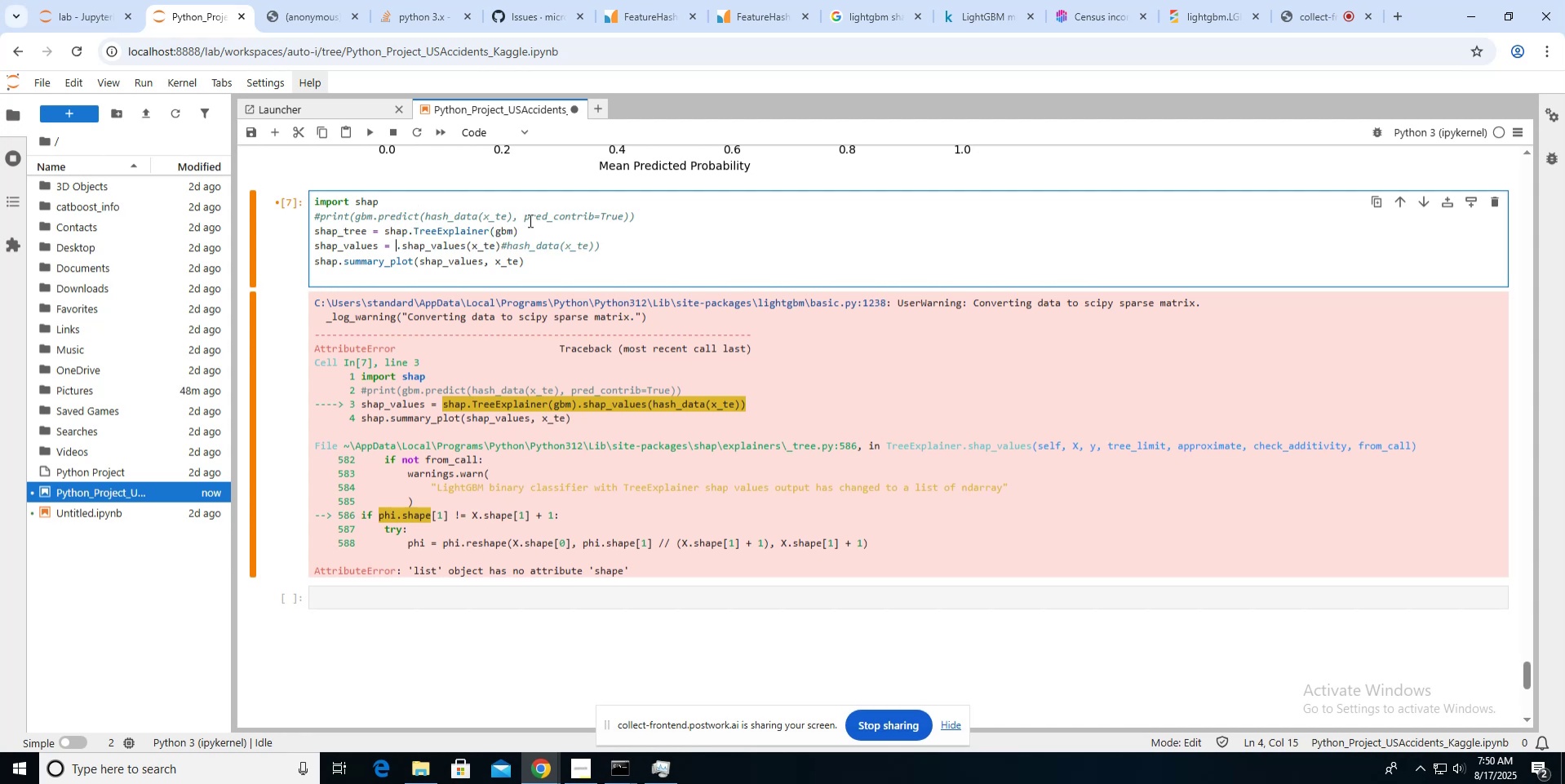 
type(shap_TREE)
 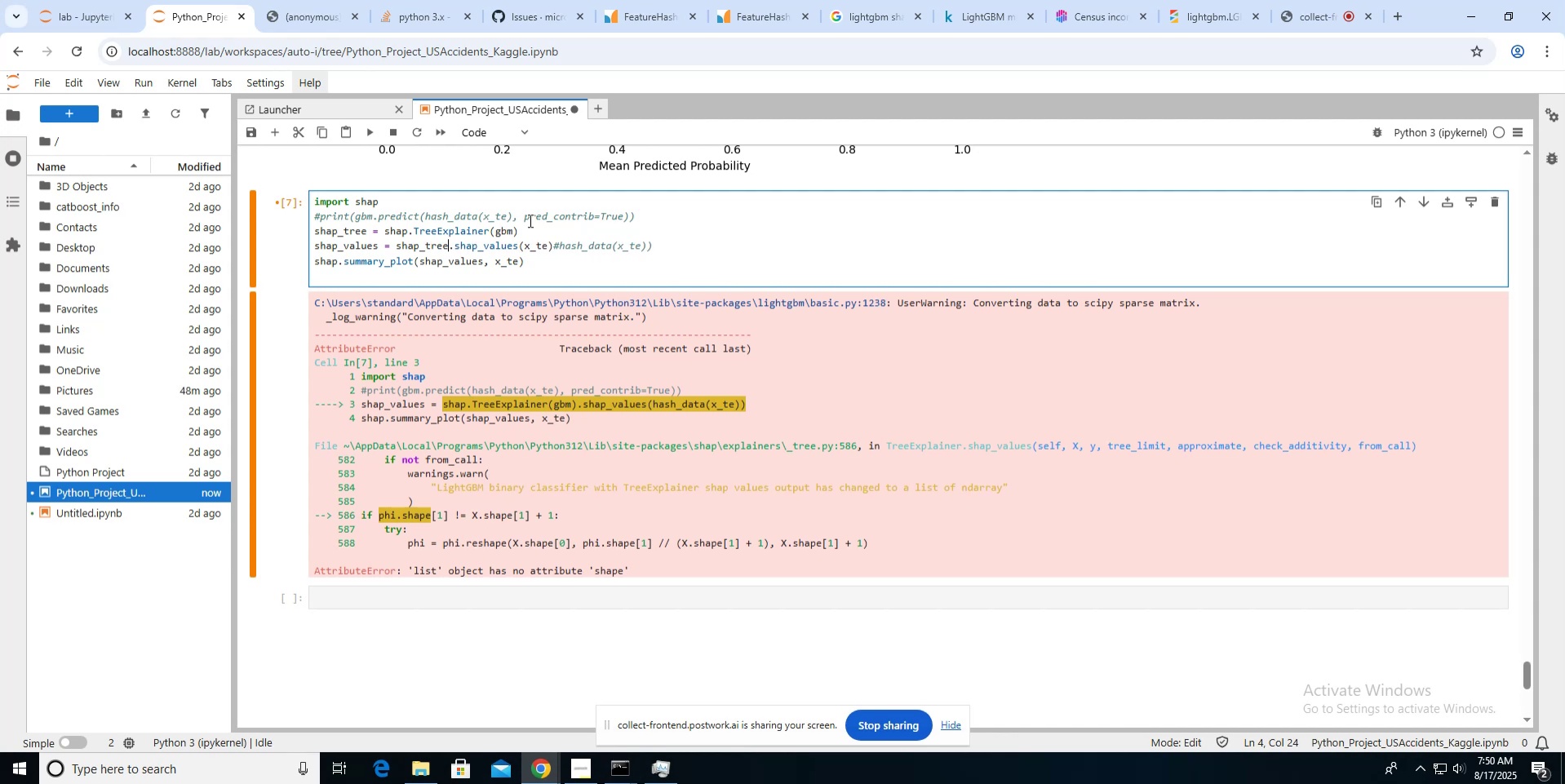 
wait(5.36)
 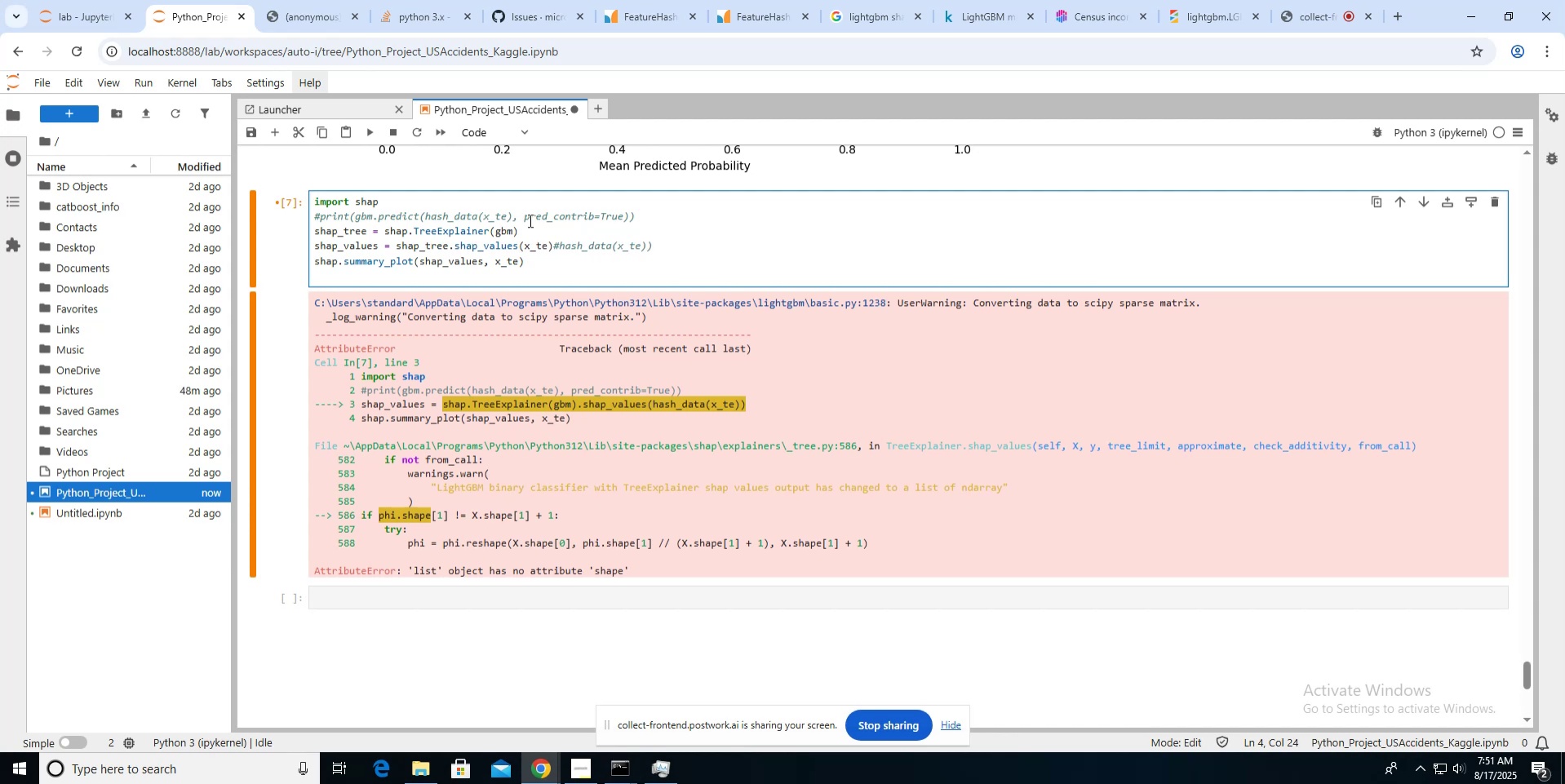 
left_click([371, 137])
 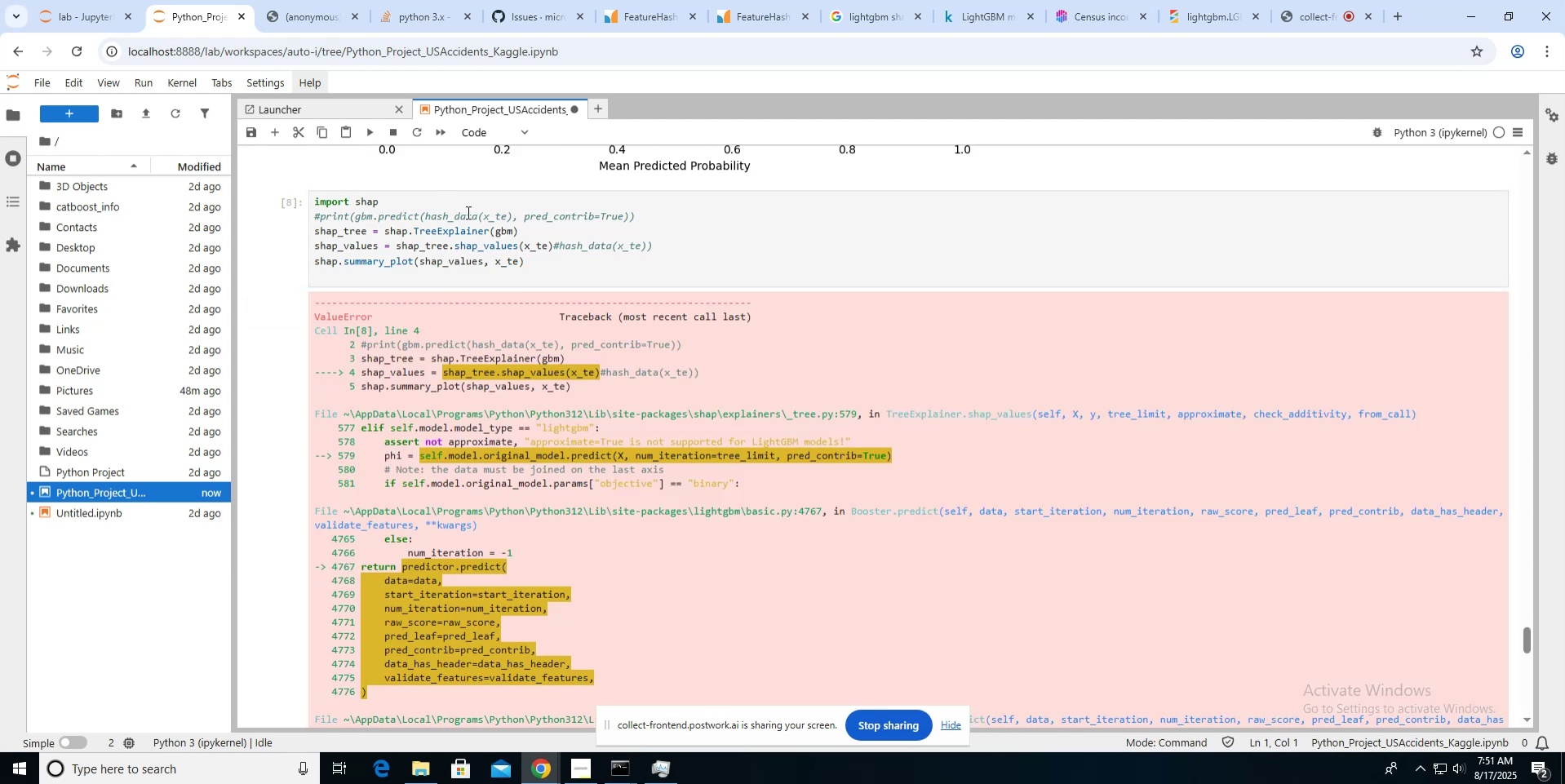 
scroll: coordinate [473, 248], scroll_direction: down, amount: 2.0
 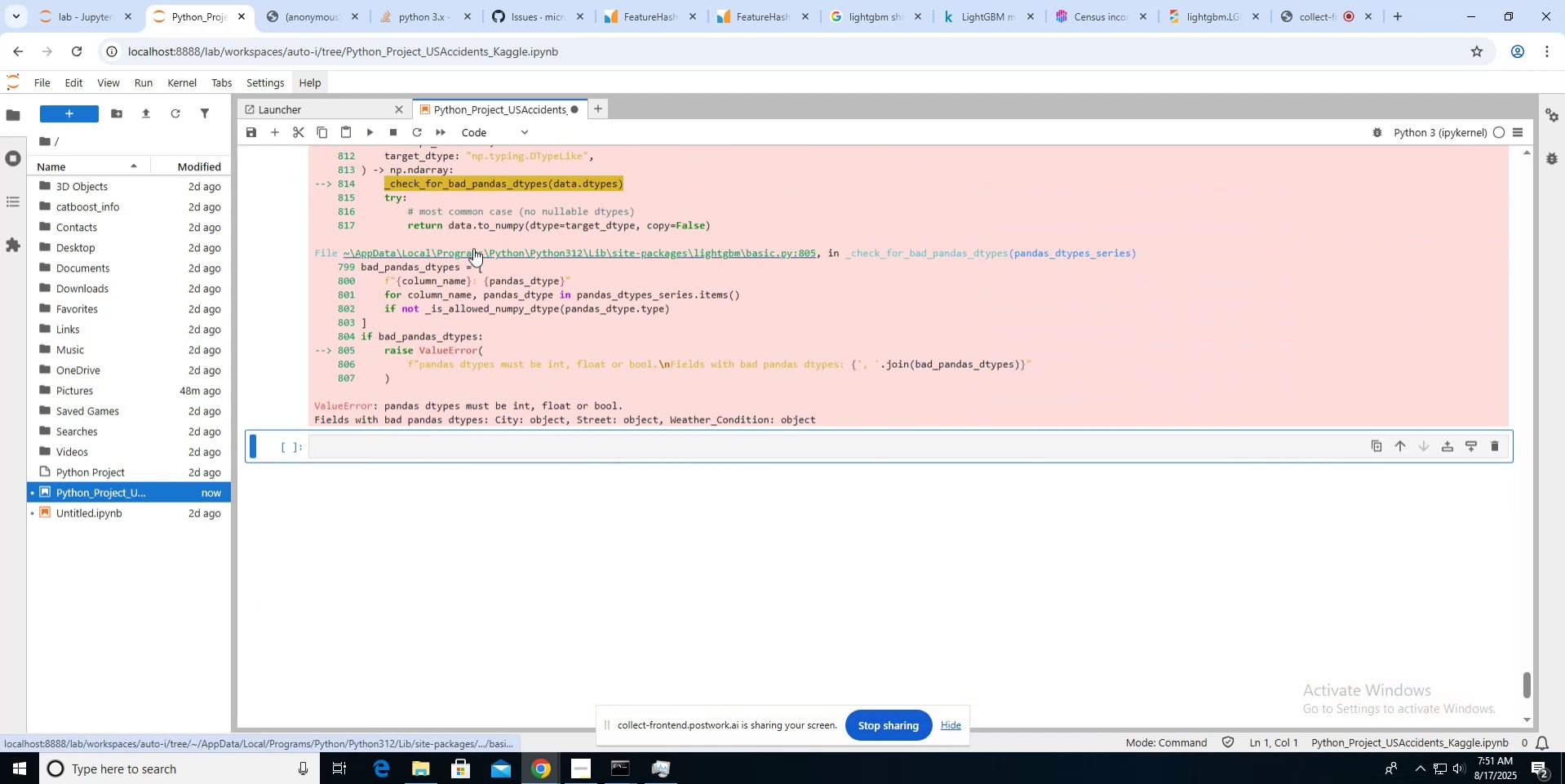 
scroll: coordinate [473, 248], scroll_direction: up, amount: 12.0
 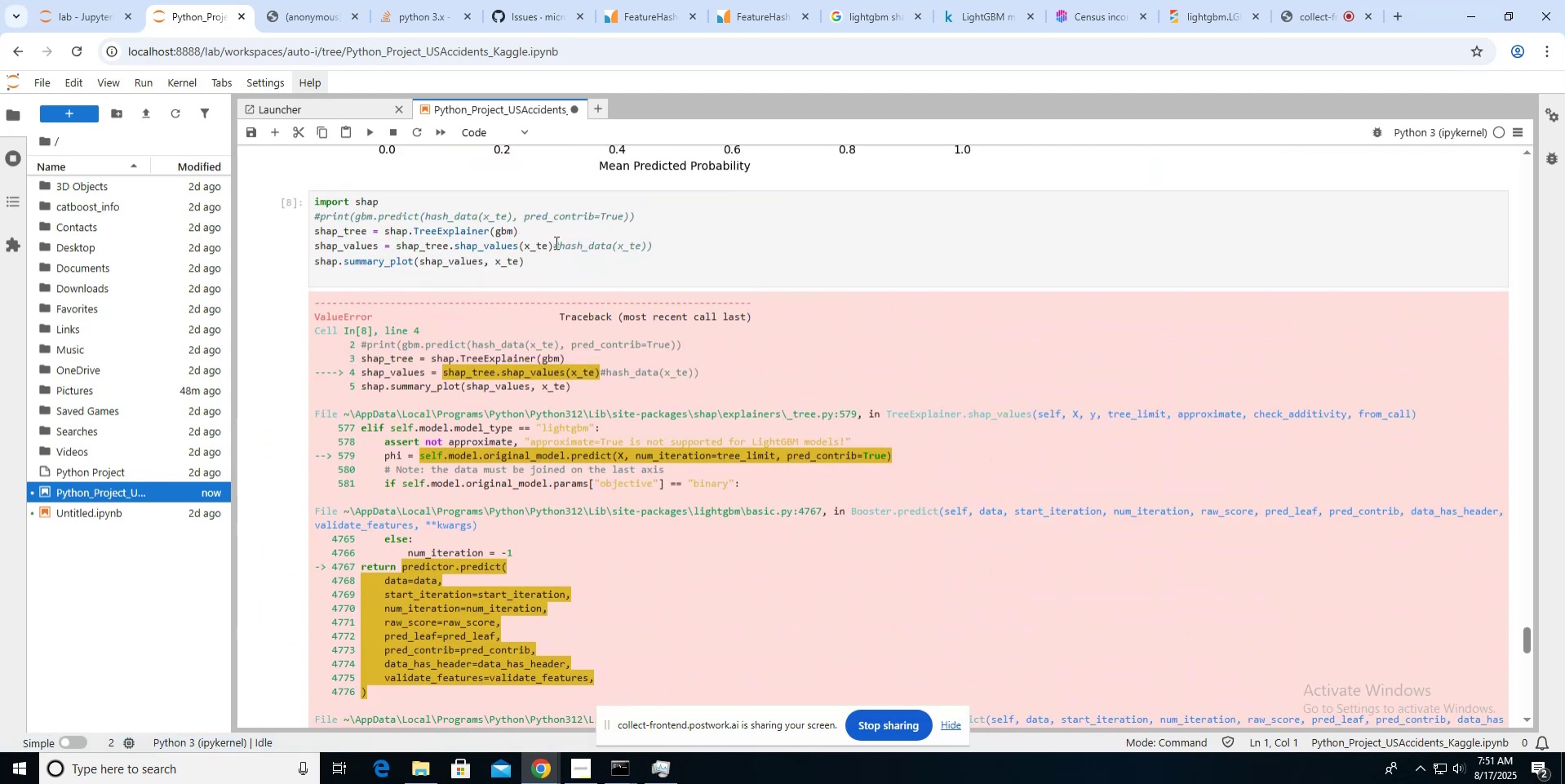 
left_click_drag(start_coordinate=[556, 244], to_coordinate=[525, 246])
 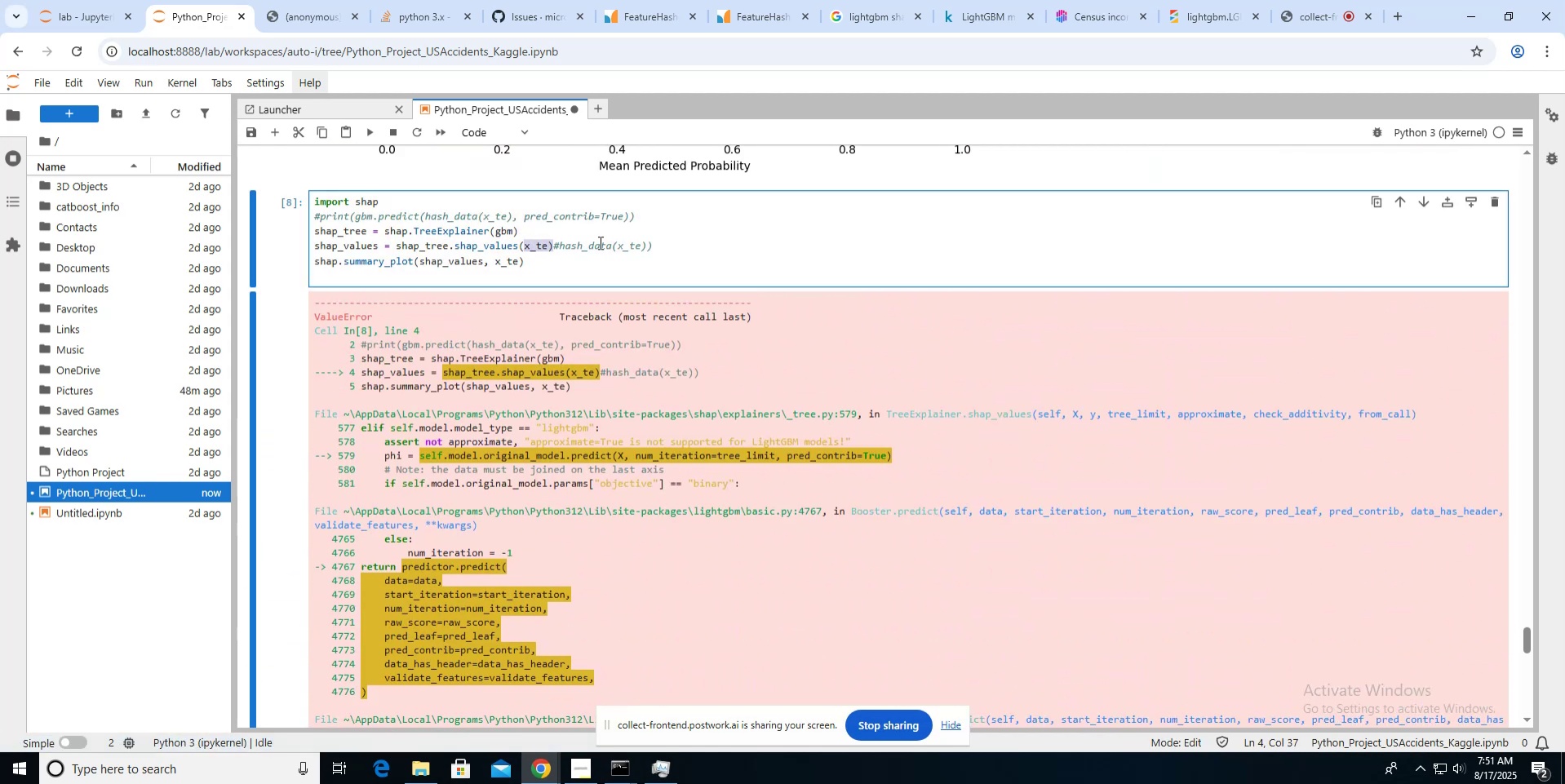 
key(Backspace)
 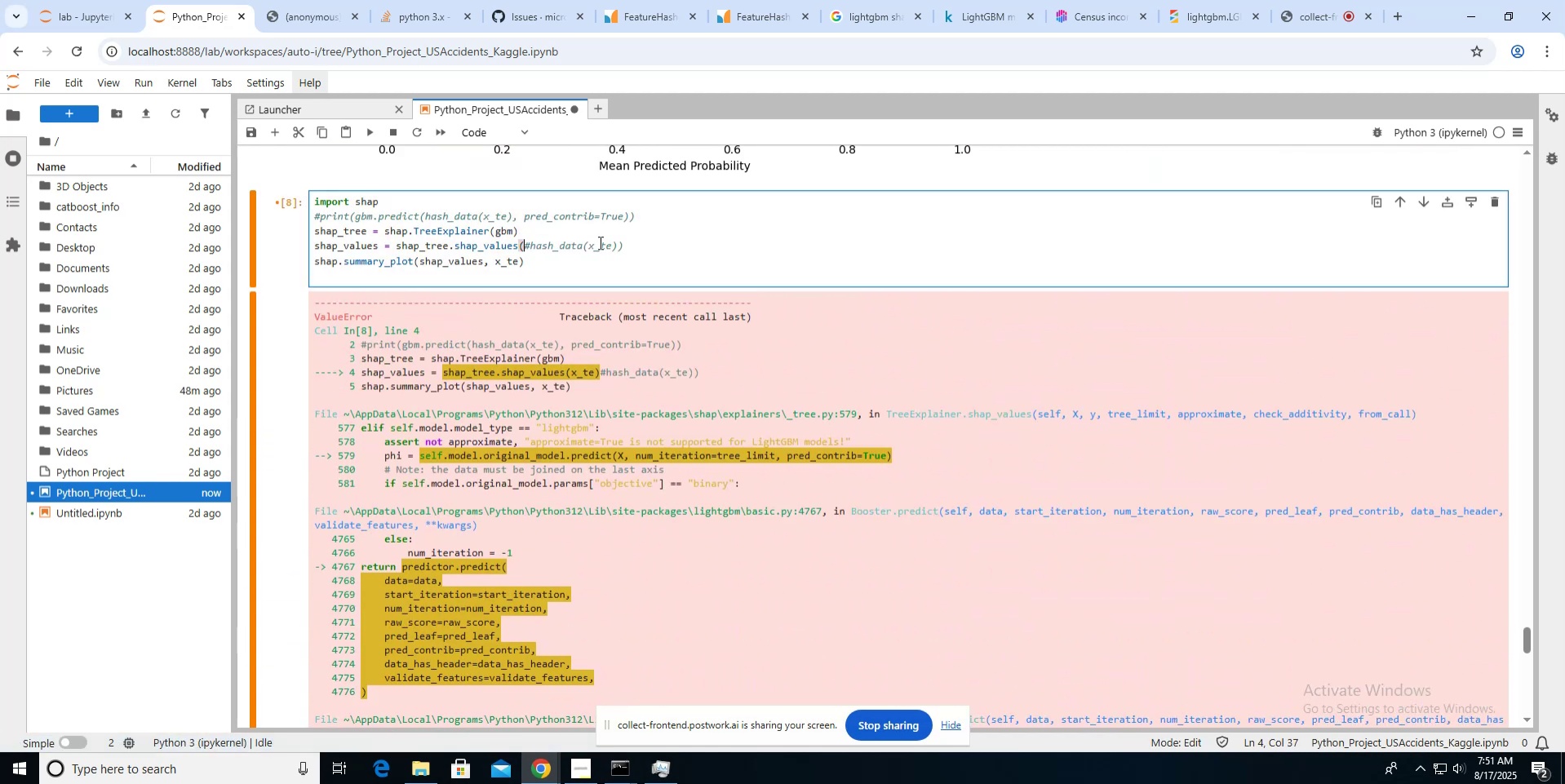 
key(ArrowRight)
 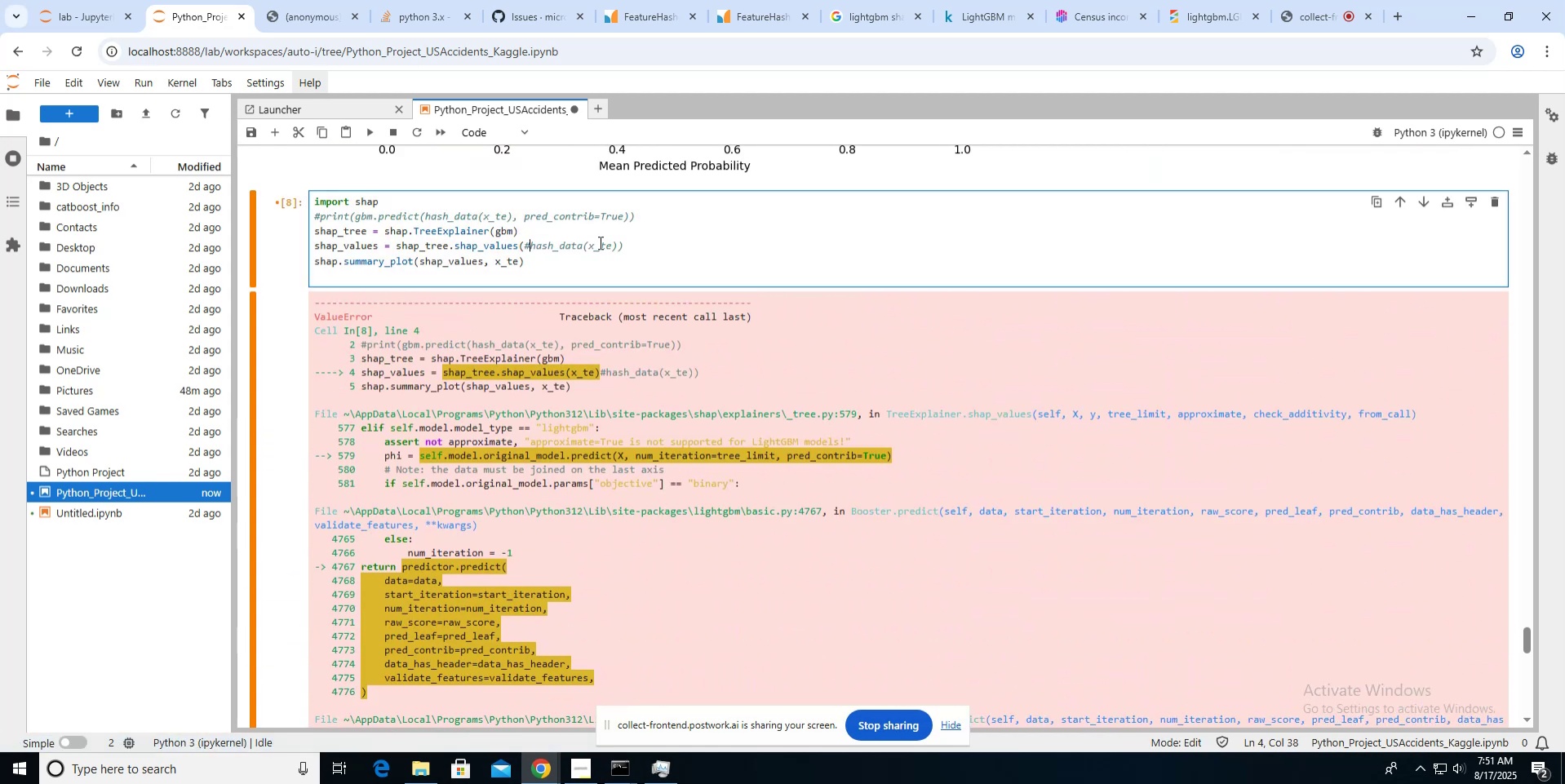 
key(Backspace)
 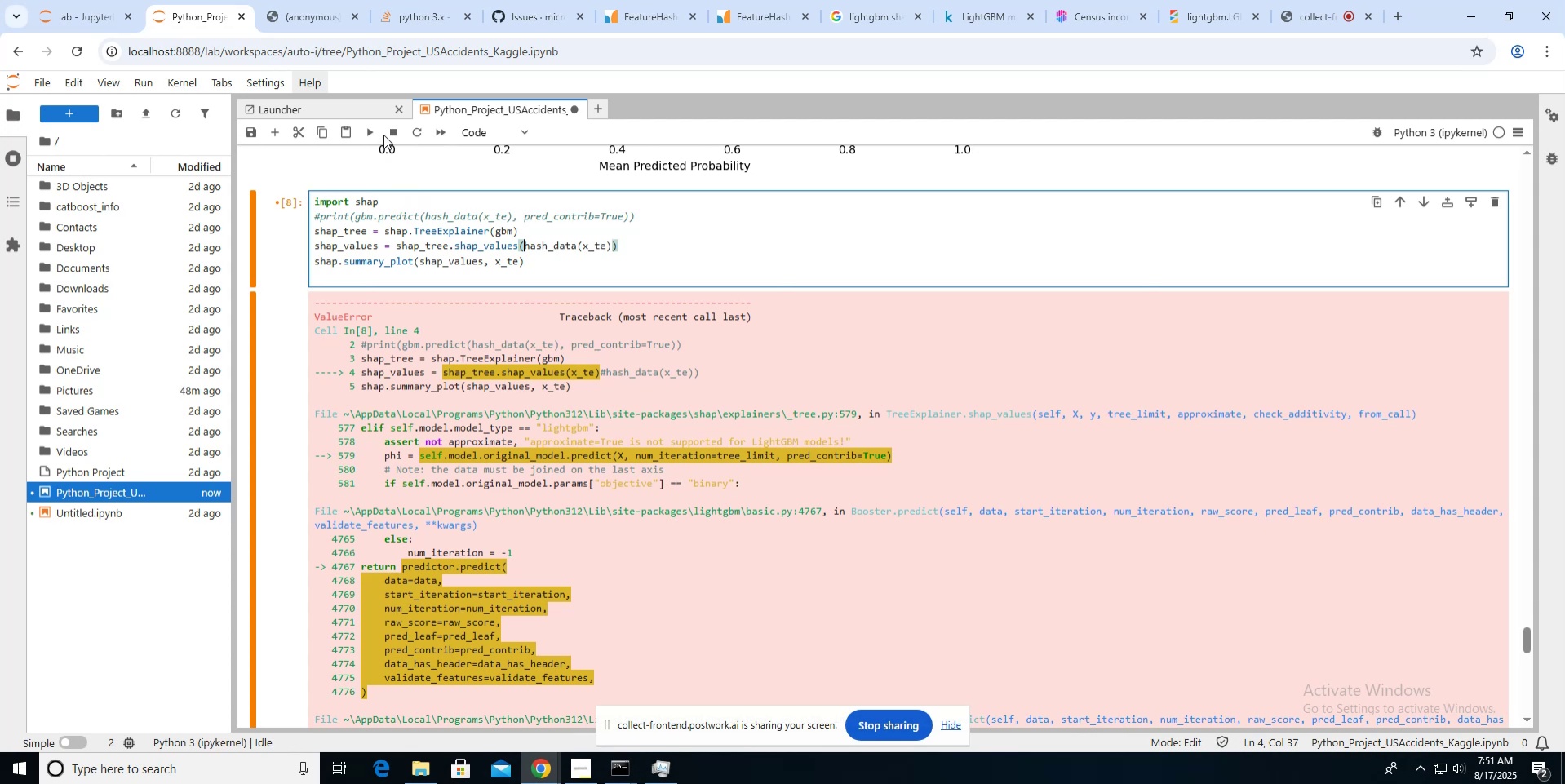 
left_click([374, 135])
 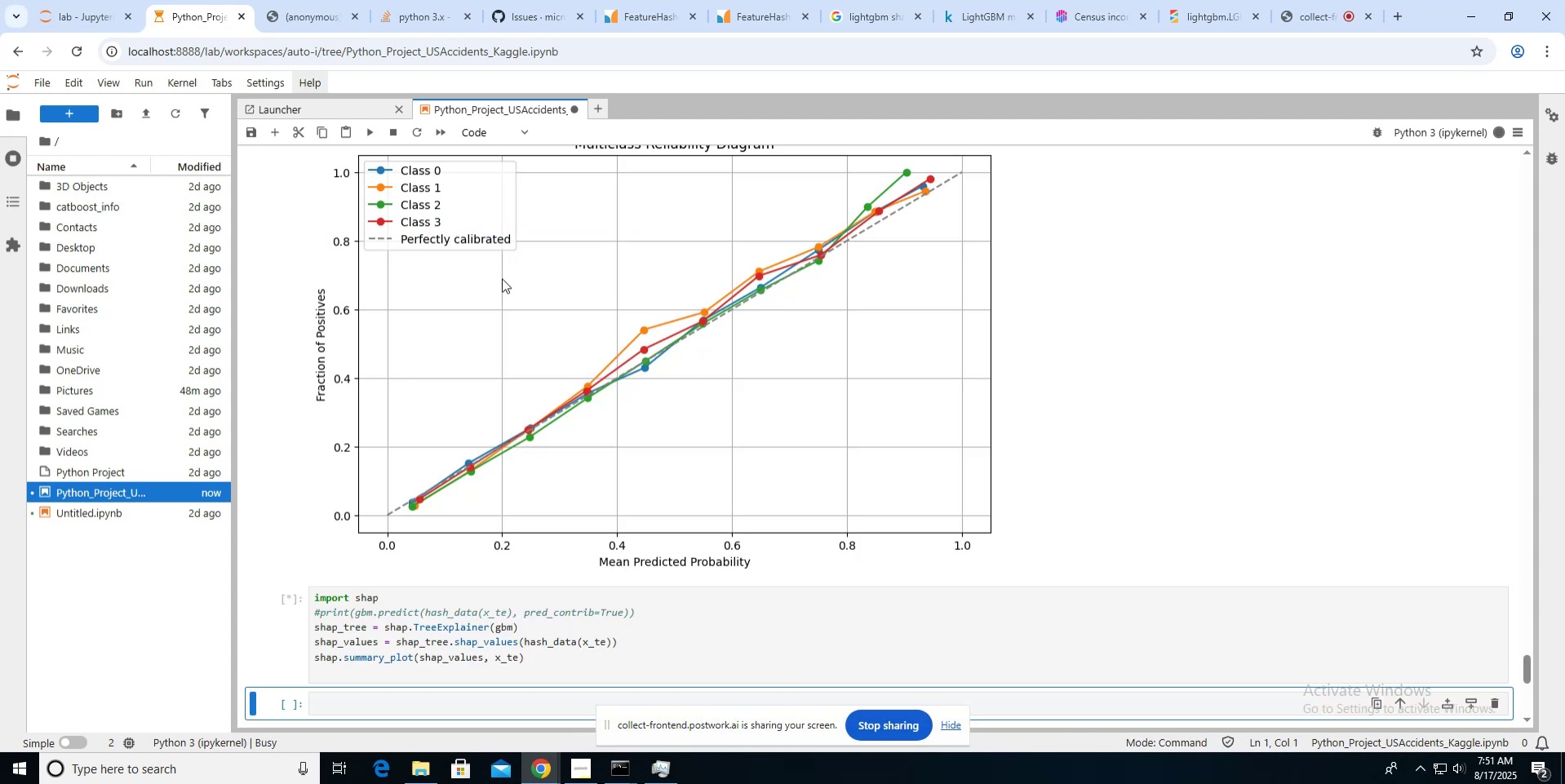 
scroll: coordinate [502, 278], scroll_direction: down, amount: 2.0
 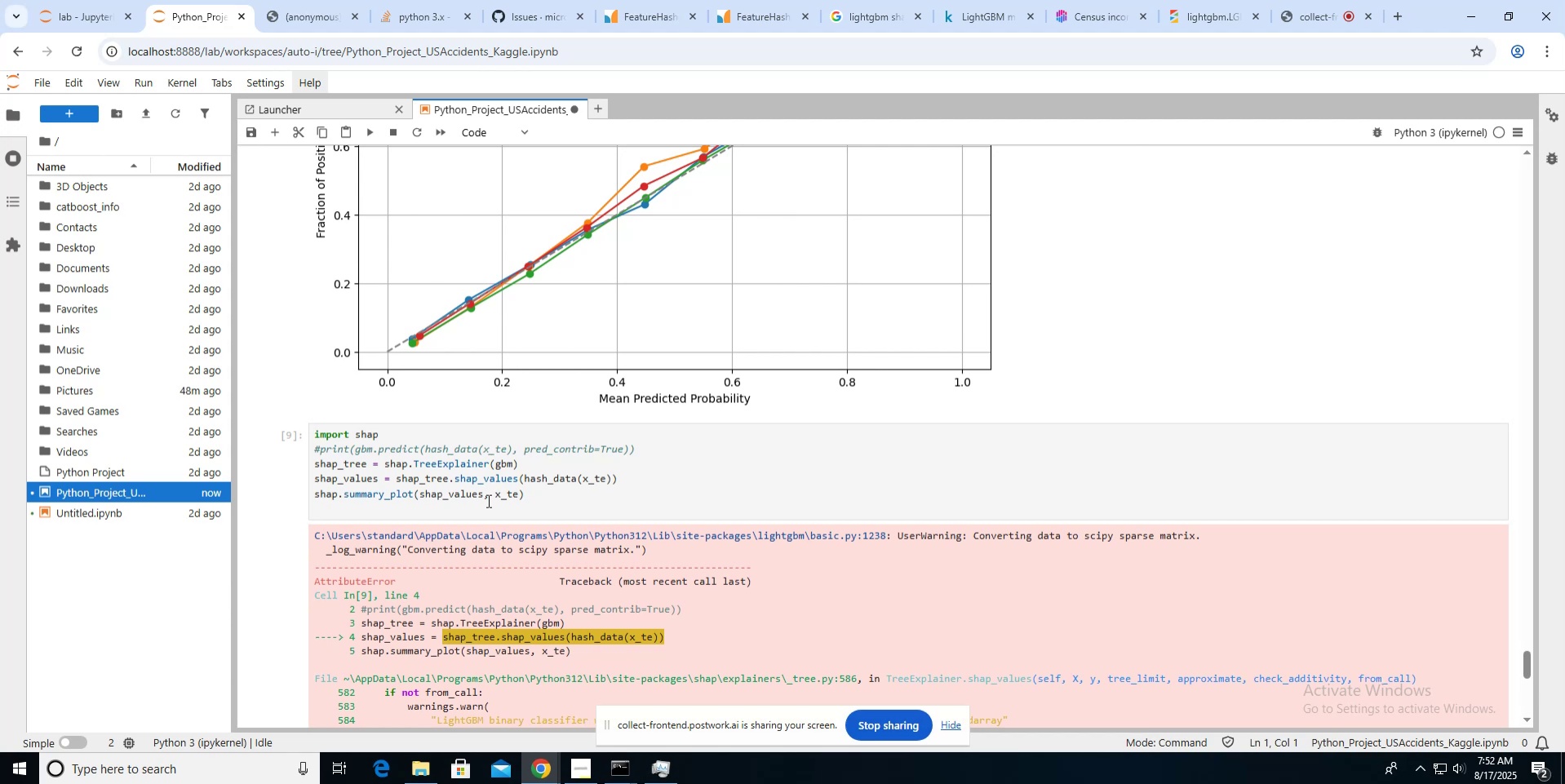 
wait(62.85)
 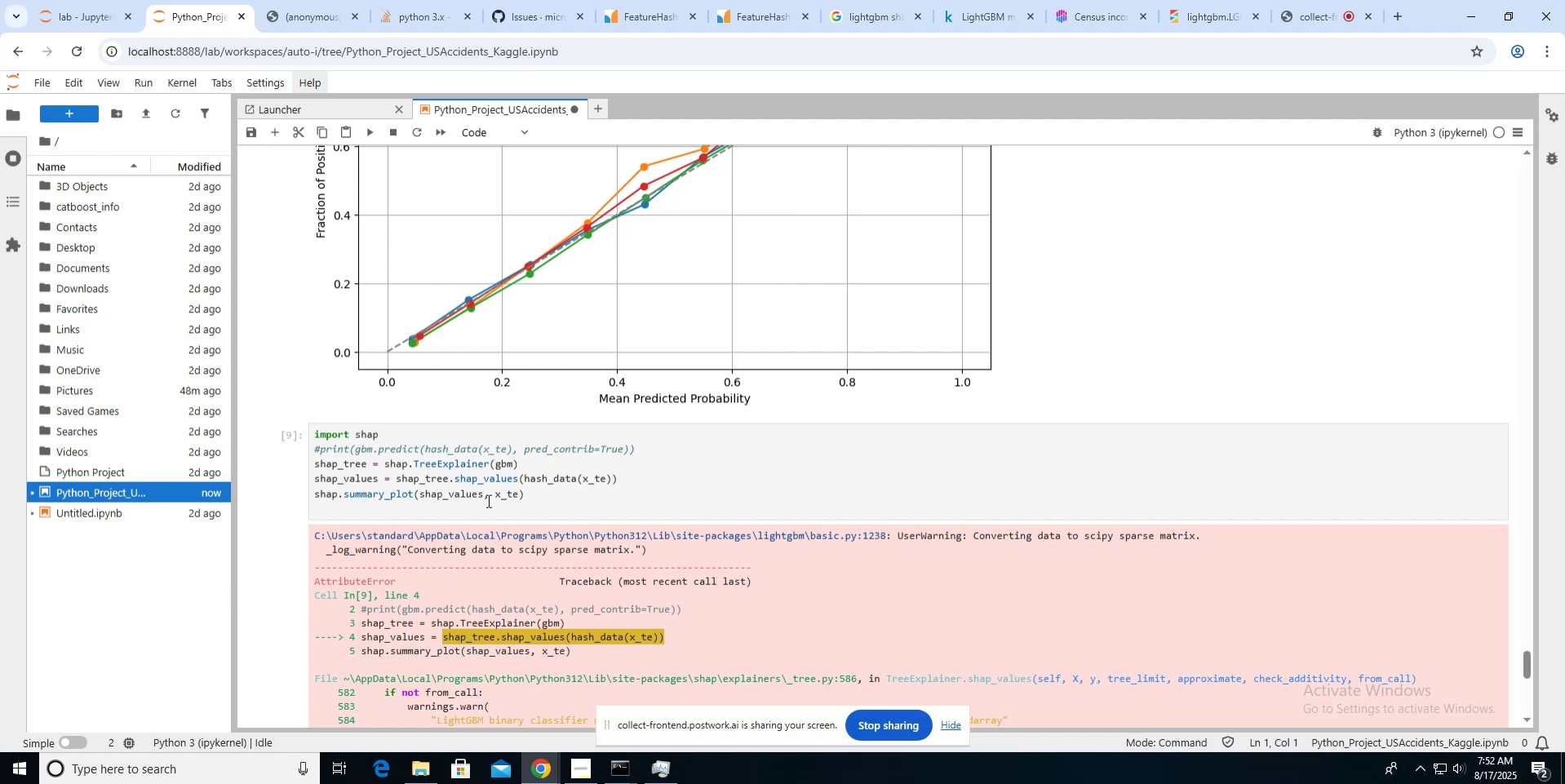 
scroll: coordinate [487, 500], scroll_direction: down, amount: 3.0
 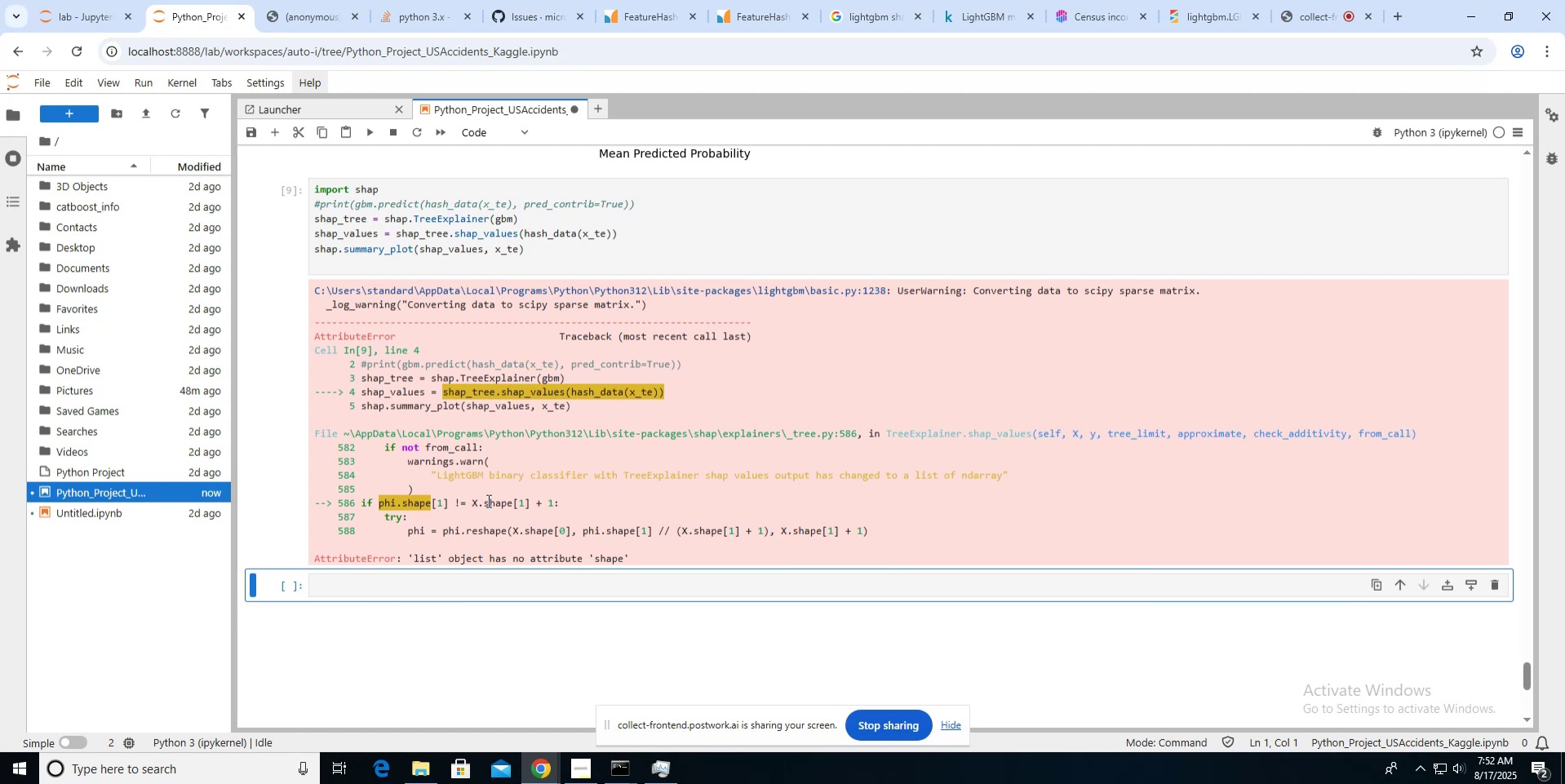 
wait(34.53)
 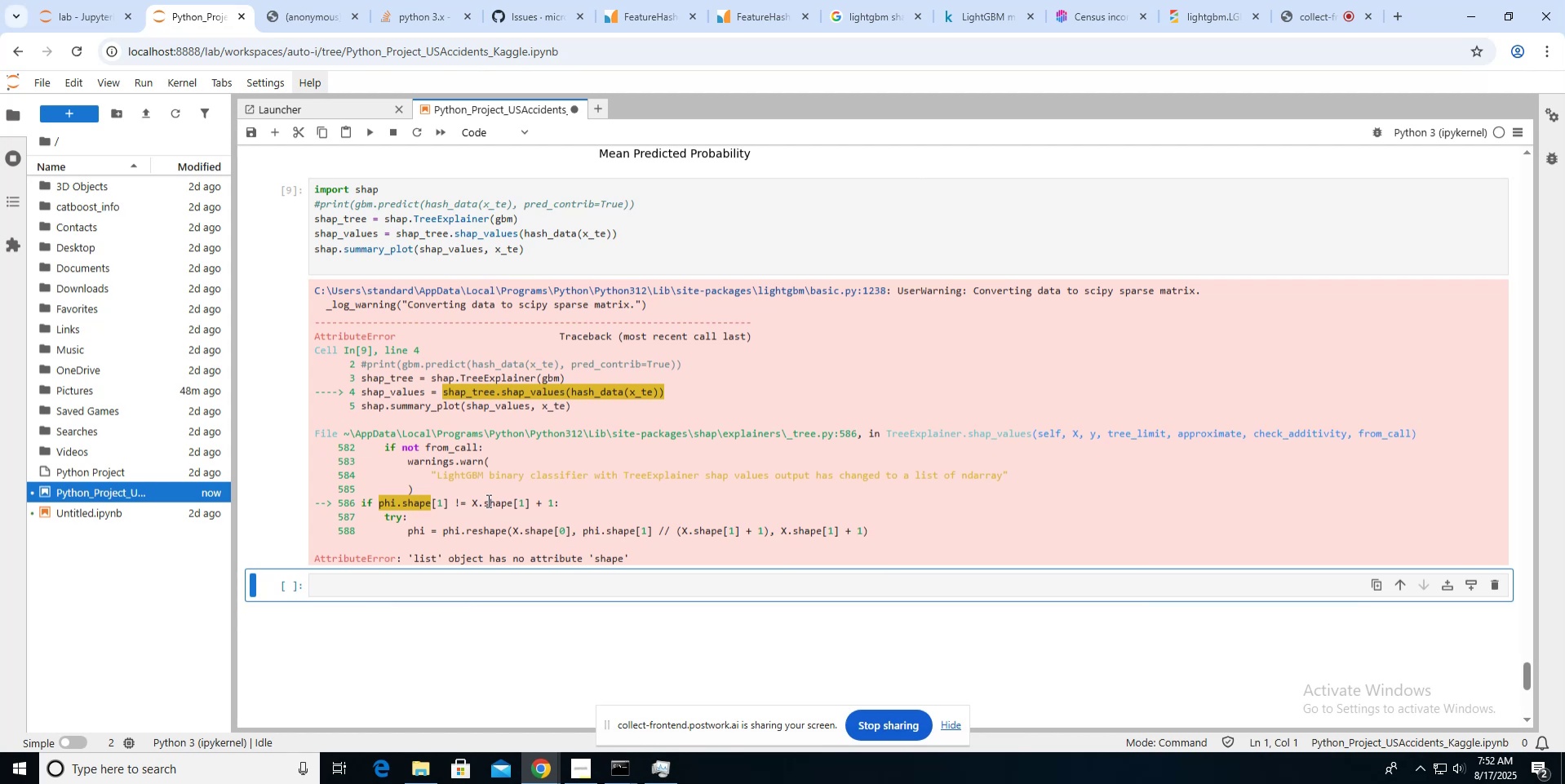 
left_click_drag(start_coordinate=[634, 553], to_coordinate=[409, 551])
 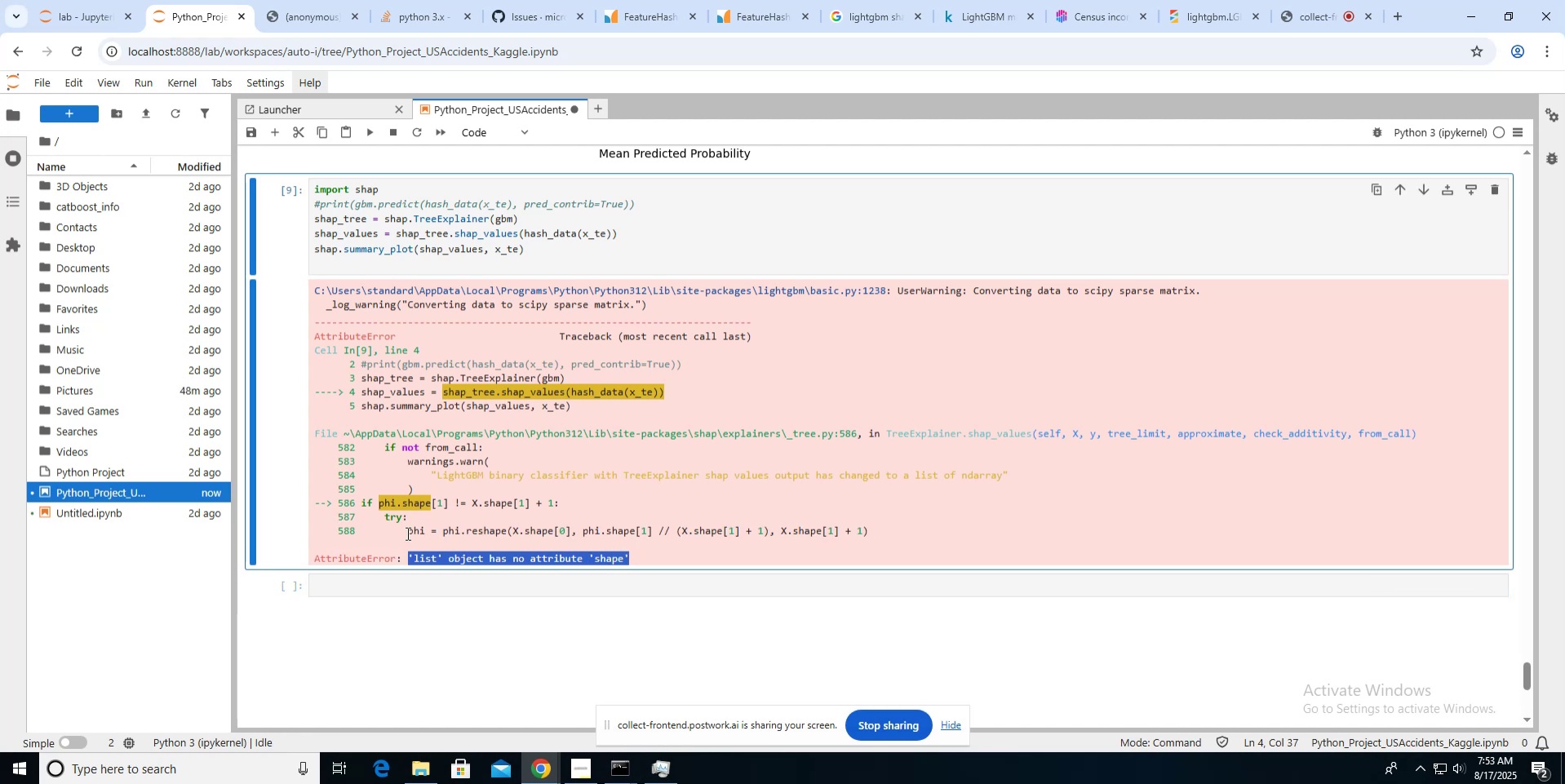 
key(Control+C)
 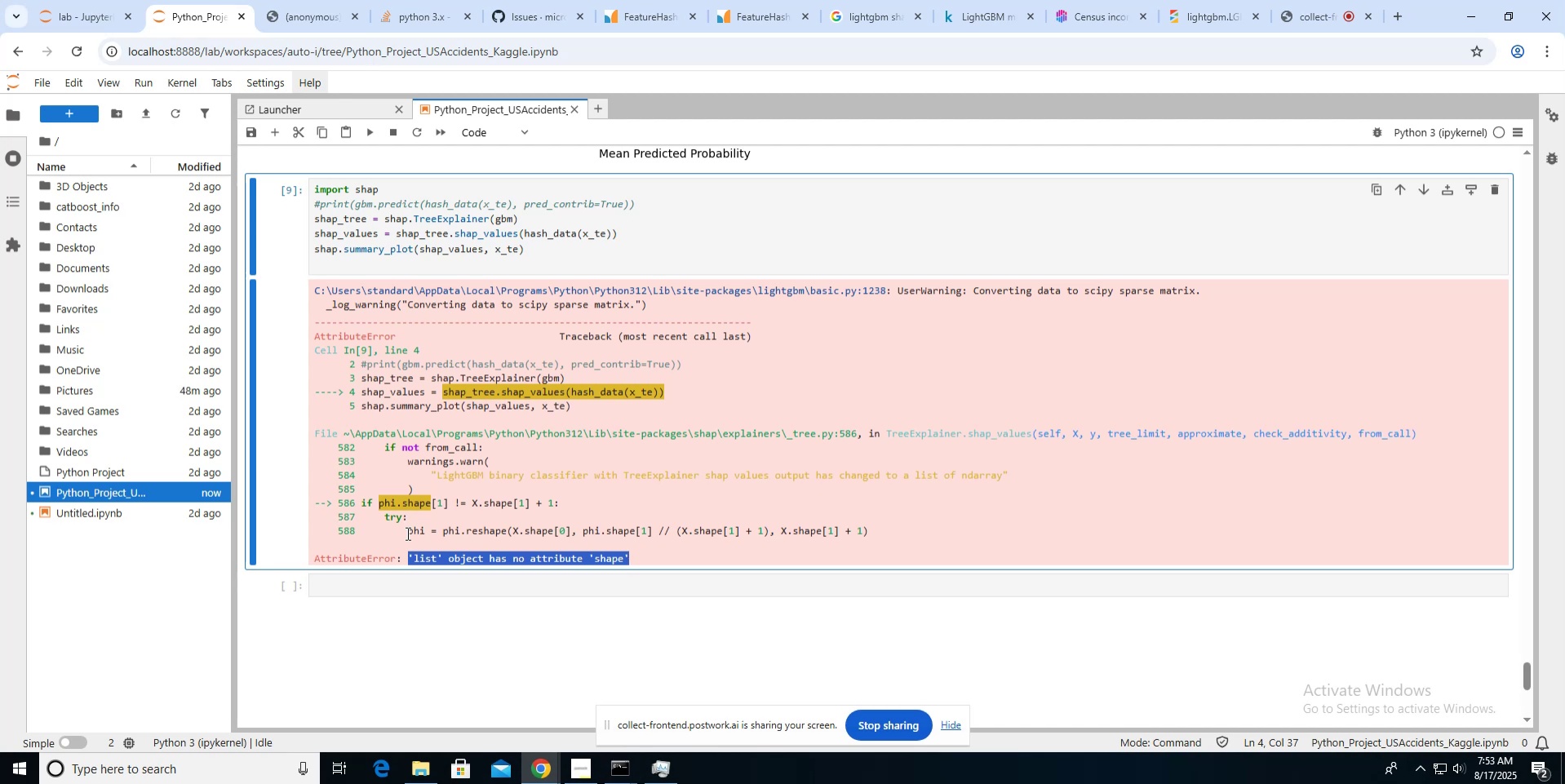 
wait(26.52)
 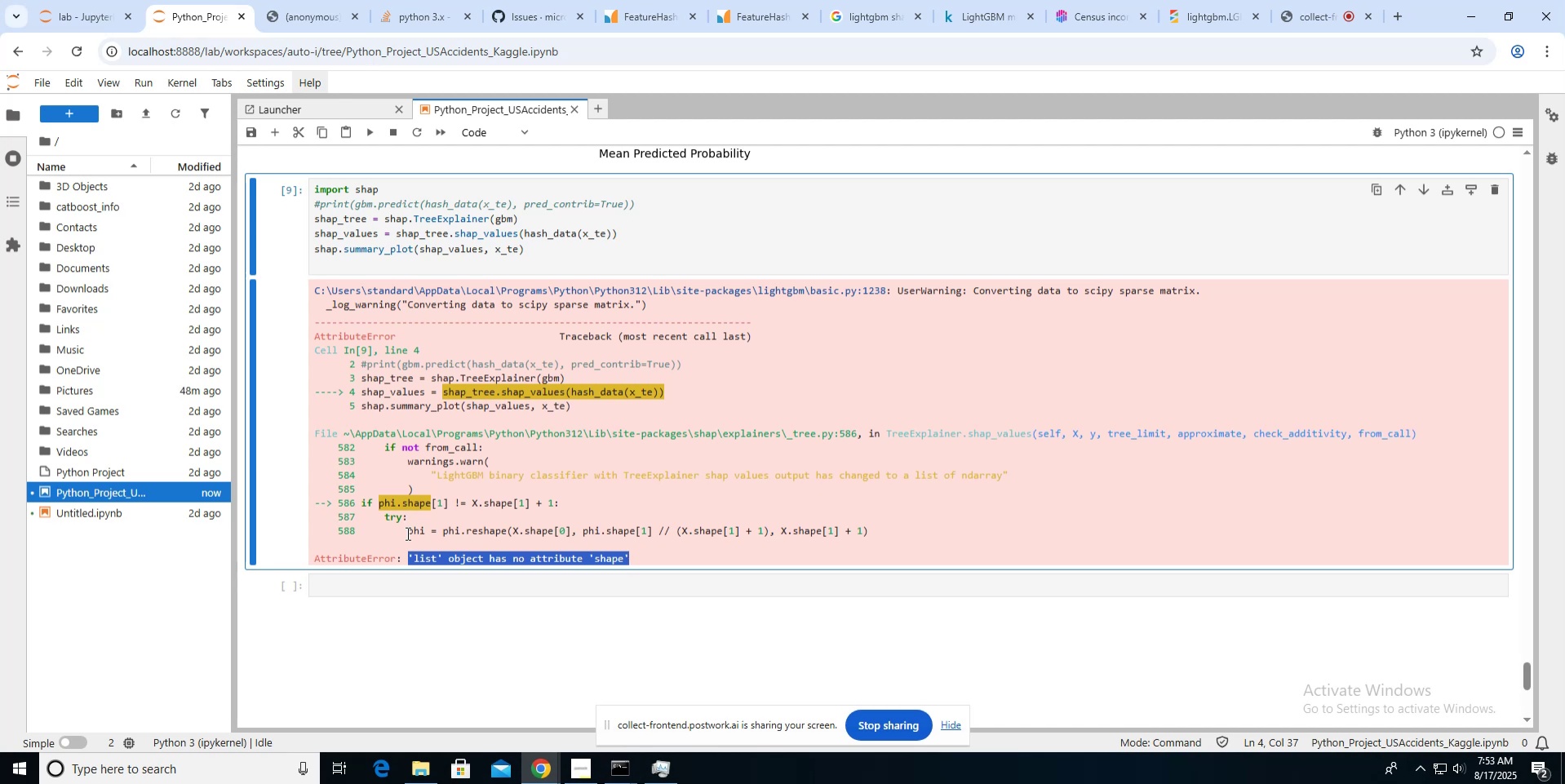 
key(Control+T)
 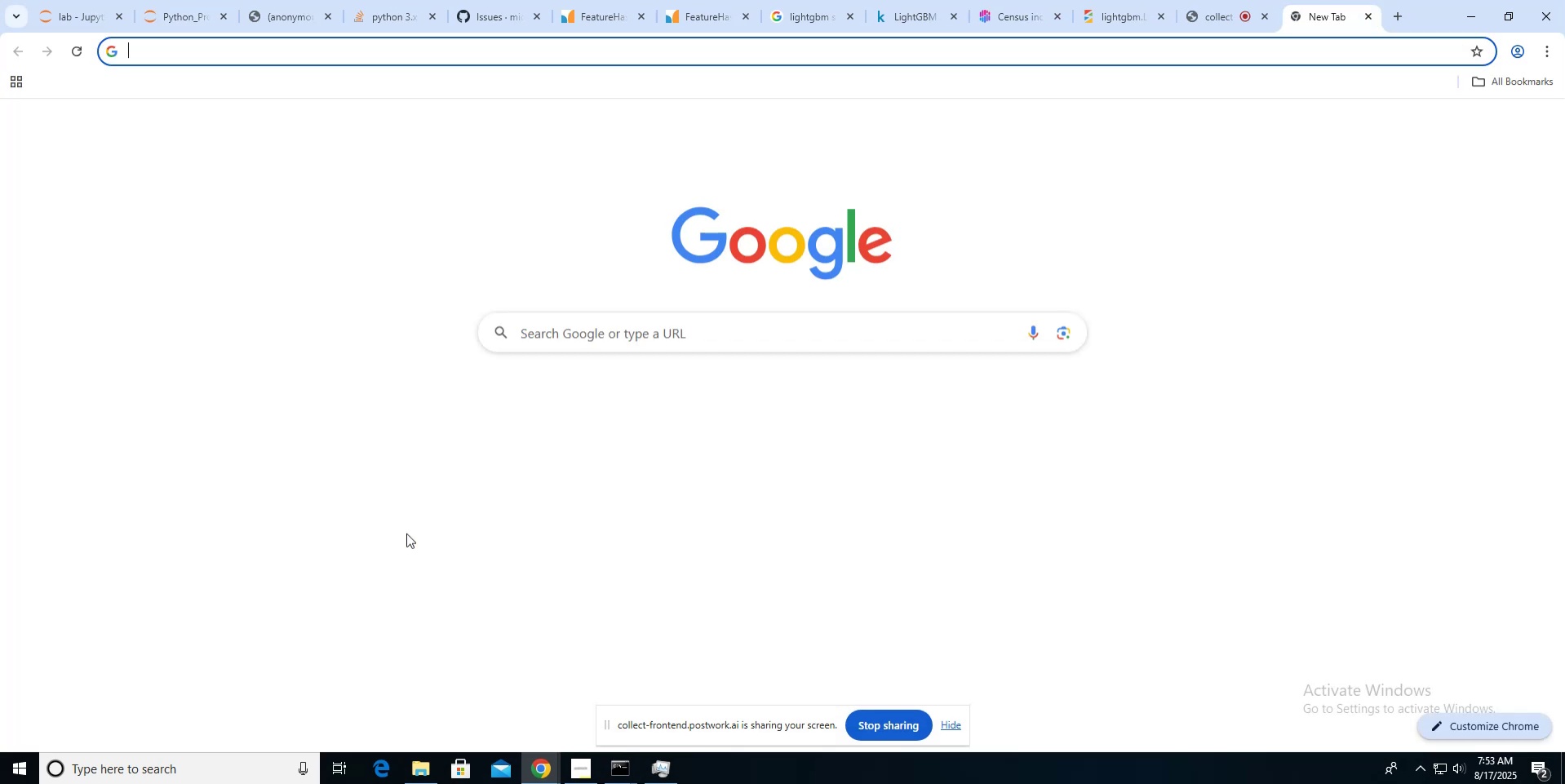 
key(Control+ControlLeft)
 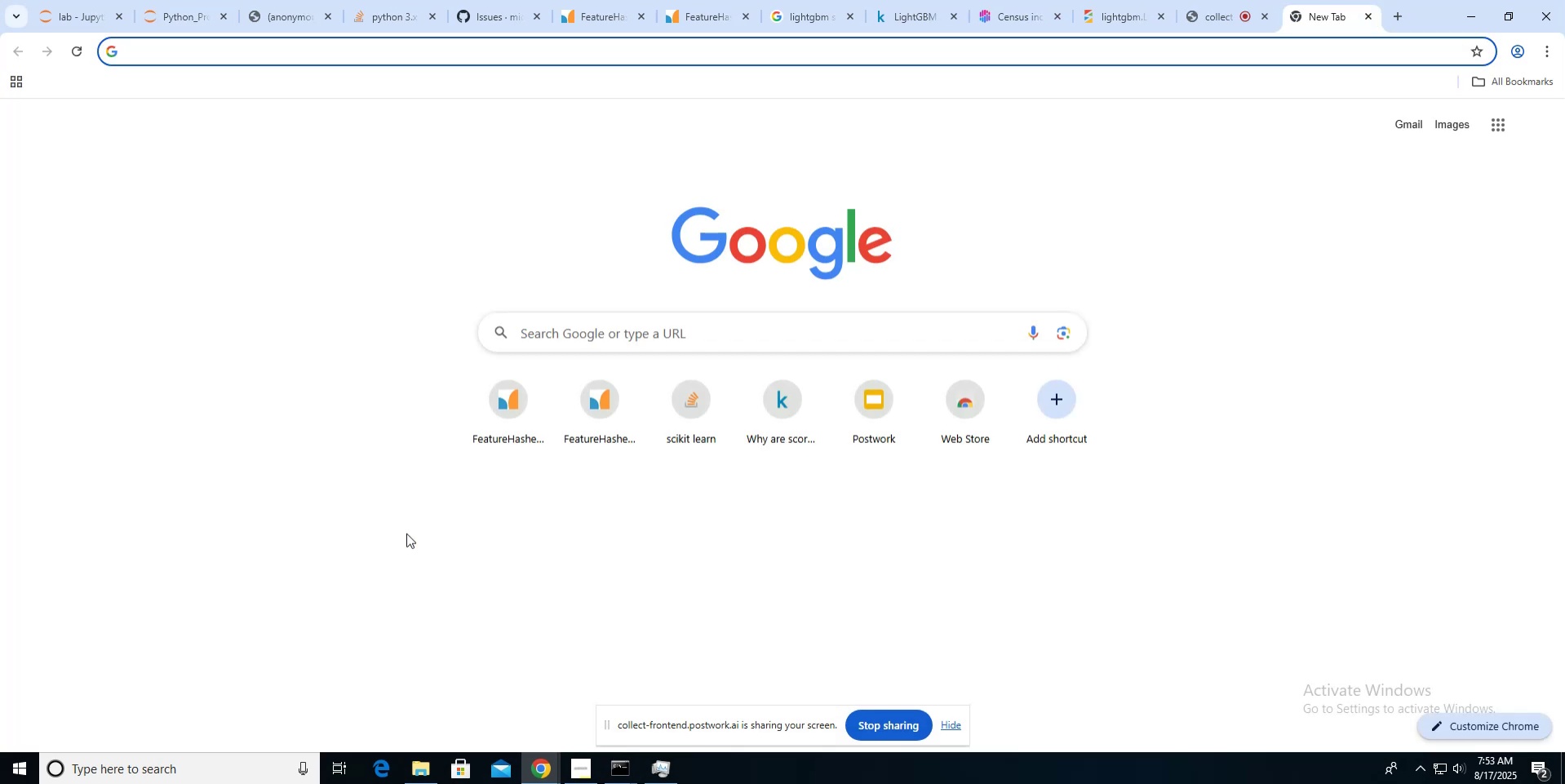 
key(Control+V)
 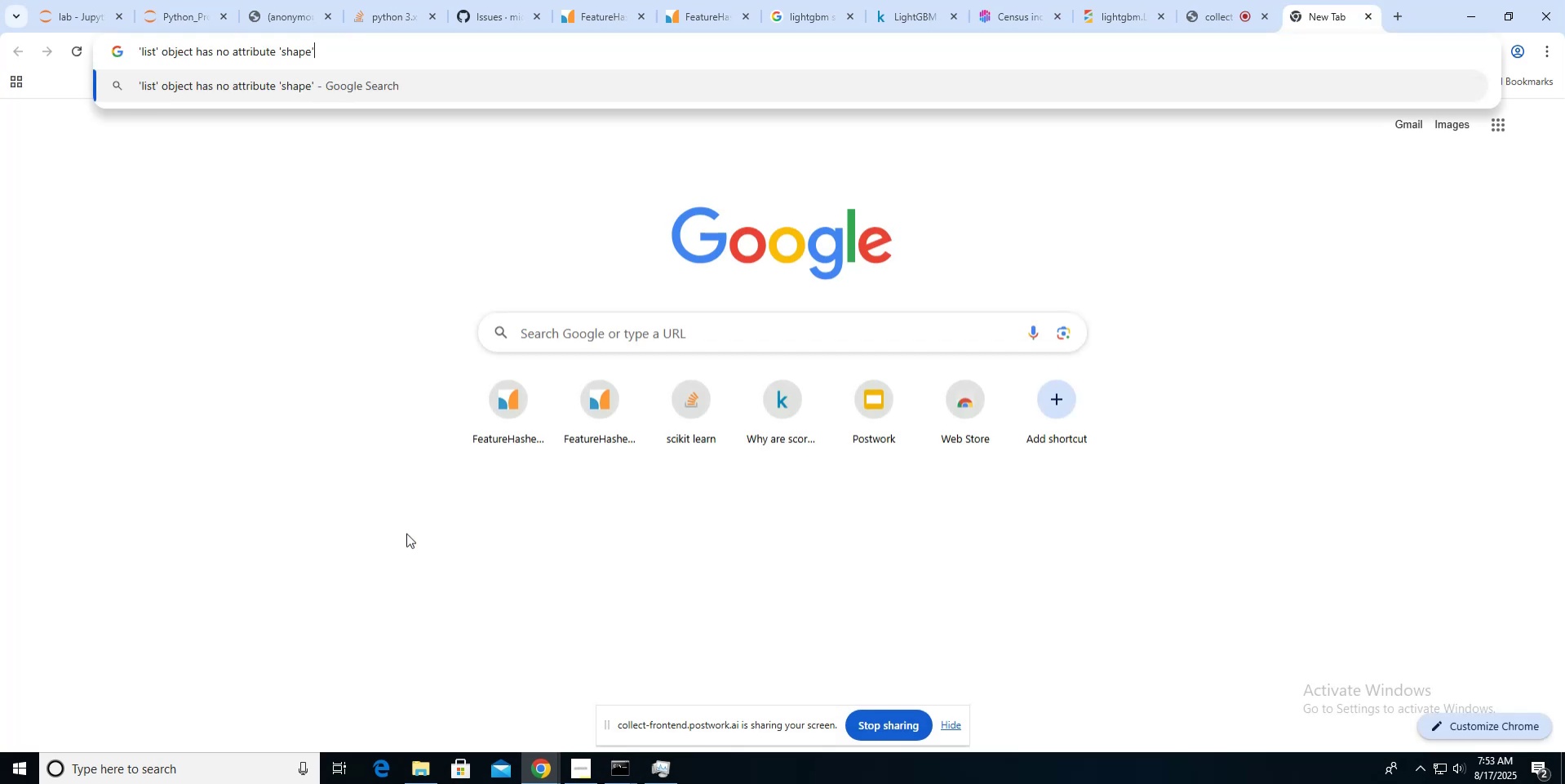 
type( shap)
 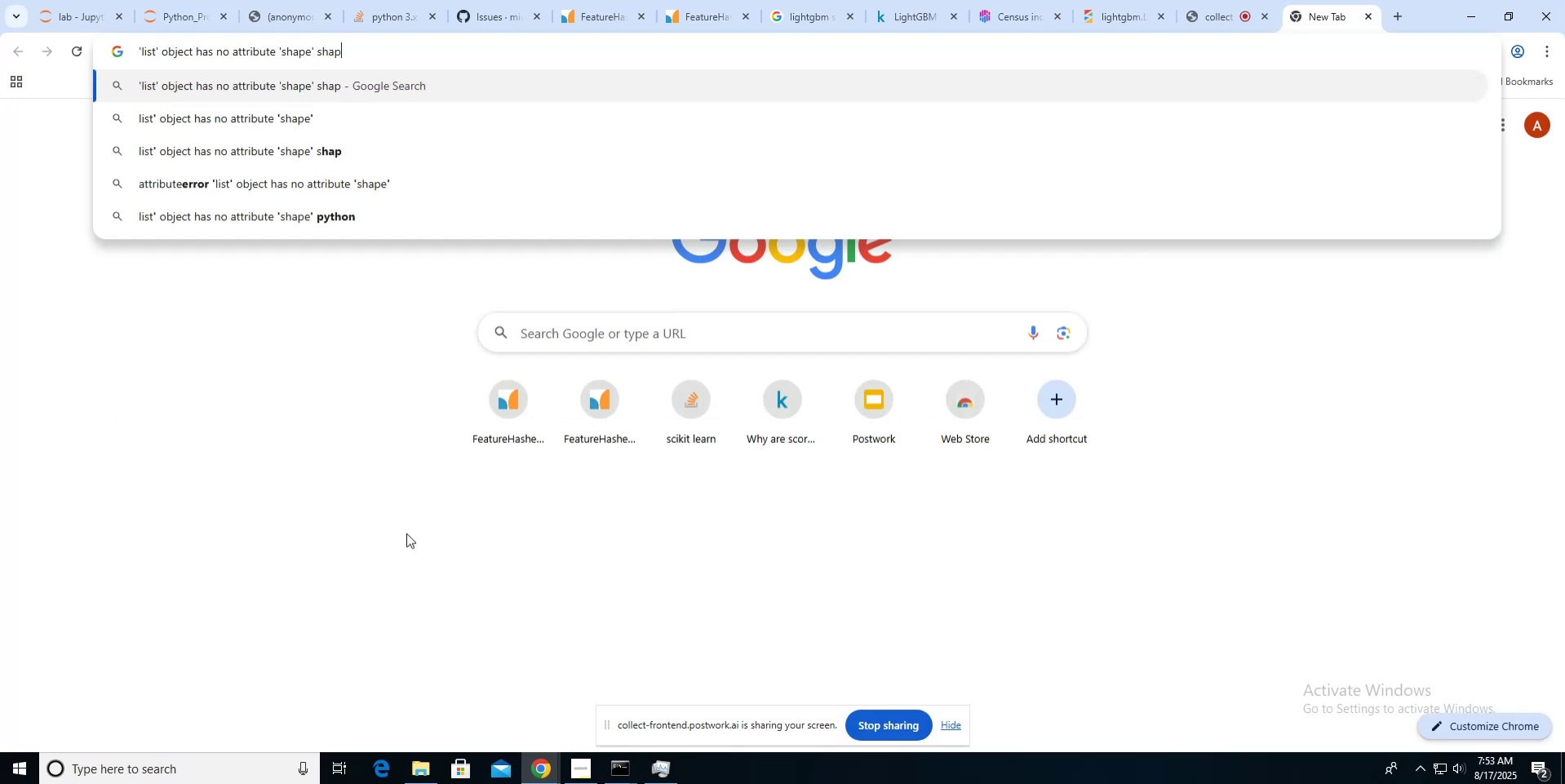 
key(Enter)
 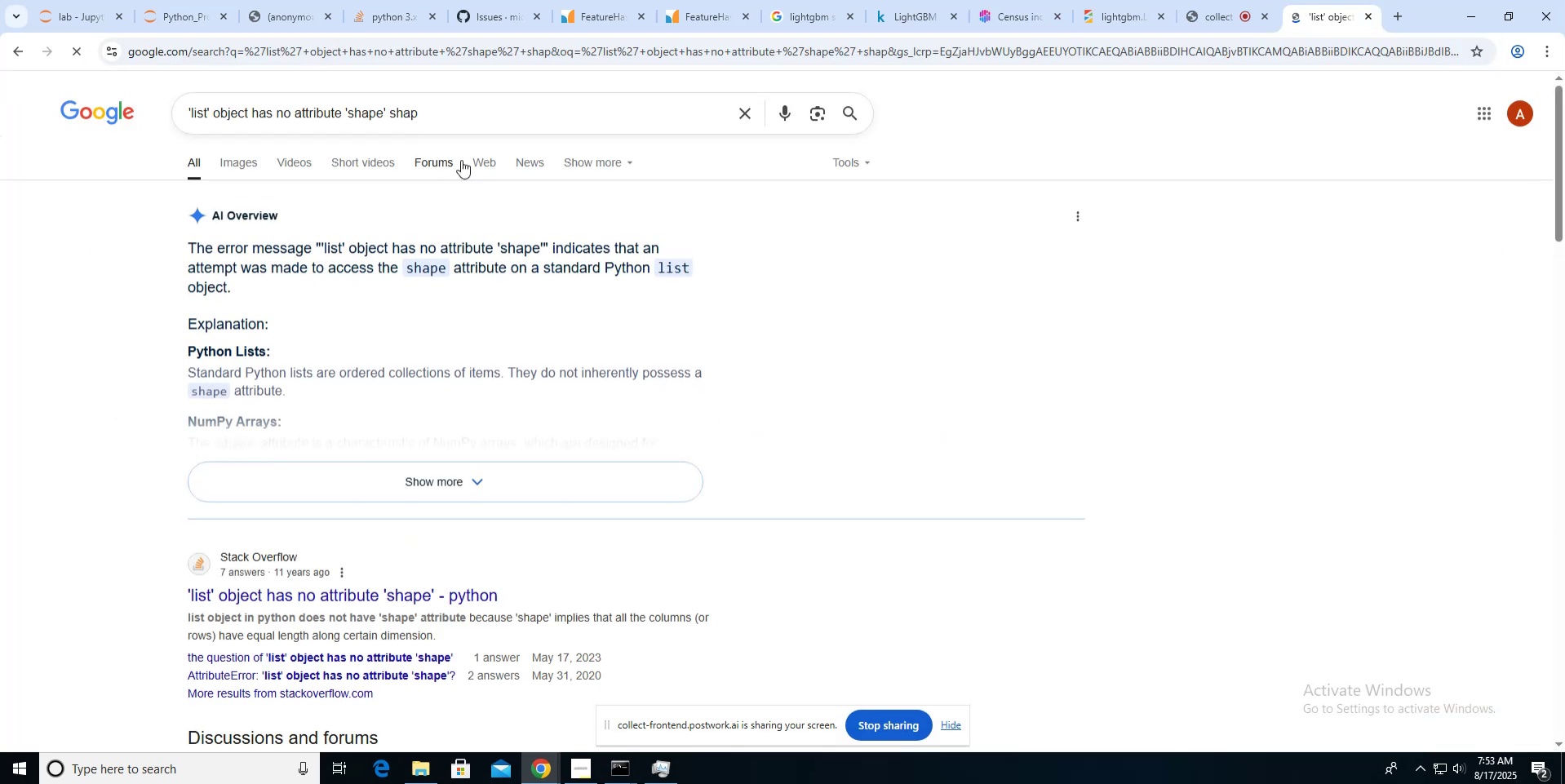 
wait(5.06)
 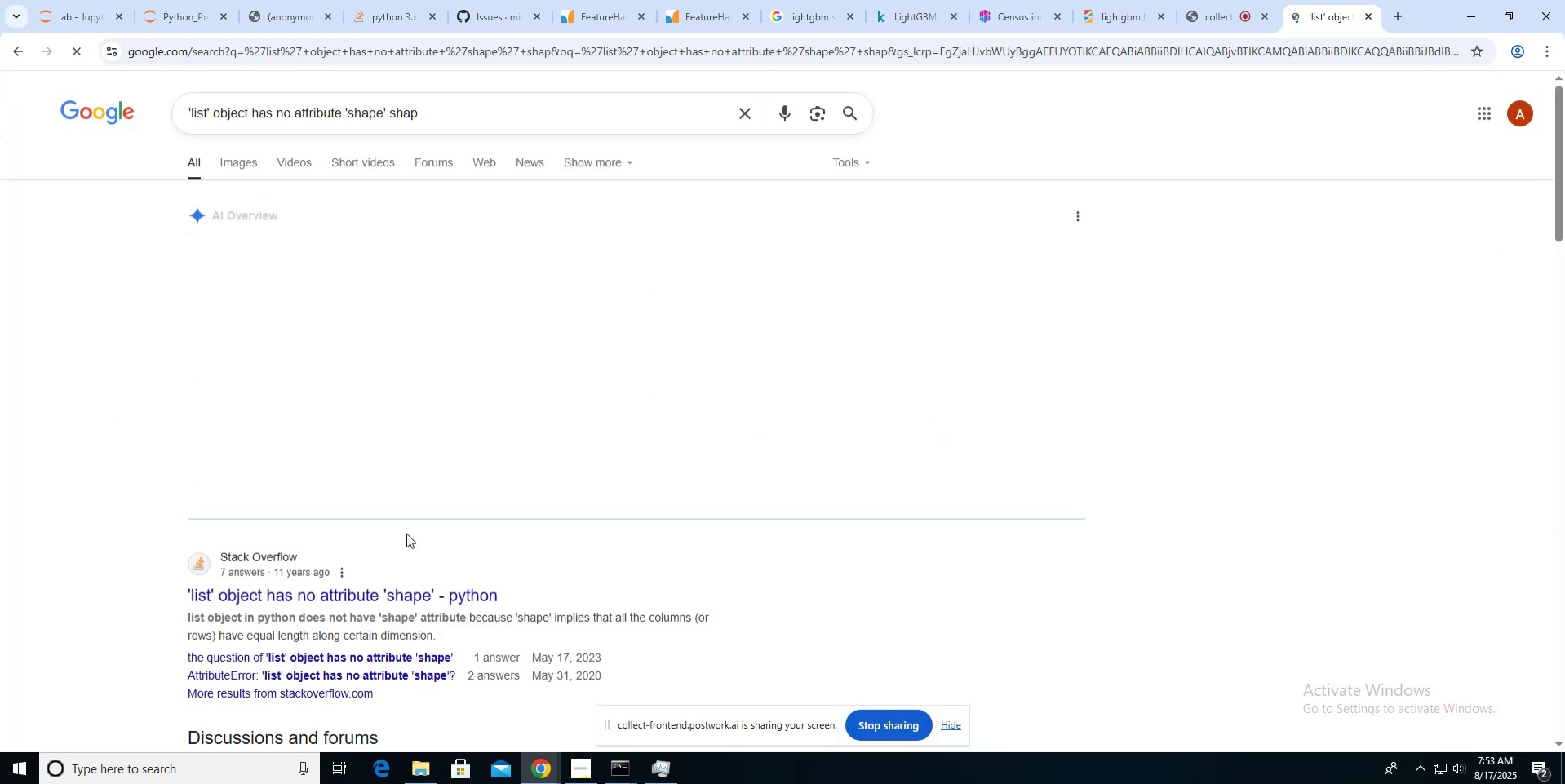 
left_click([460, 126])
 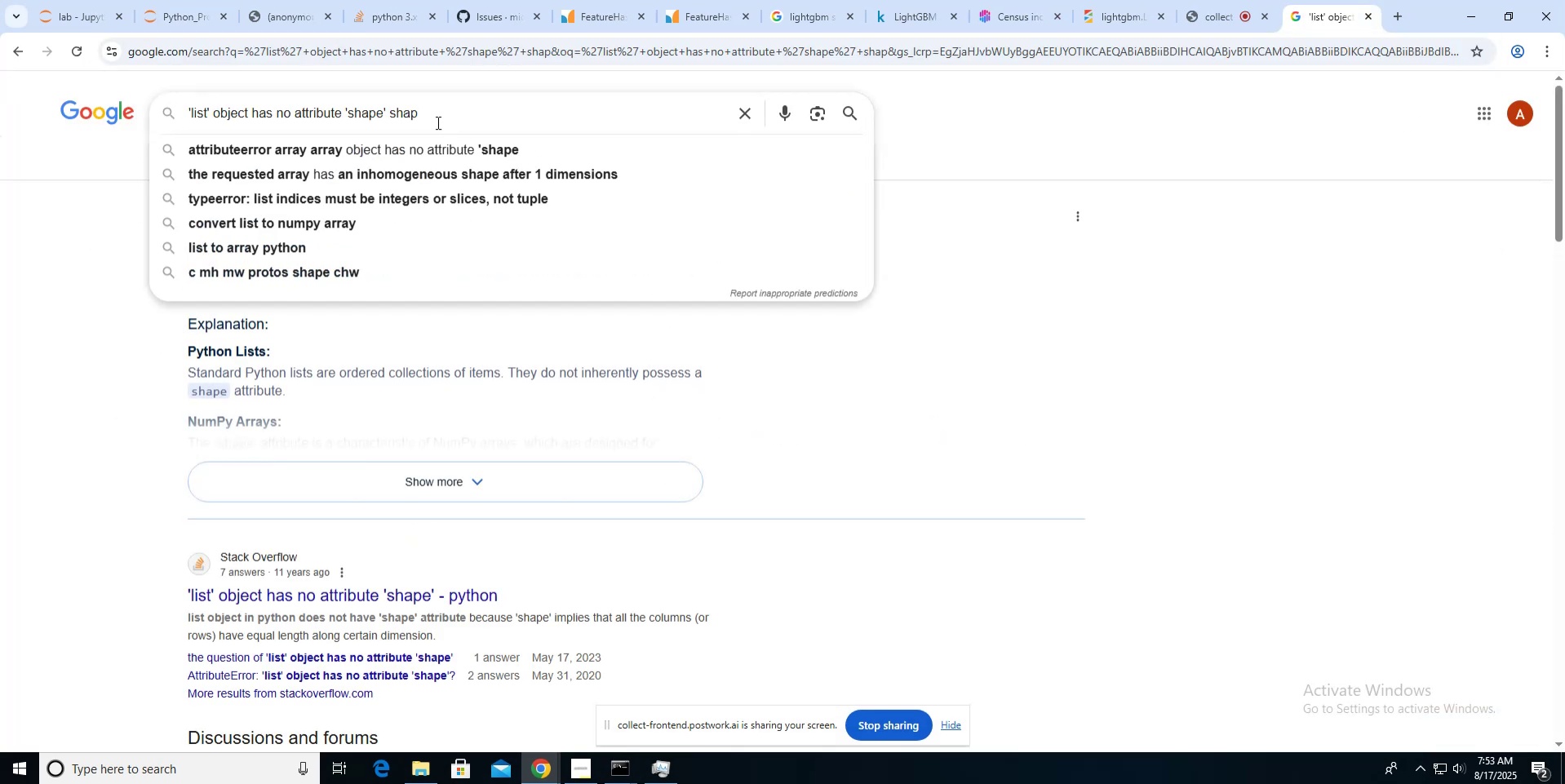 
double_click([412, 117])
 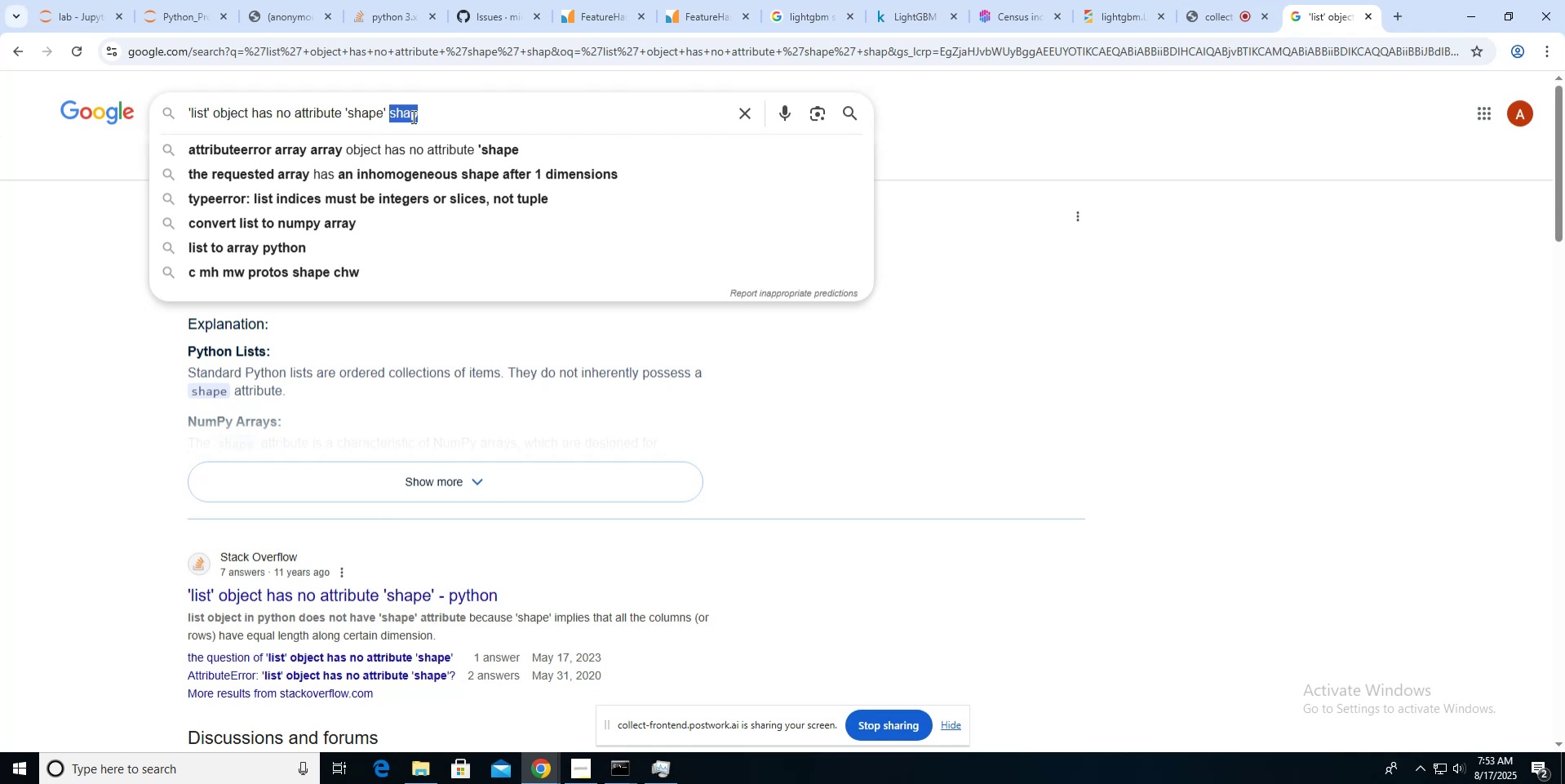 
key(Control+X)
 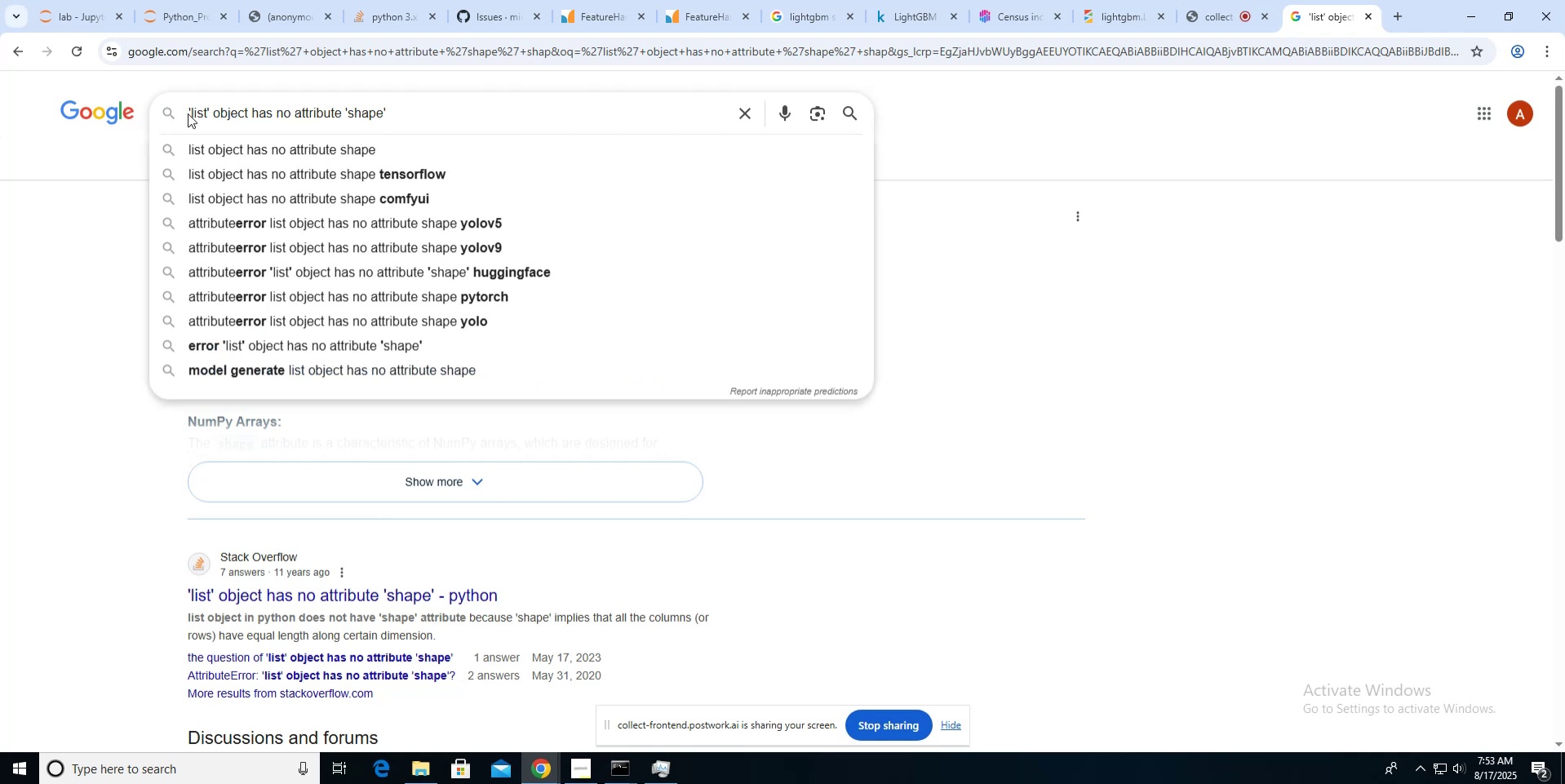 
left_click([184, 112])
 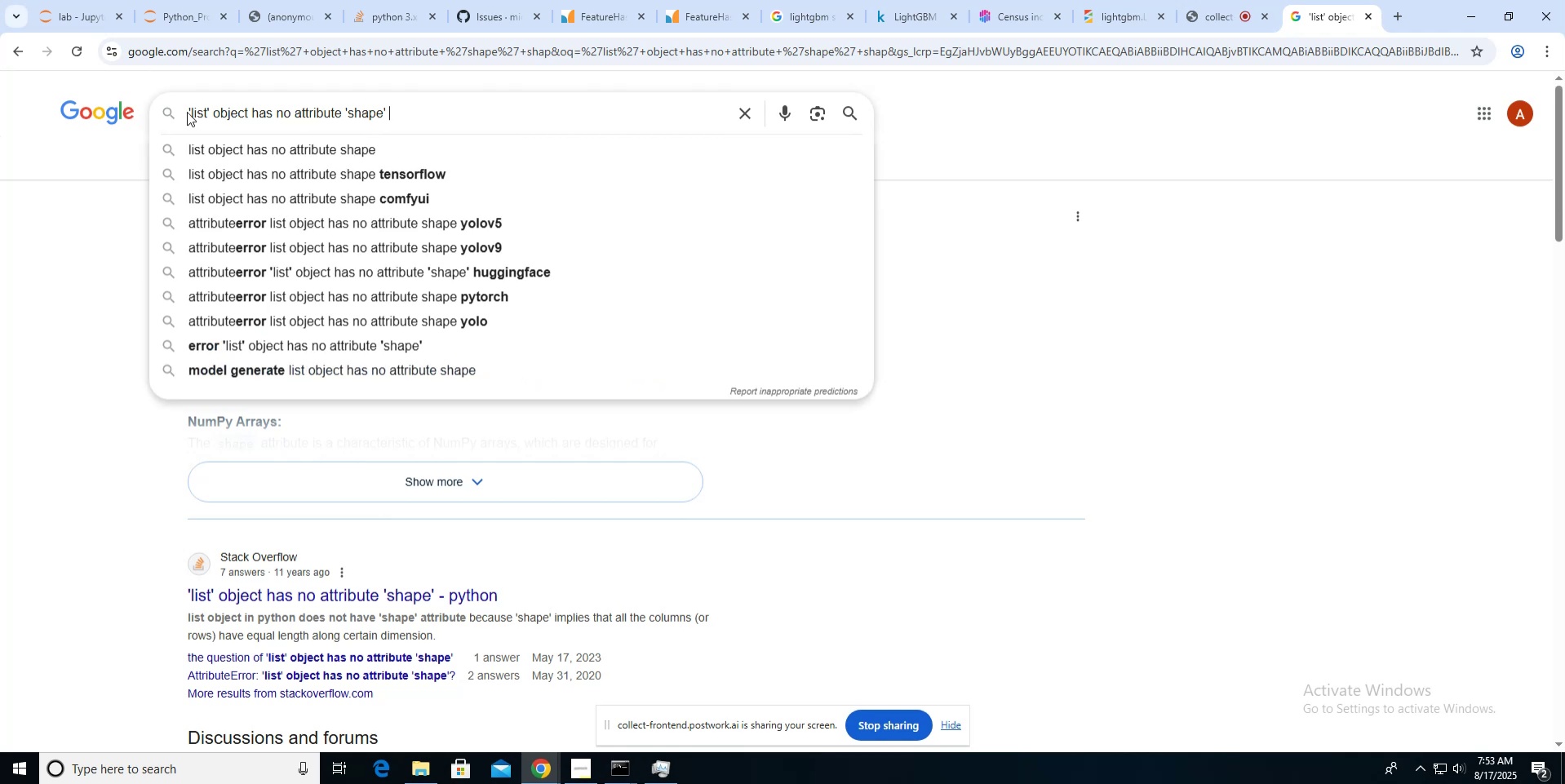 
key(Control+ControlLeft)
 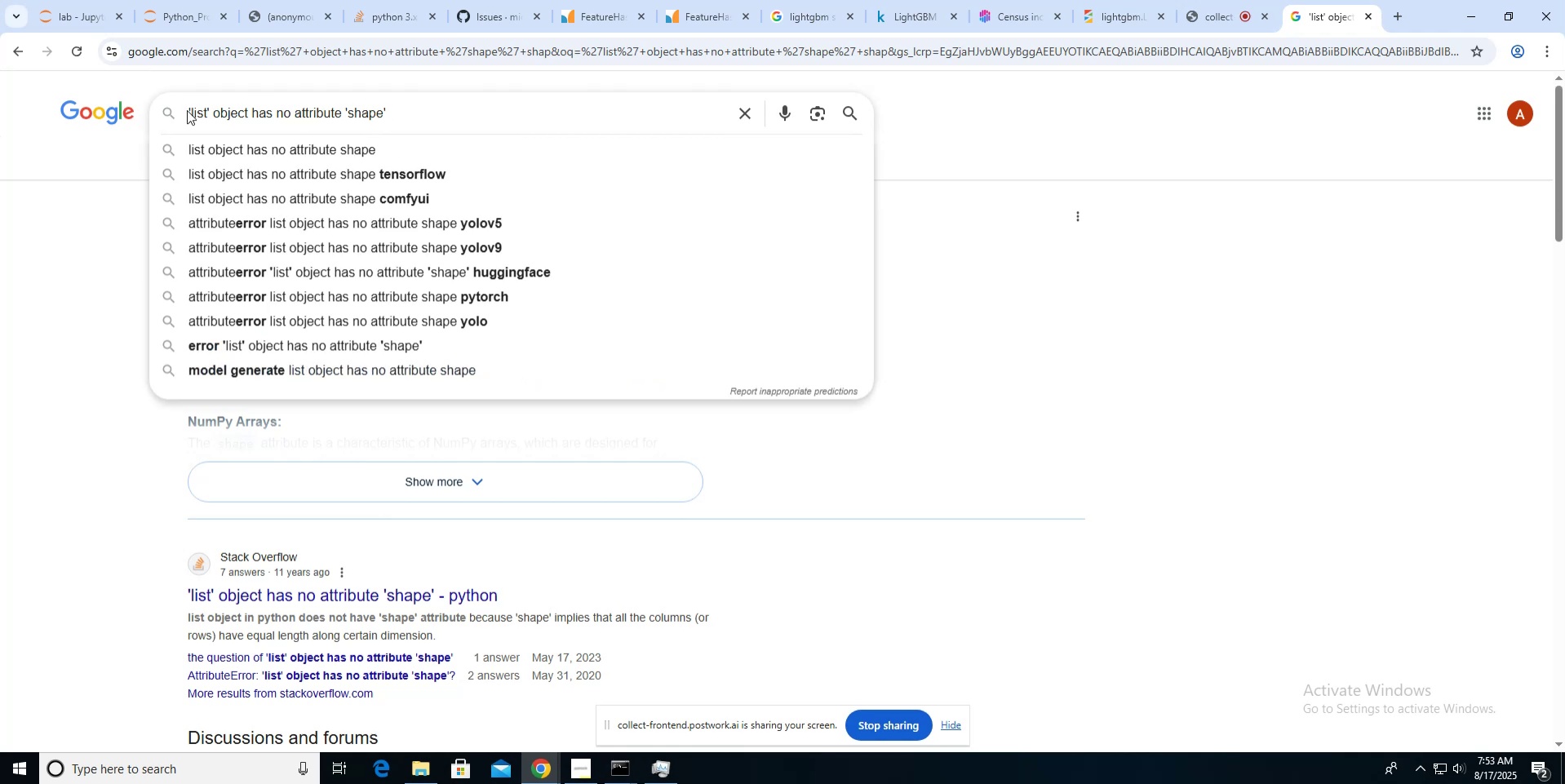 
left_click([185, 110])
 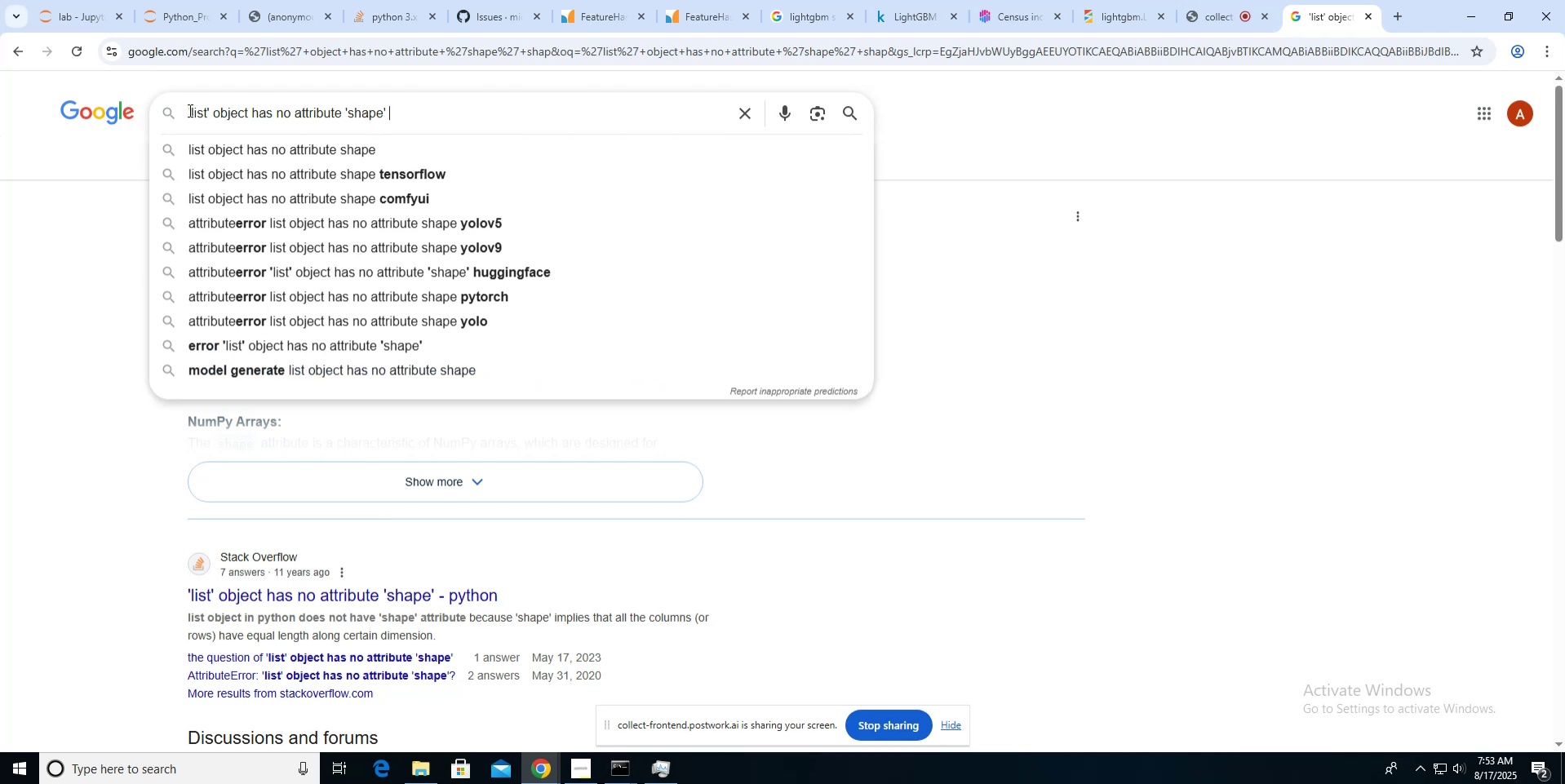 
left_click([188, 110])
 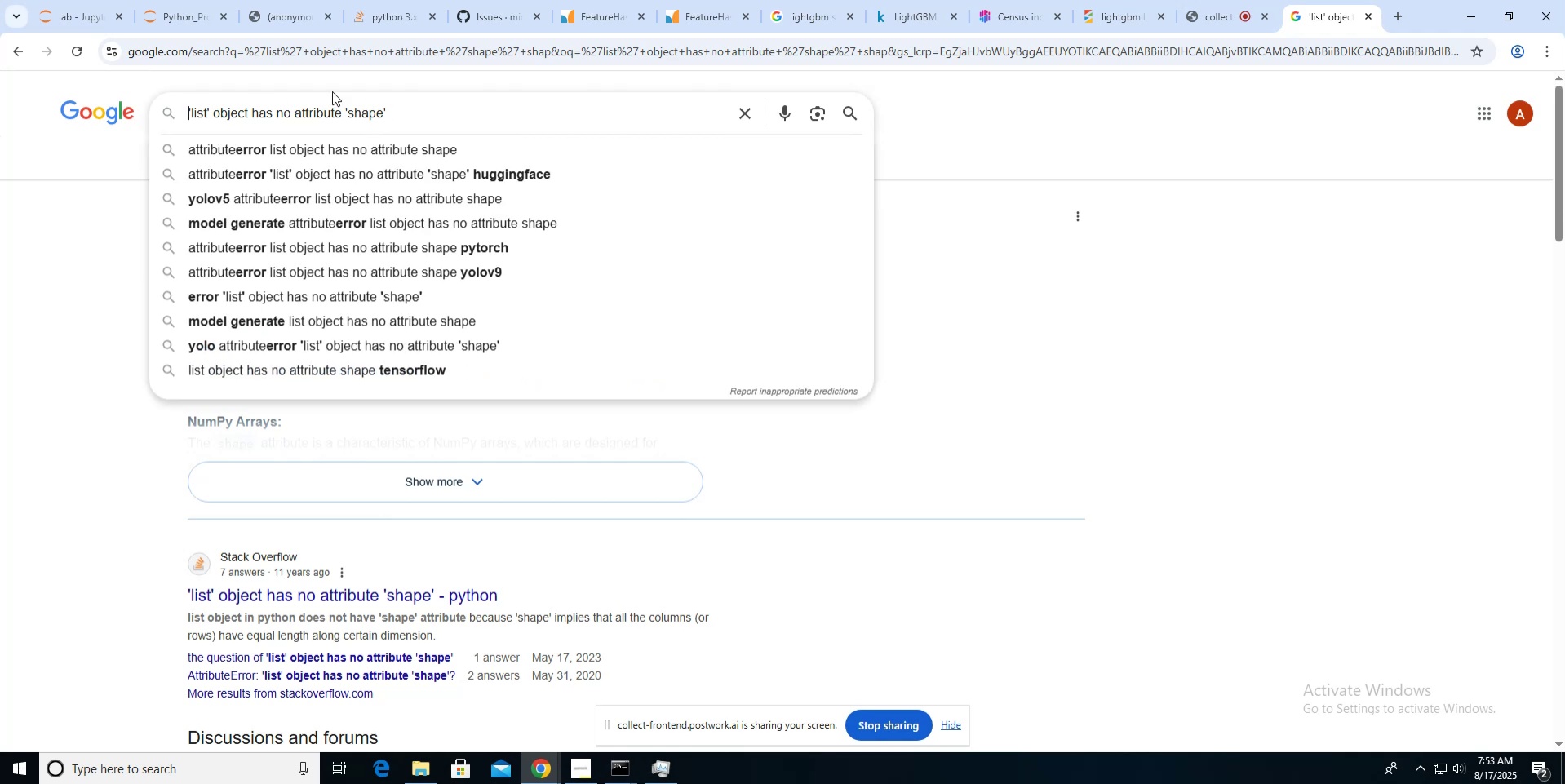 
key(Control+V)
 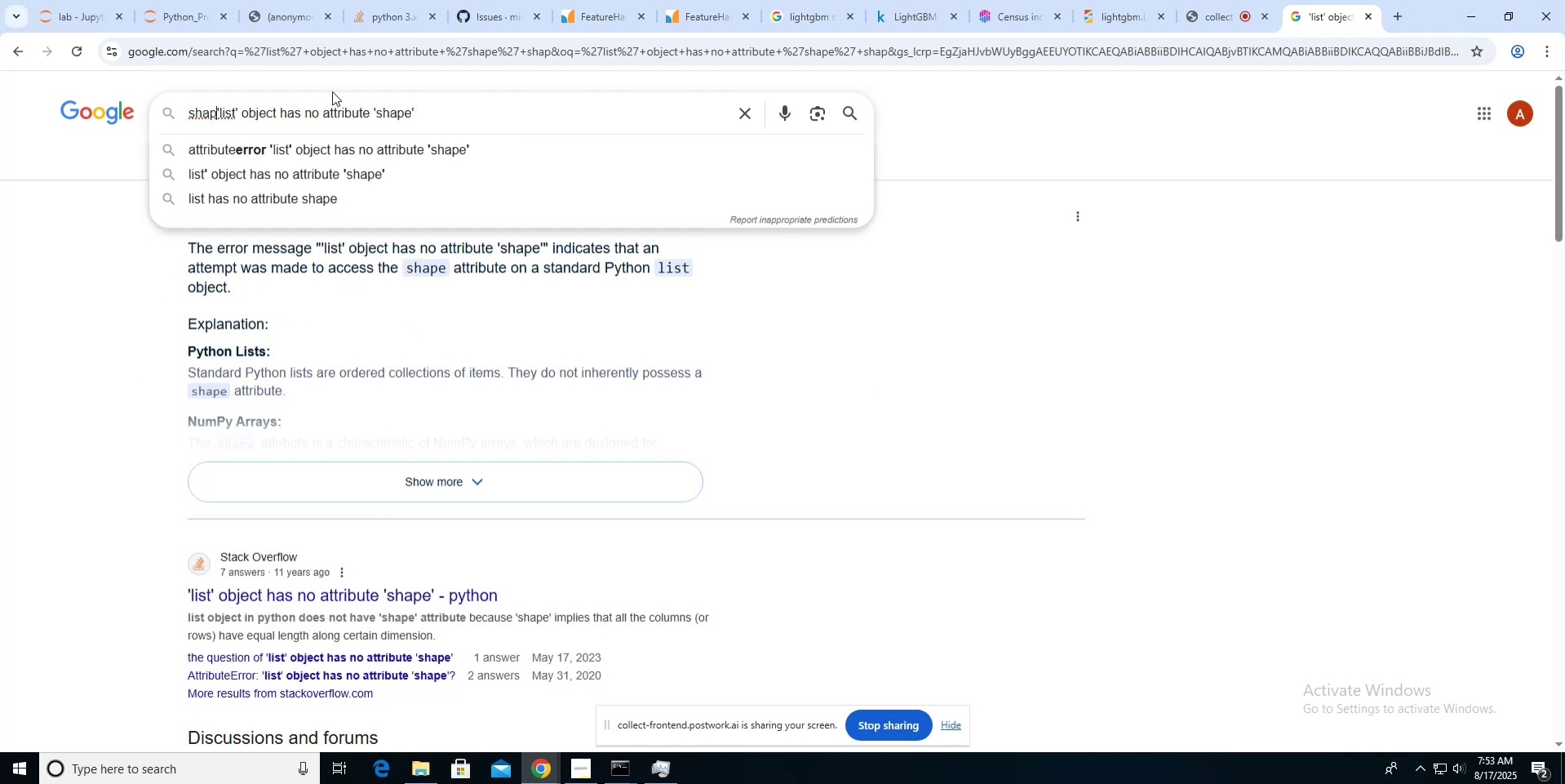 
key(Space)
 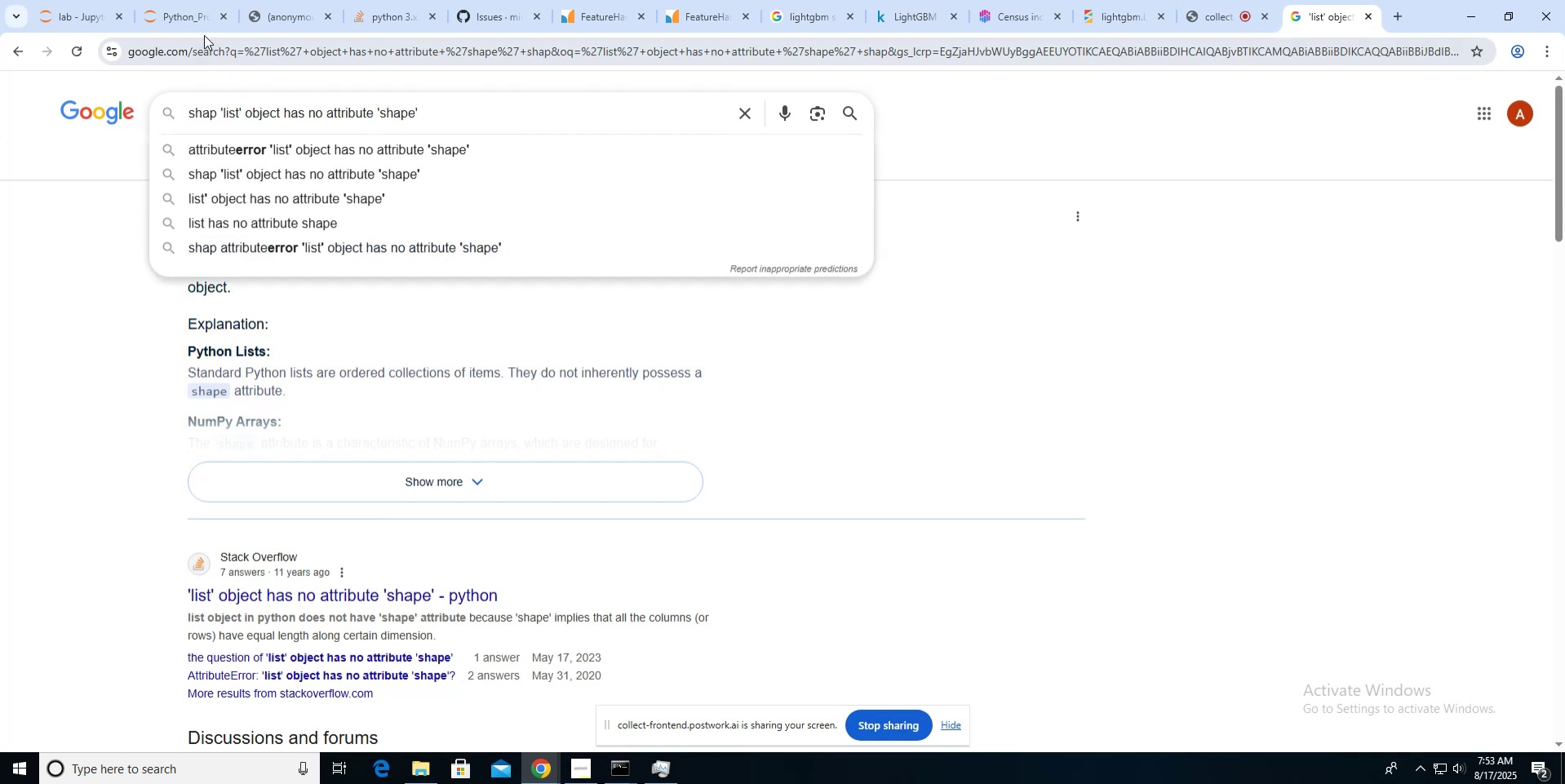 
left_click([203, 18])
 